 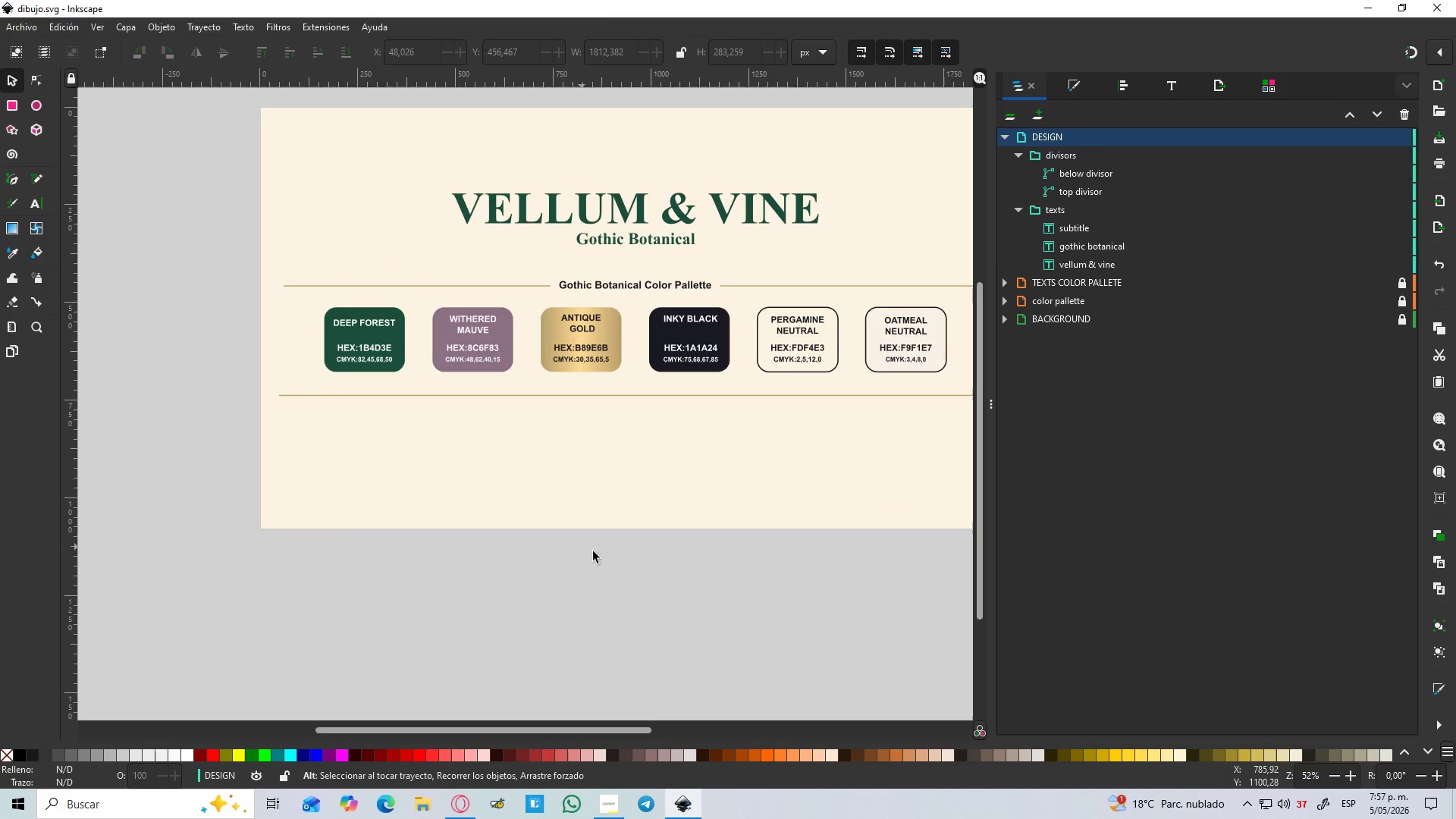 
hold_key(key=Space, duration=0.58)
 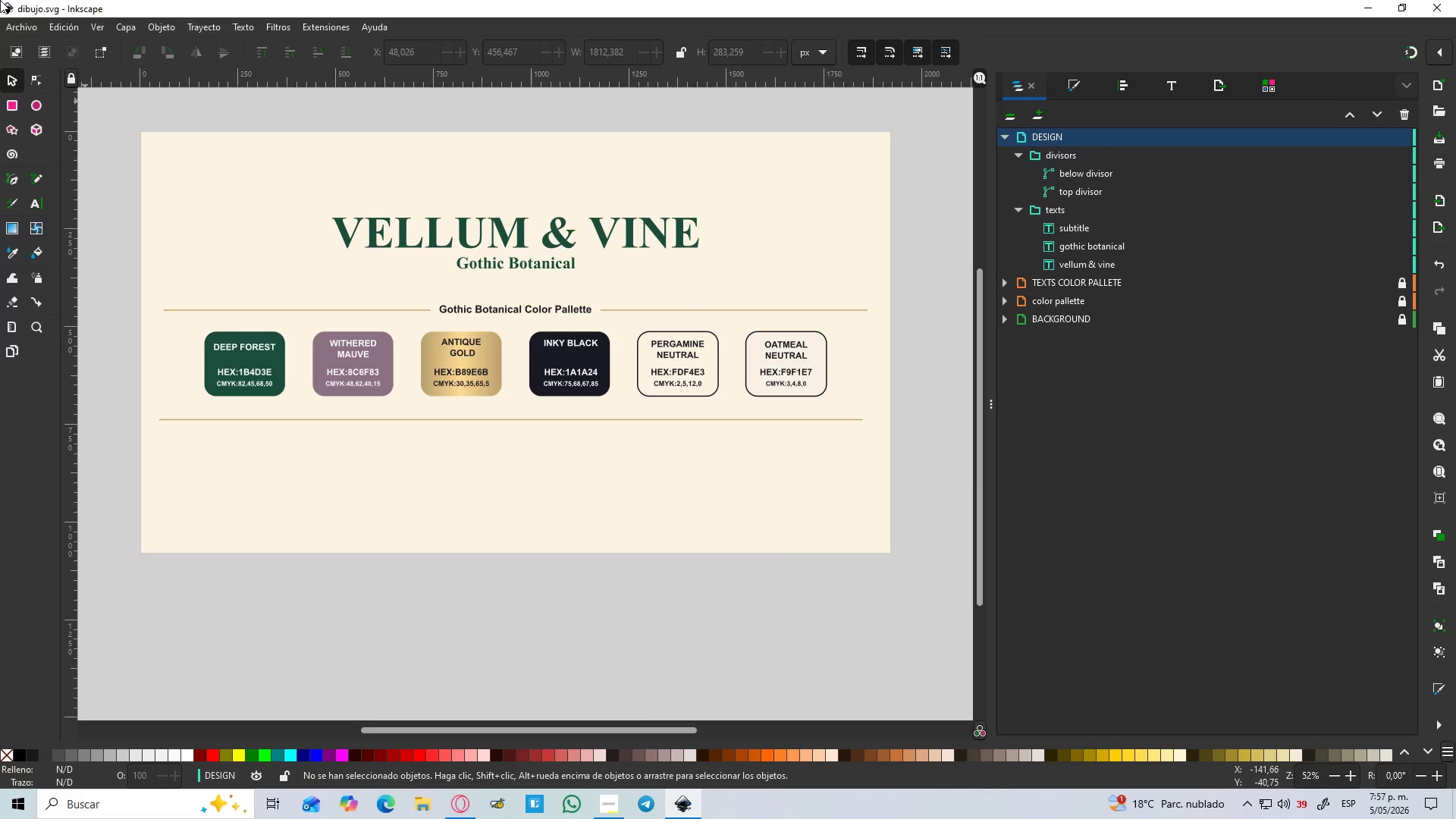 
left_click([11, 30])
 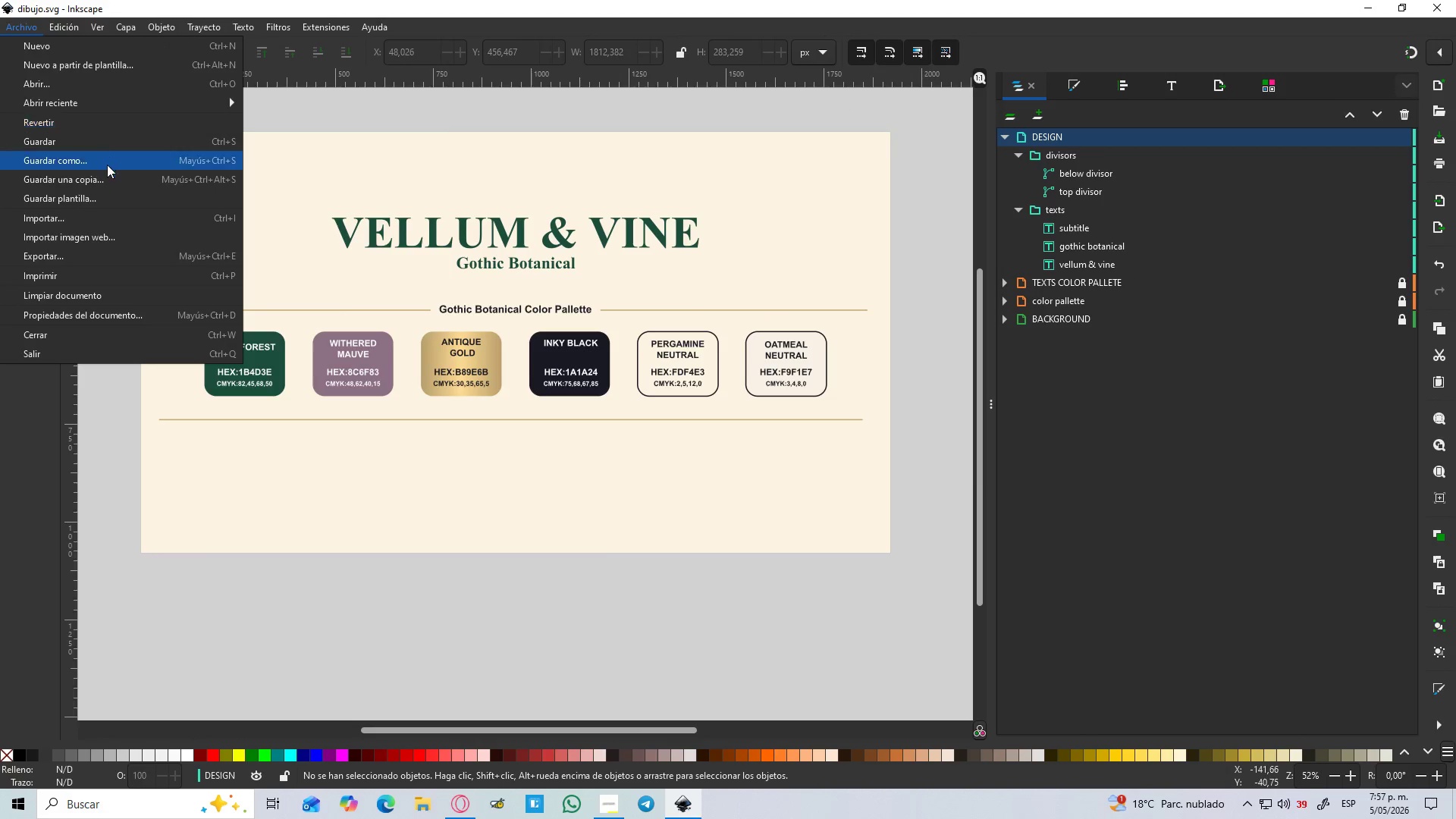 
left_click([104, 165])
 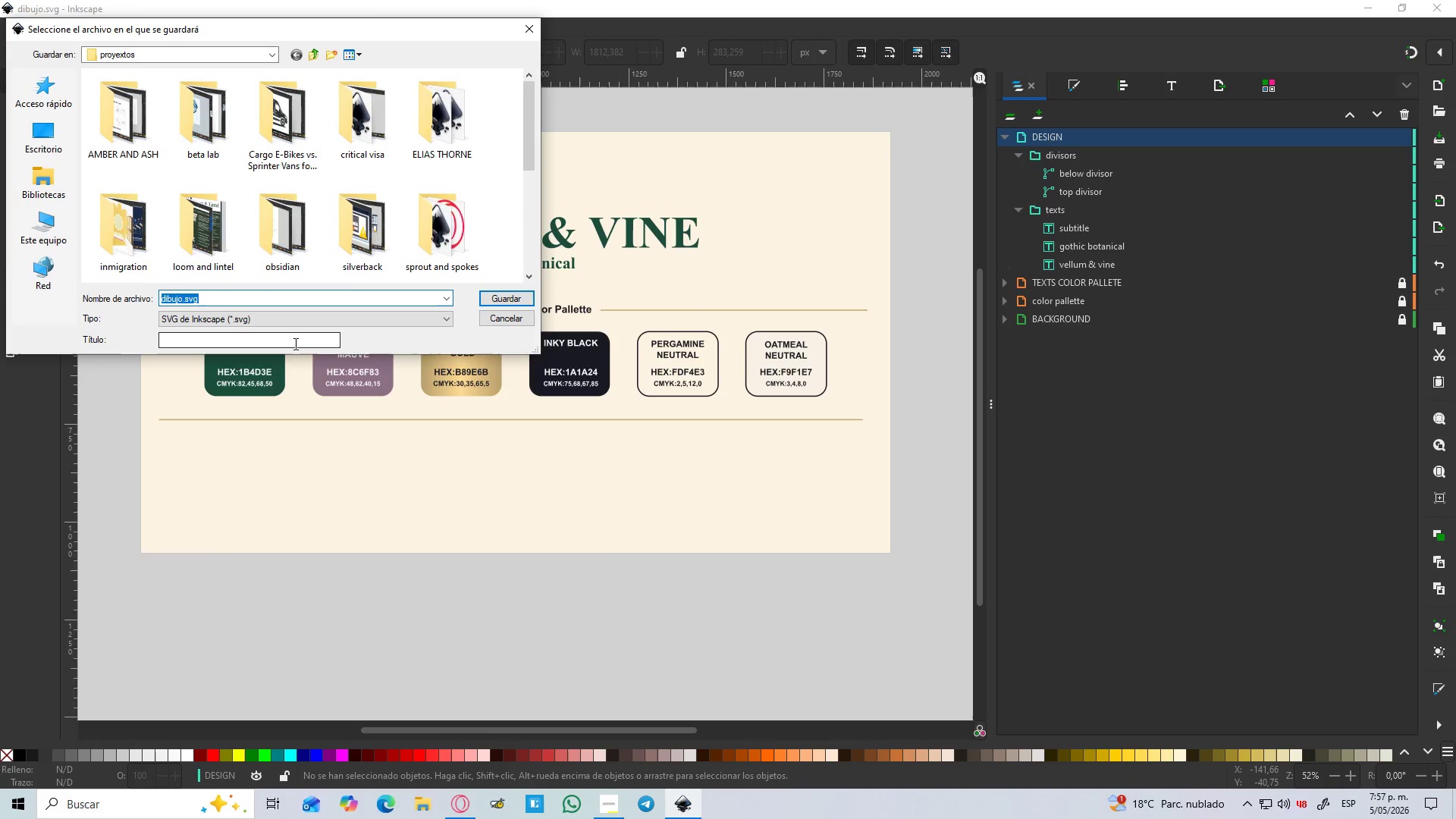 
type(vellum and vine)
 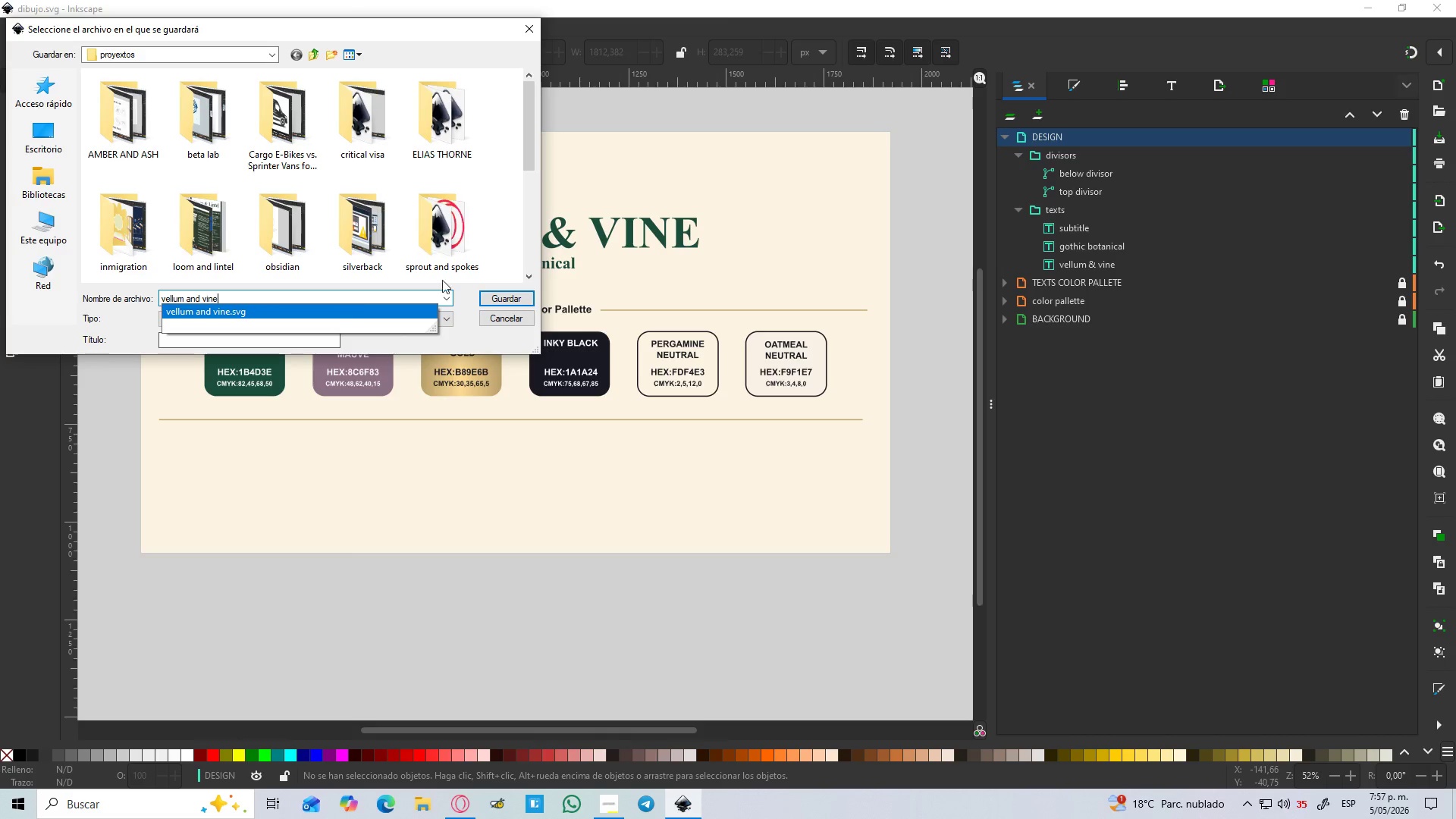 
left_click([502, 298])
 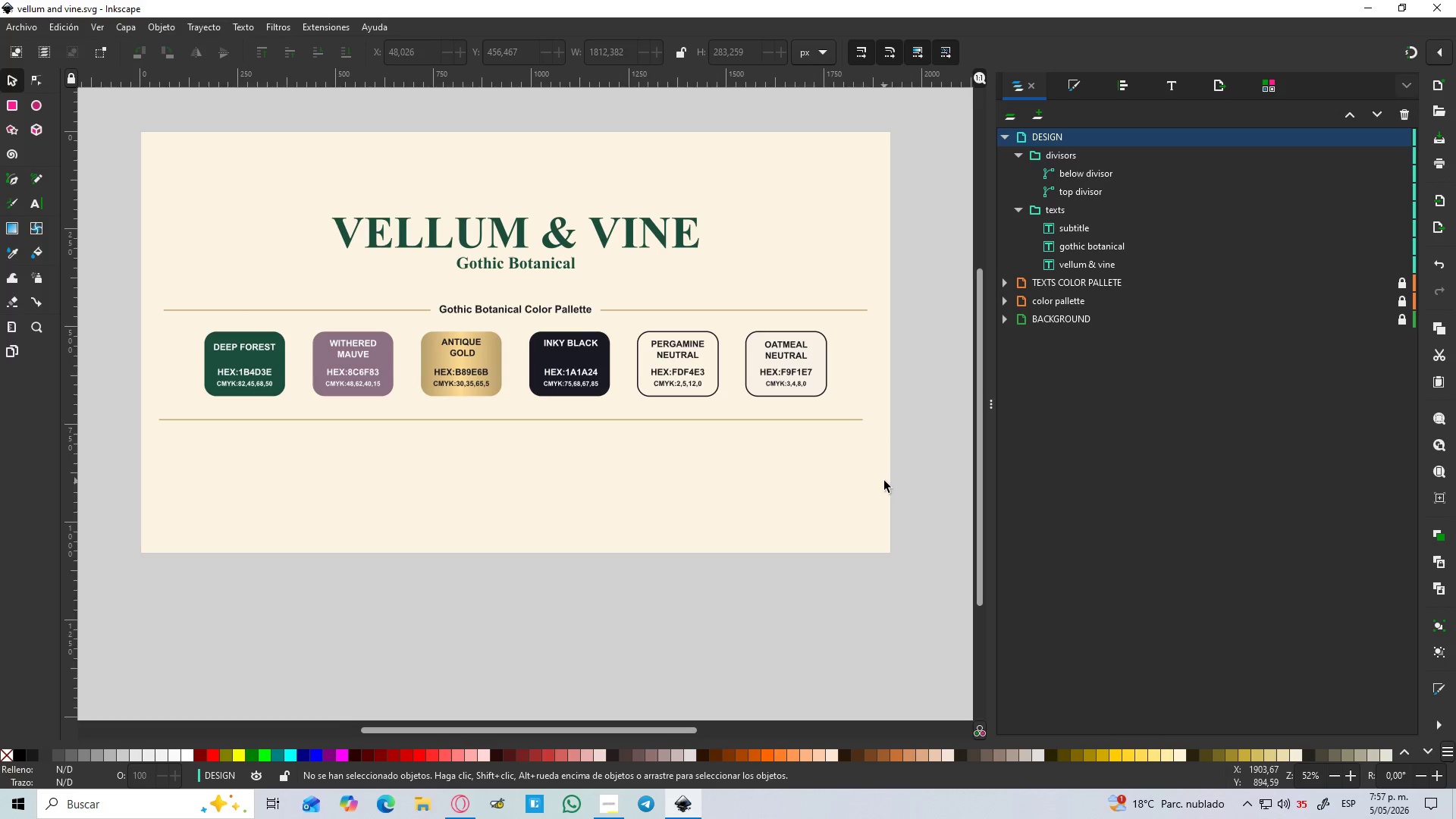 
wait(16.16)
 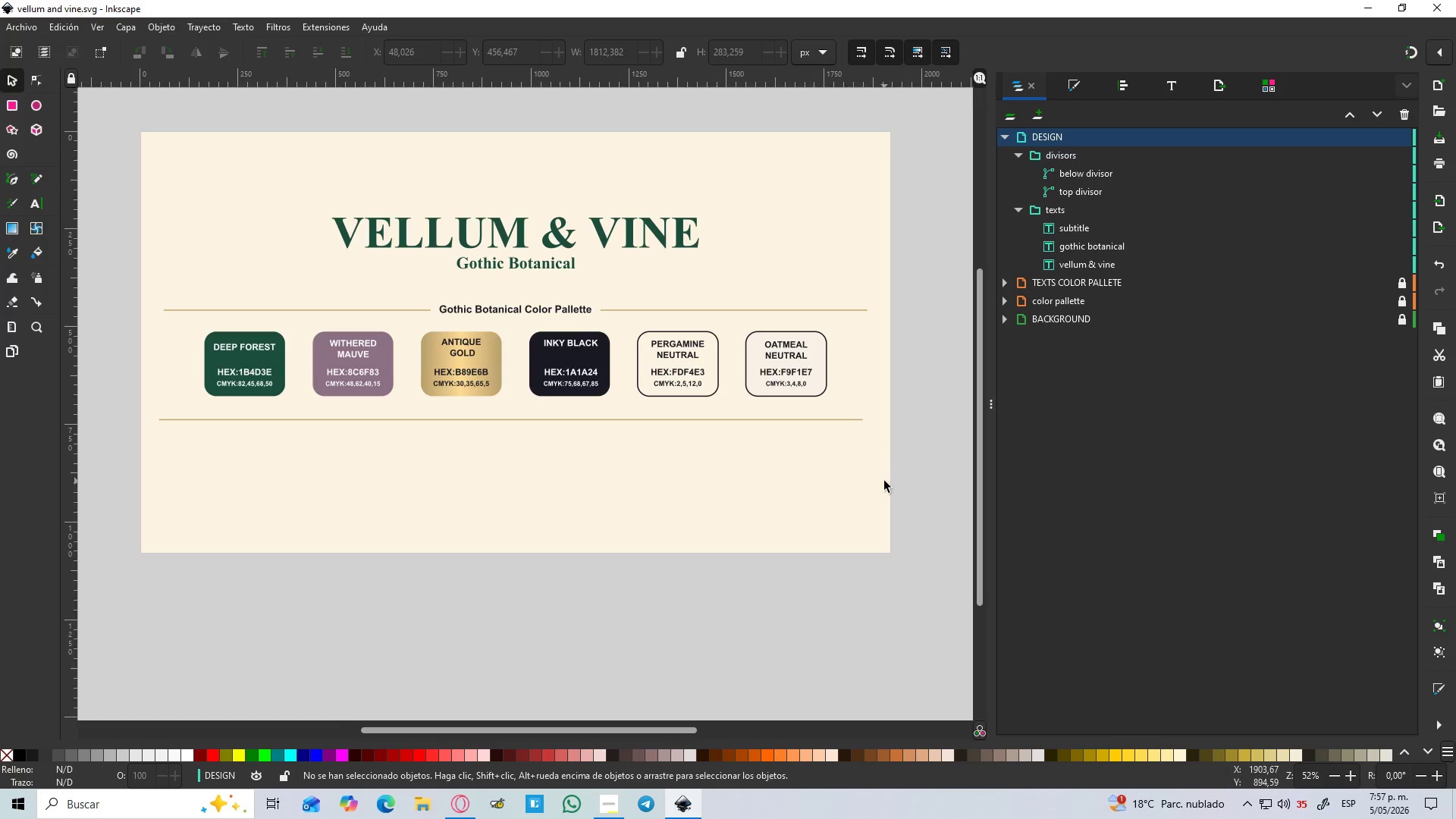 
key(B)
 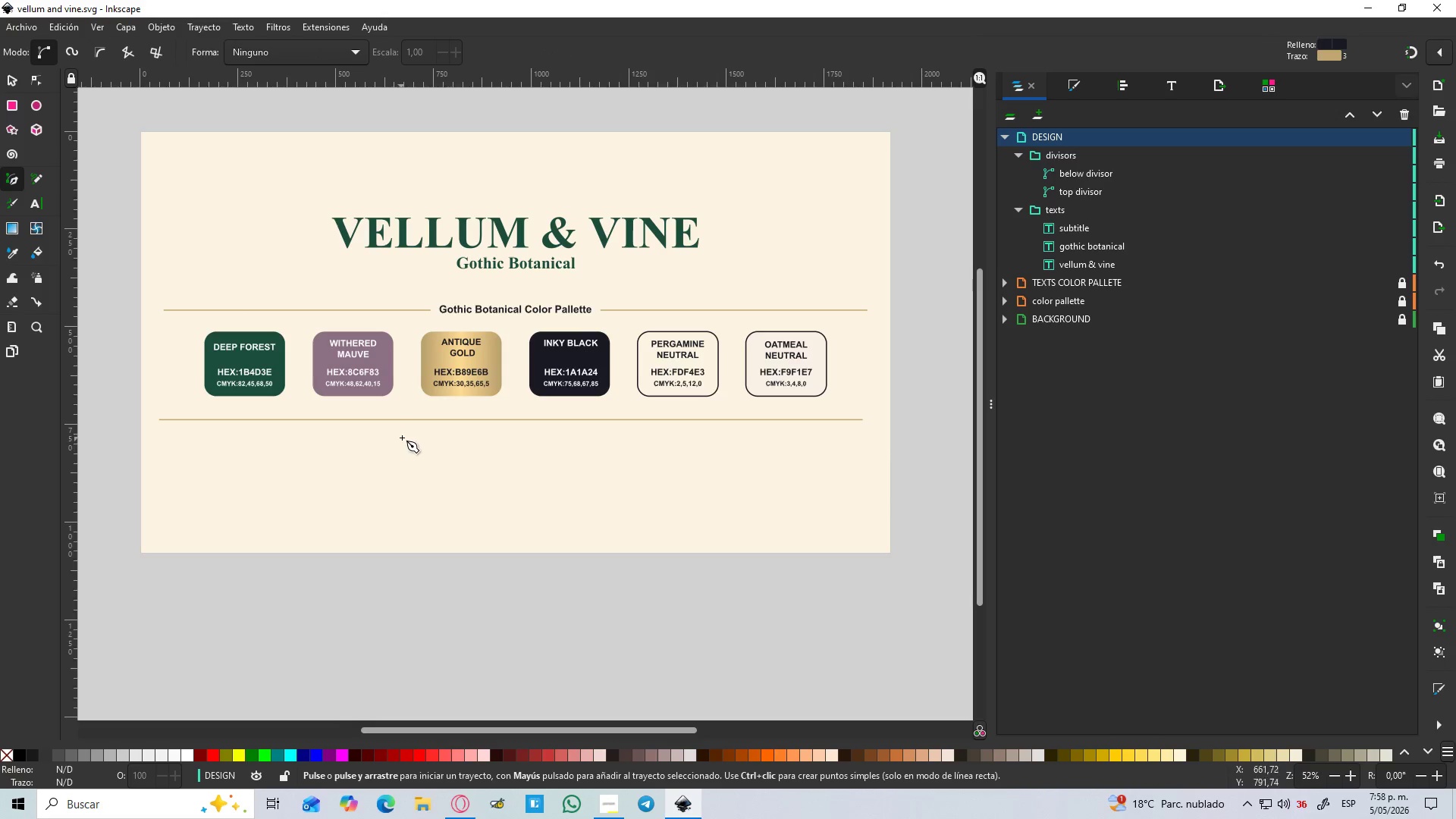 
left_click([403, 438])
 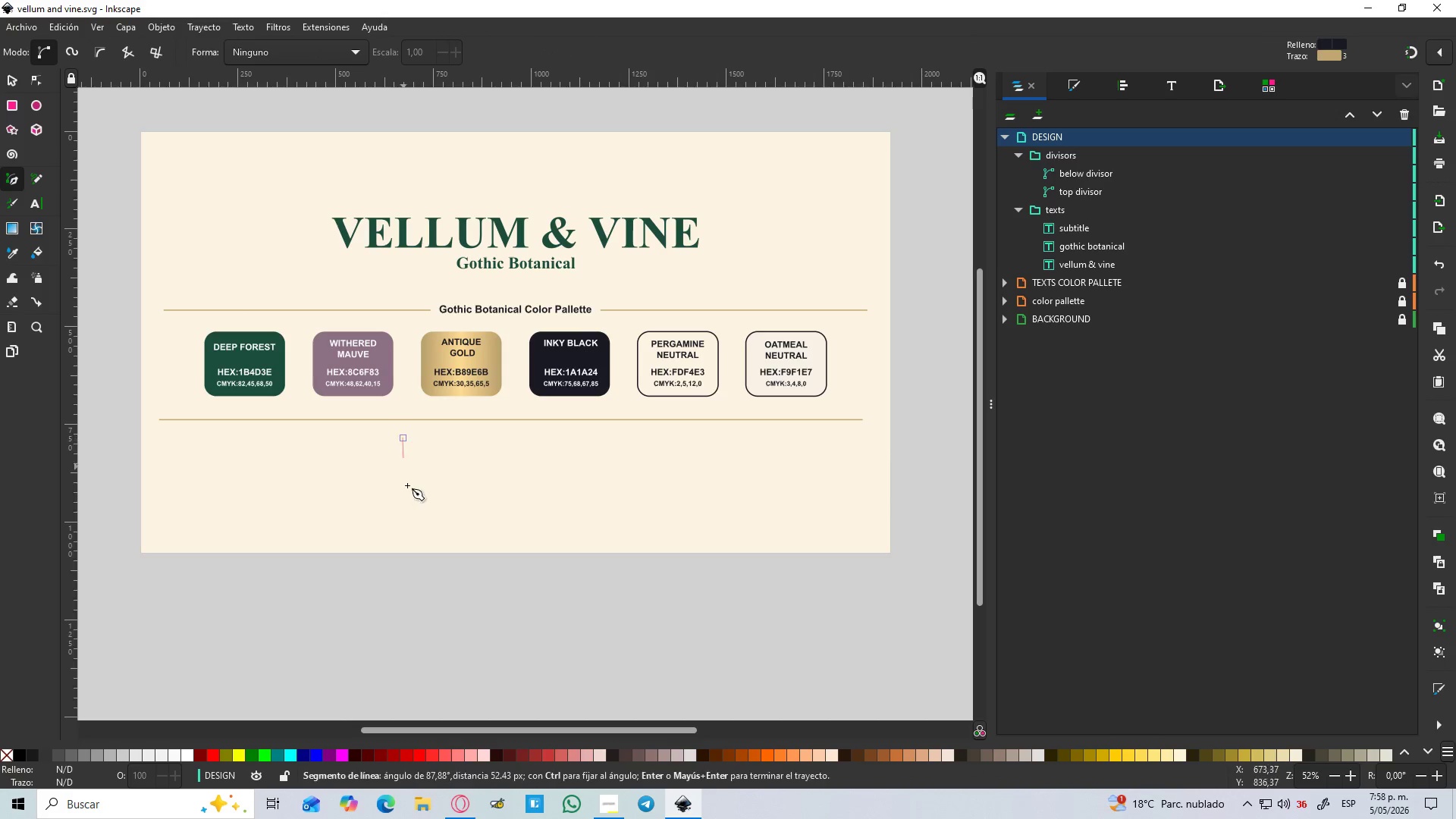 
hold_key(key=ControlLeft, duration=1.53)
 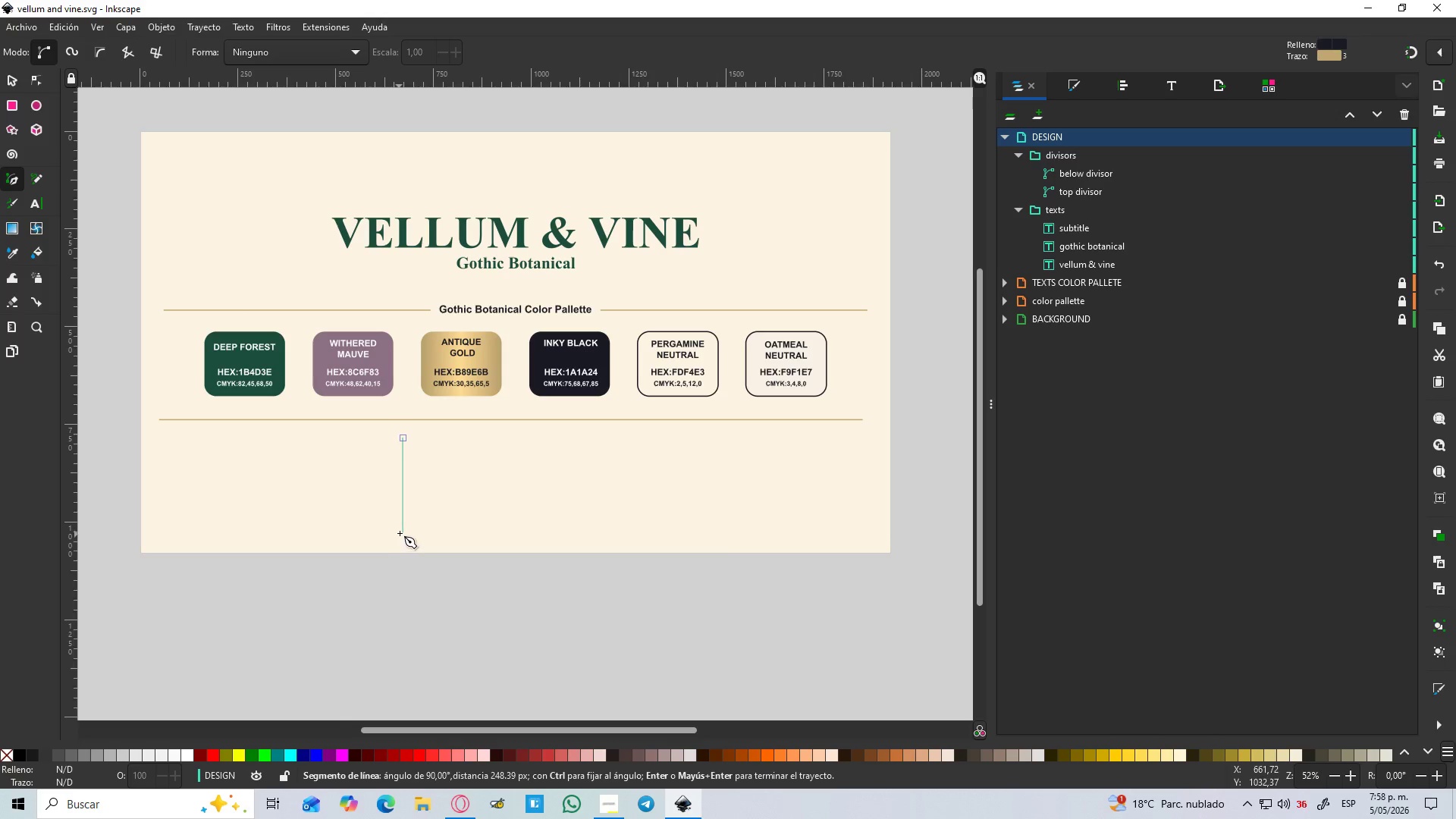 
hold_key(key=ControlLeft, duration=0.39)
left_click([399, 535])
 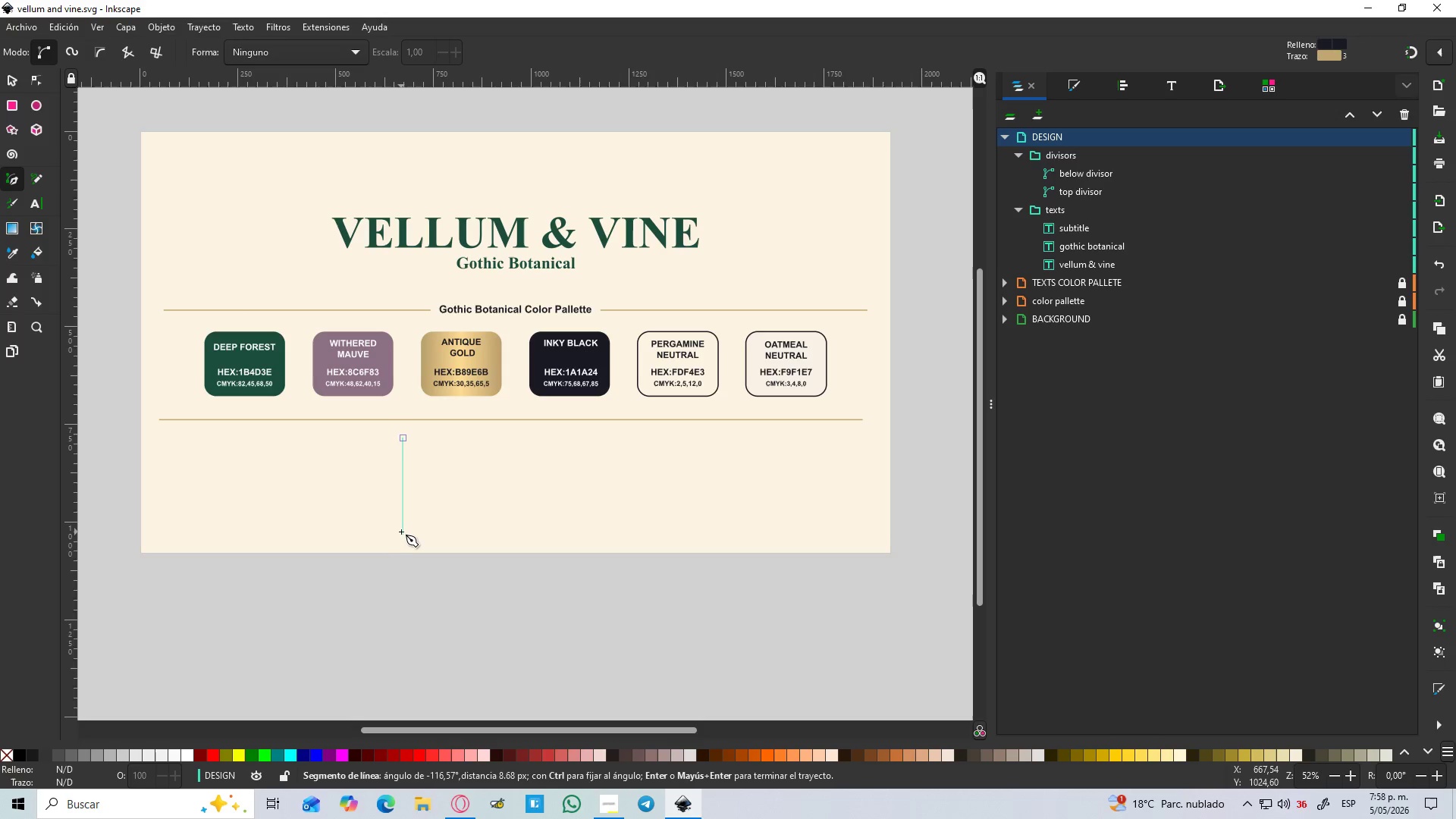 
key(Enter)
 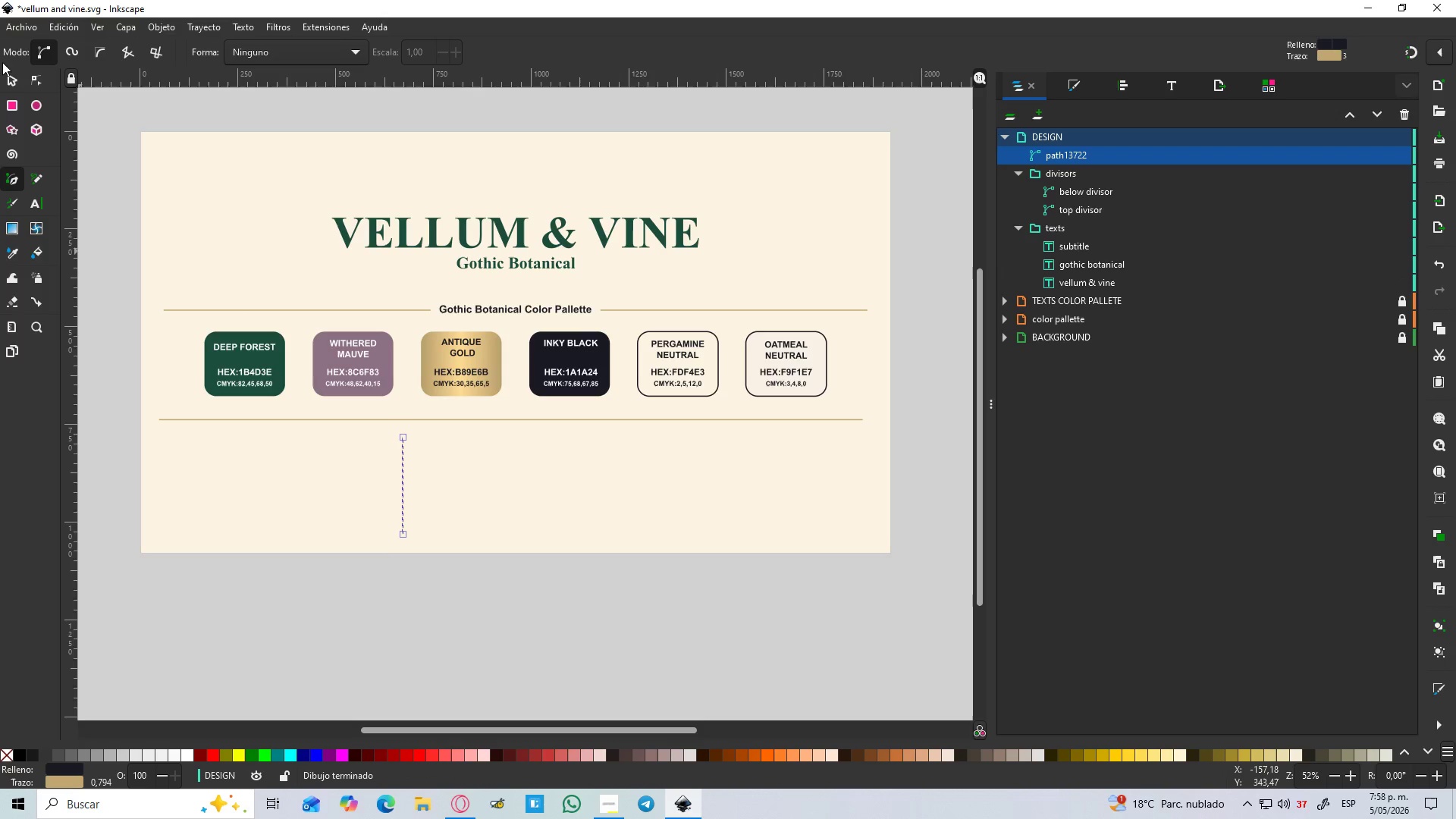 
left_click([11, 79])
 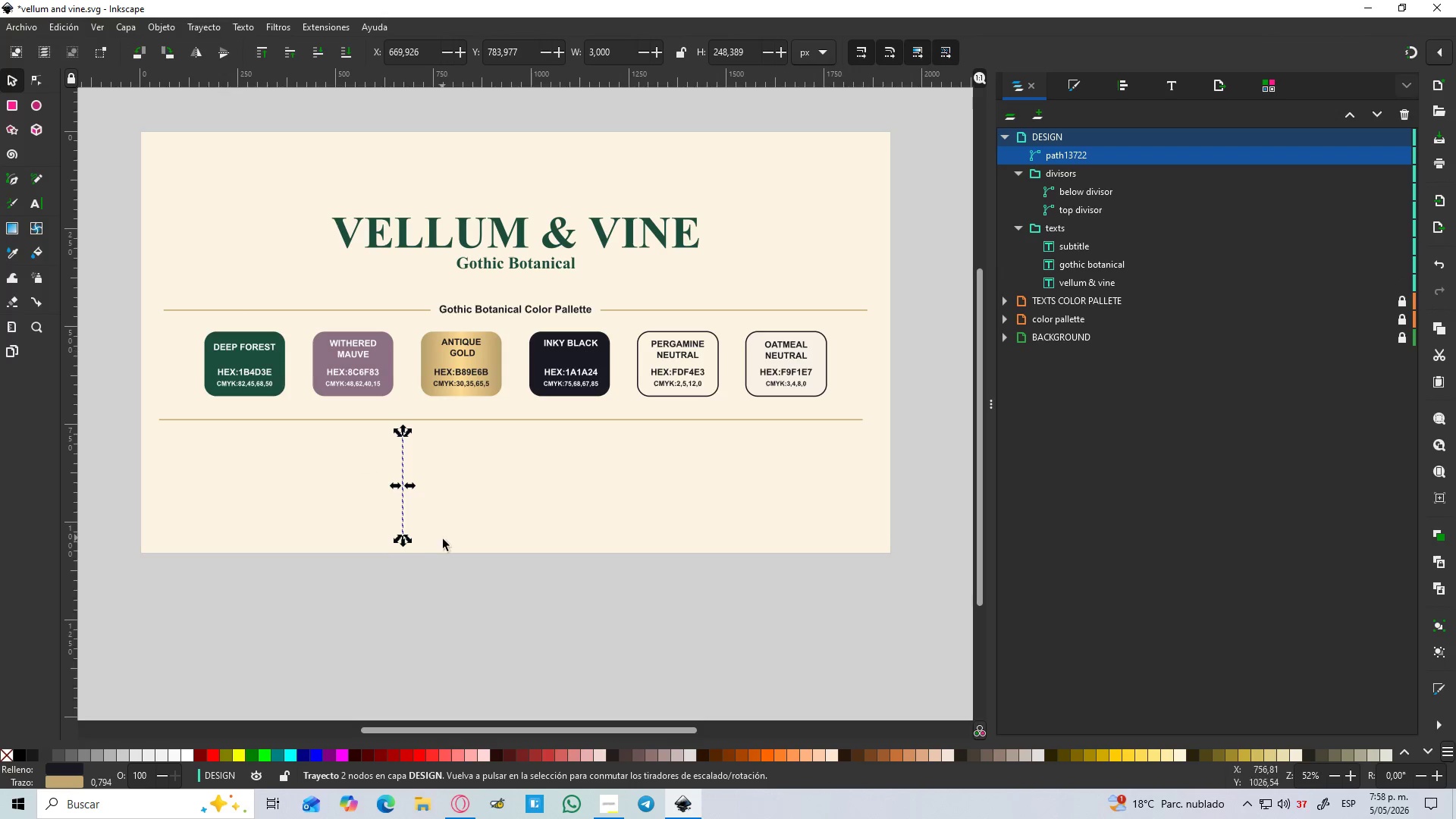 
left_click([444, 548])
 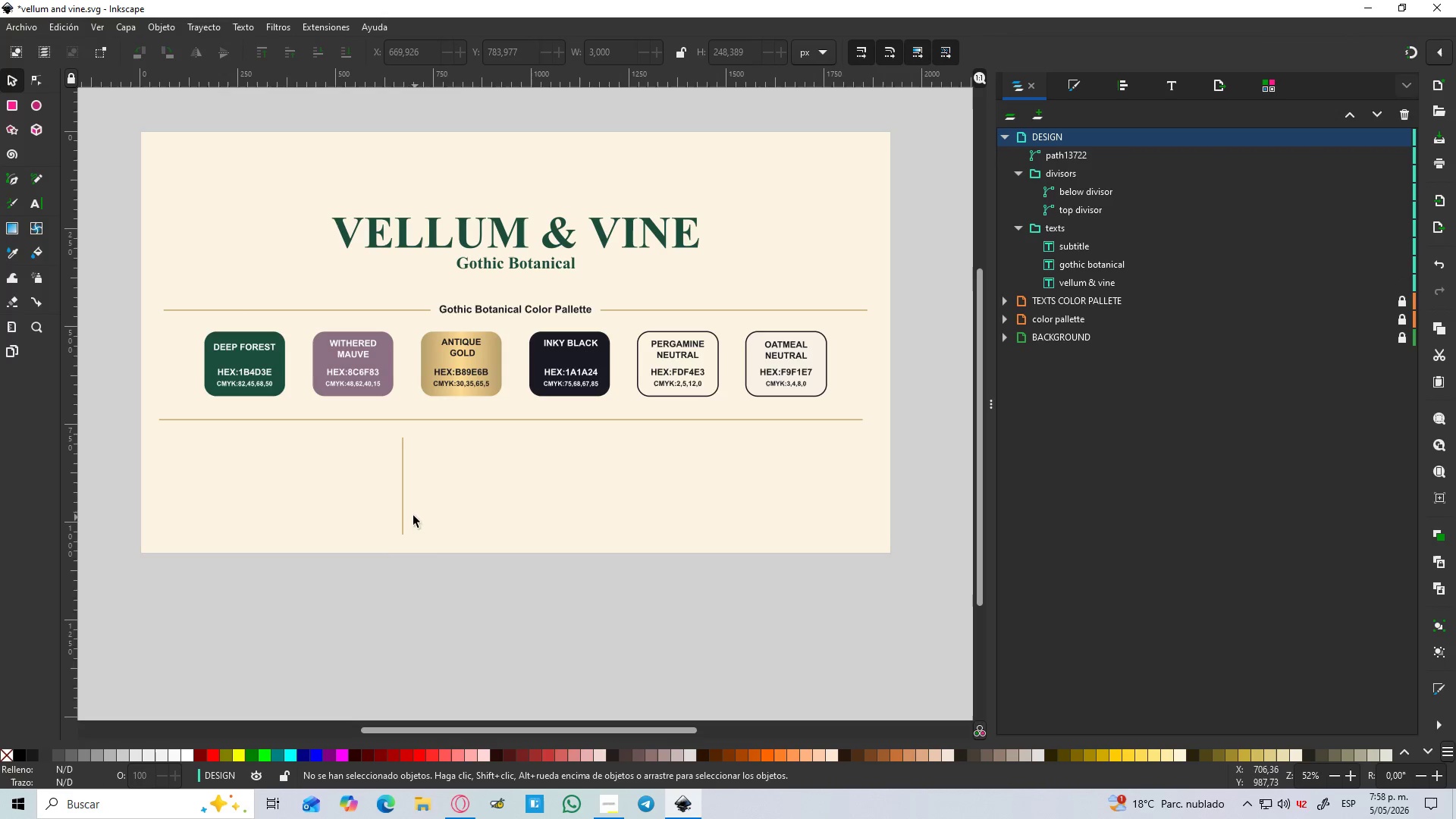 
left_click([403, 513])
 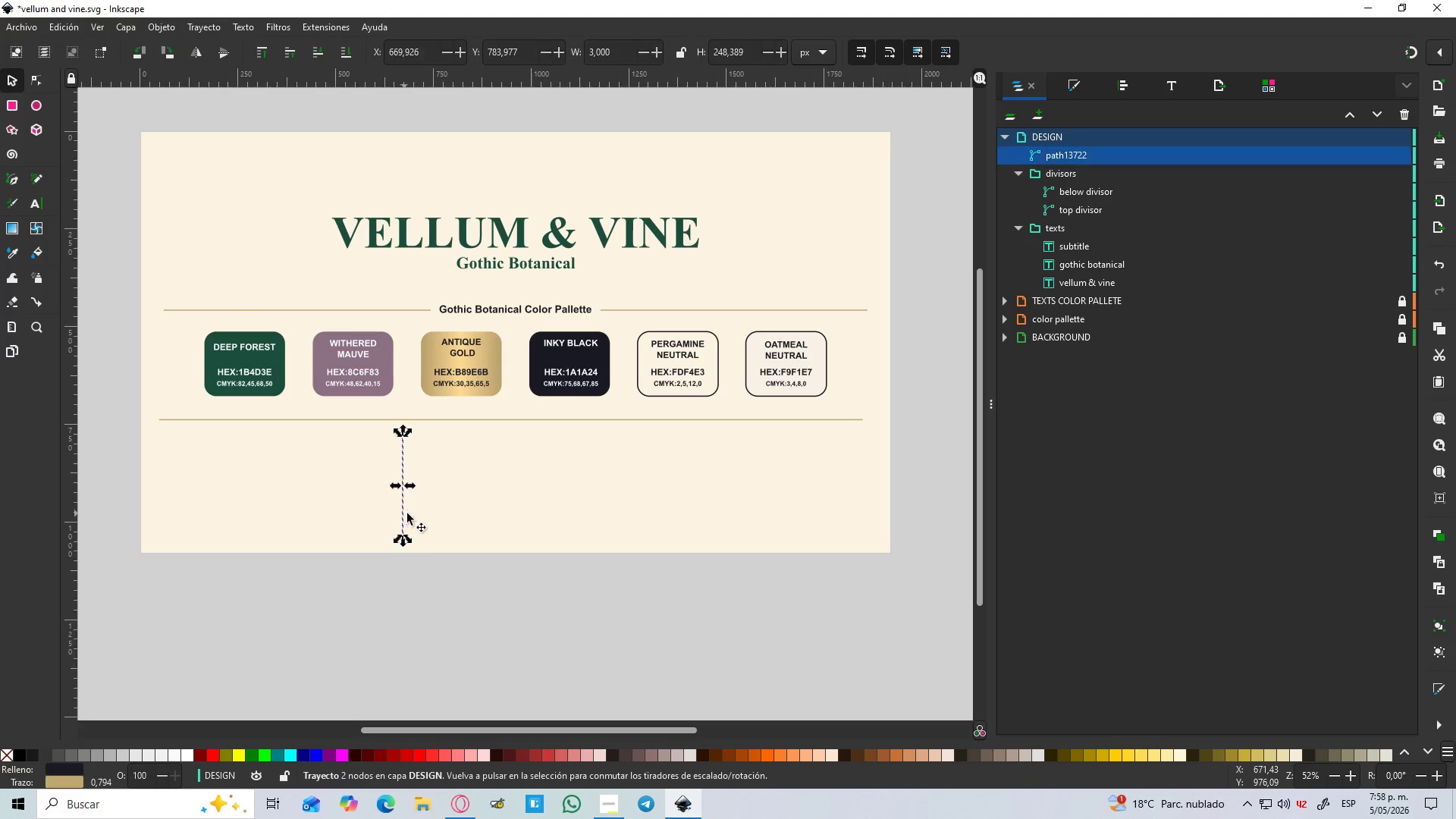 
key(Control+D)
 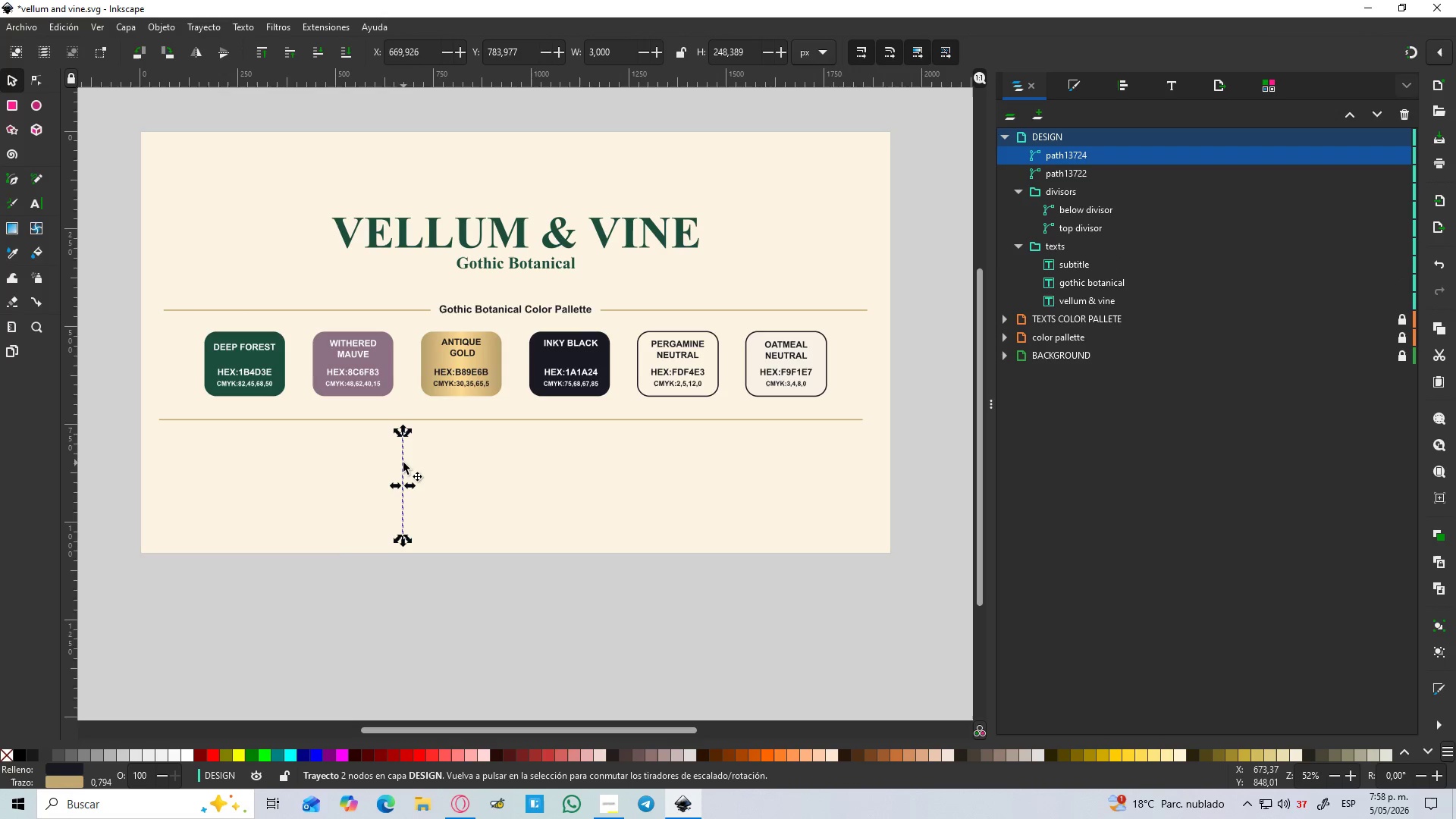 
left_click_drag(start_coordinate=[403, 463], to_coordinate=[610, 472])
 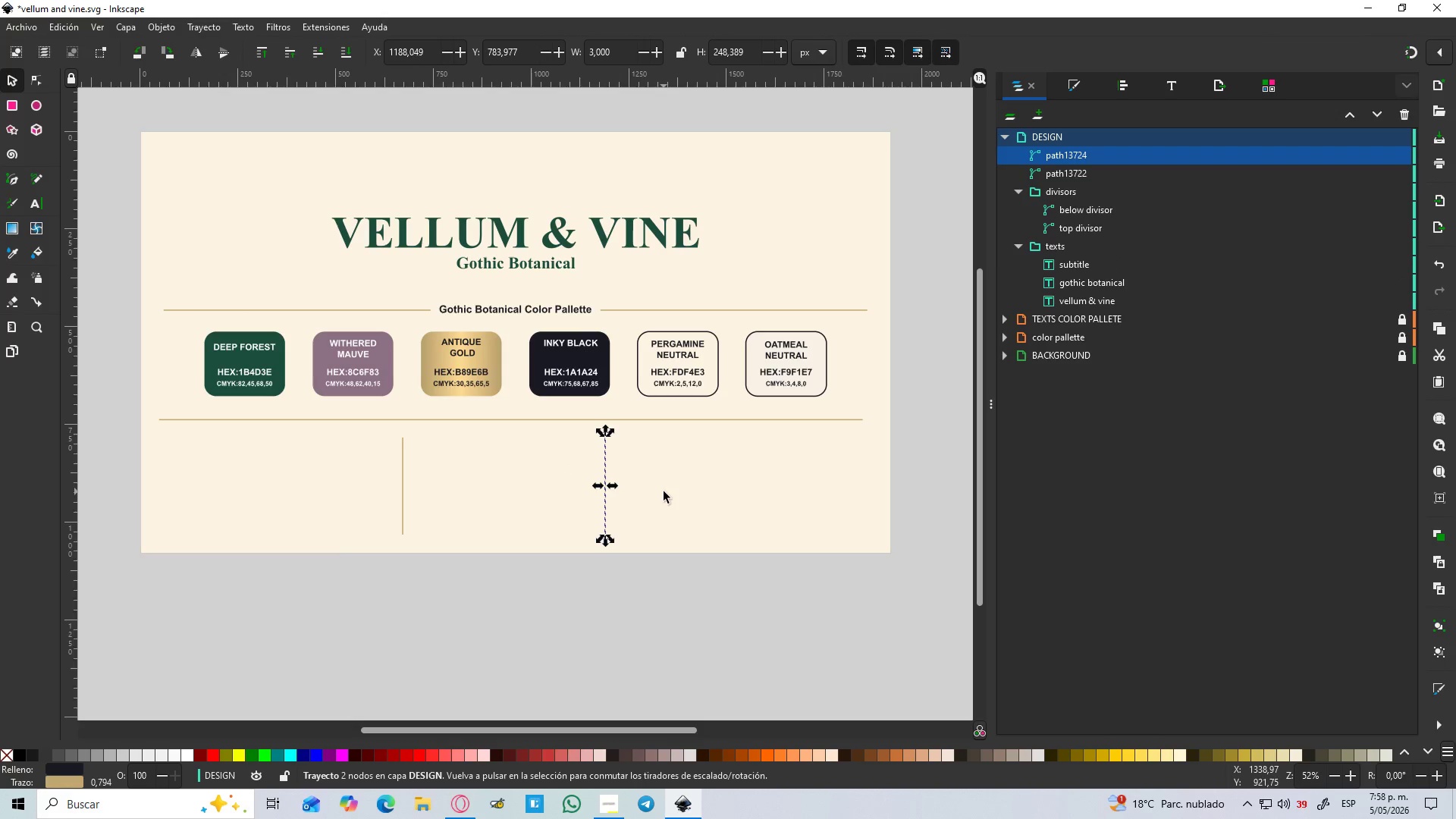 
hold_key(key=ControlLeft, duration=1.14)
 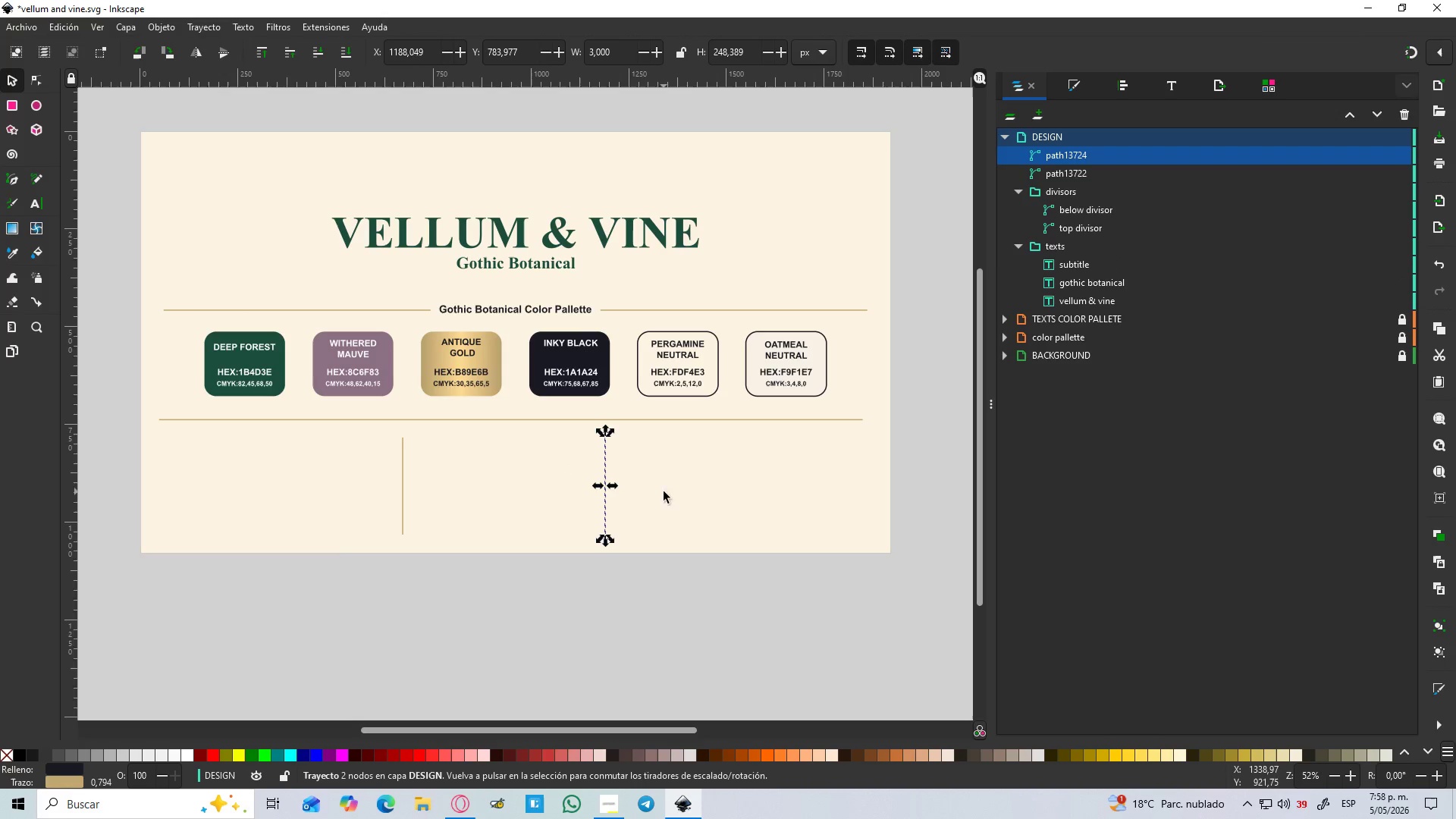 
left_click([1059, 171])
 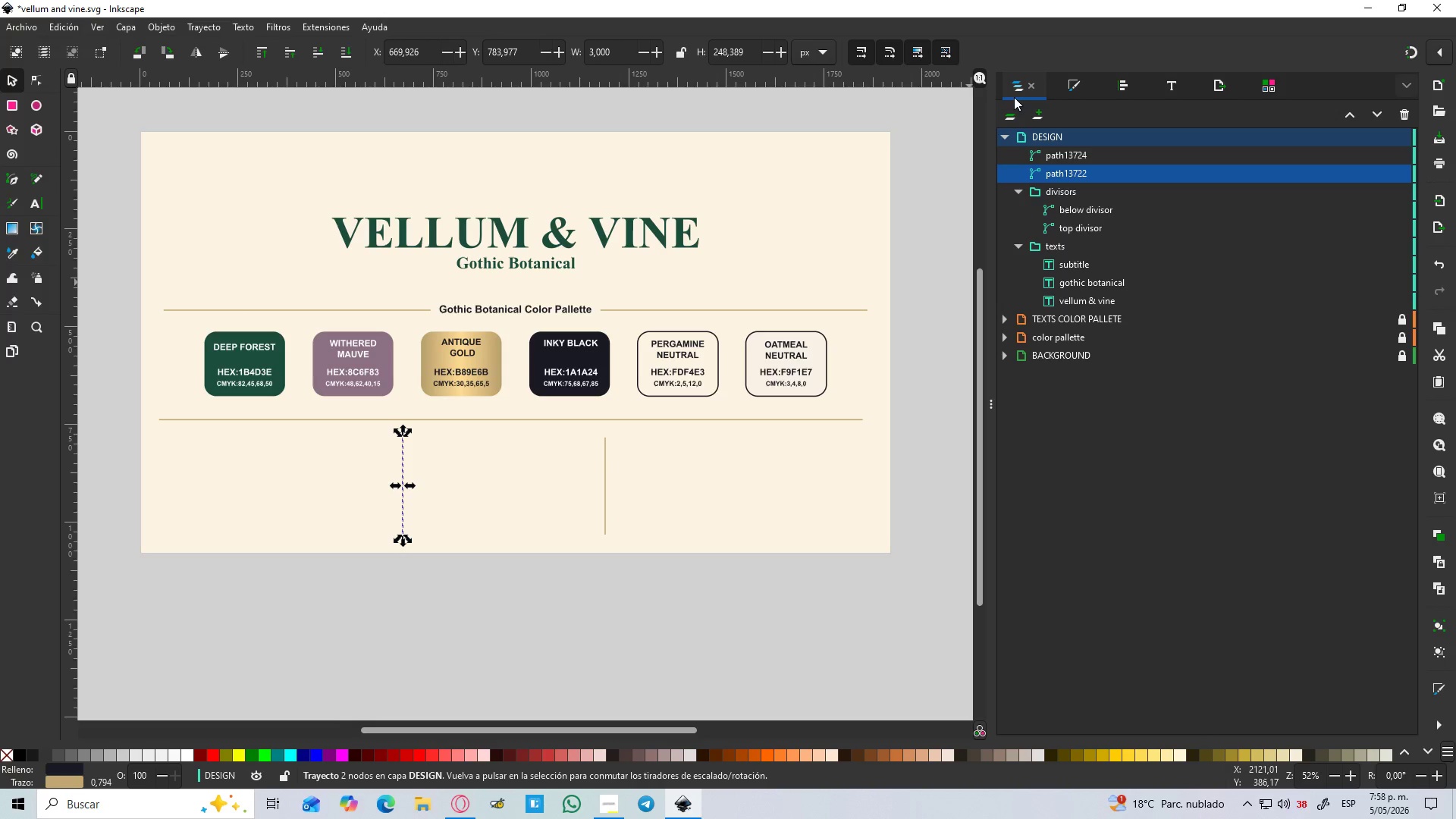 
hold_key(key=ShiftLeft, duration=1.06)
 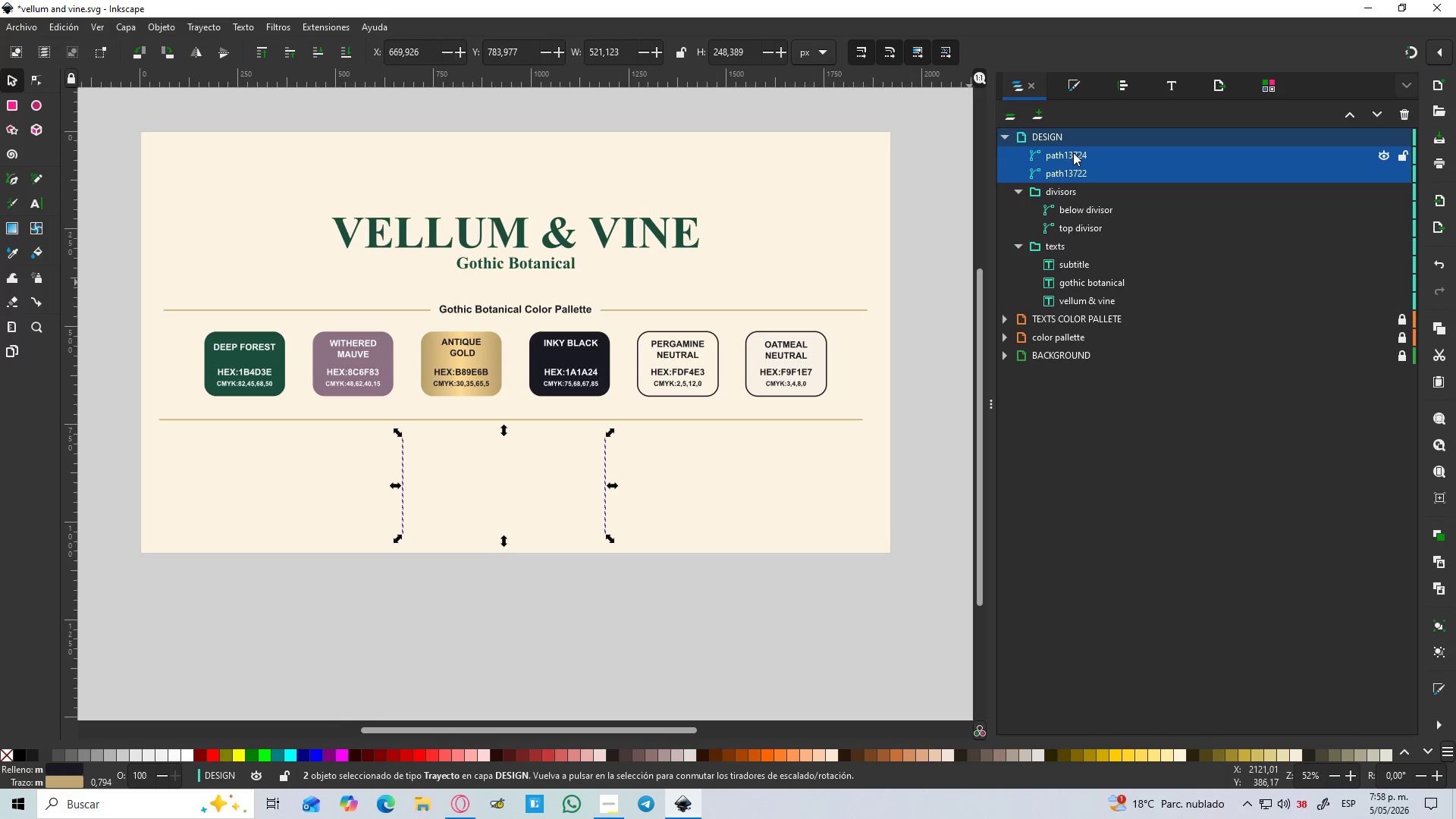 
left_click_drag(start_coordinate=[1073, 152], to_coordinate=[1109, 189])
 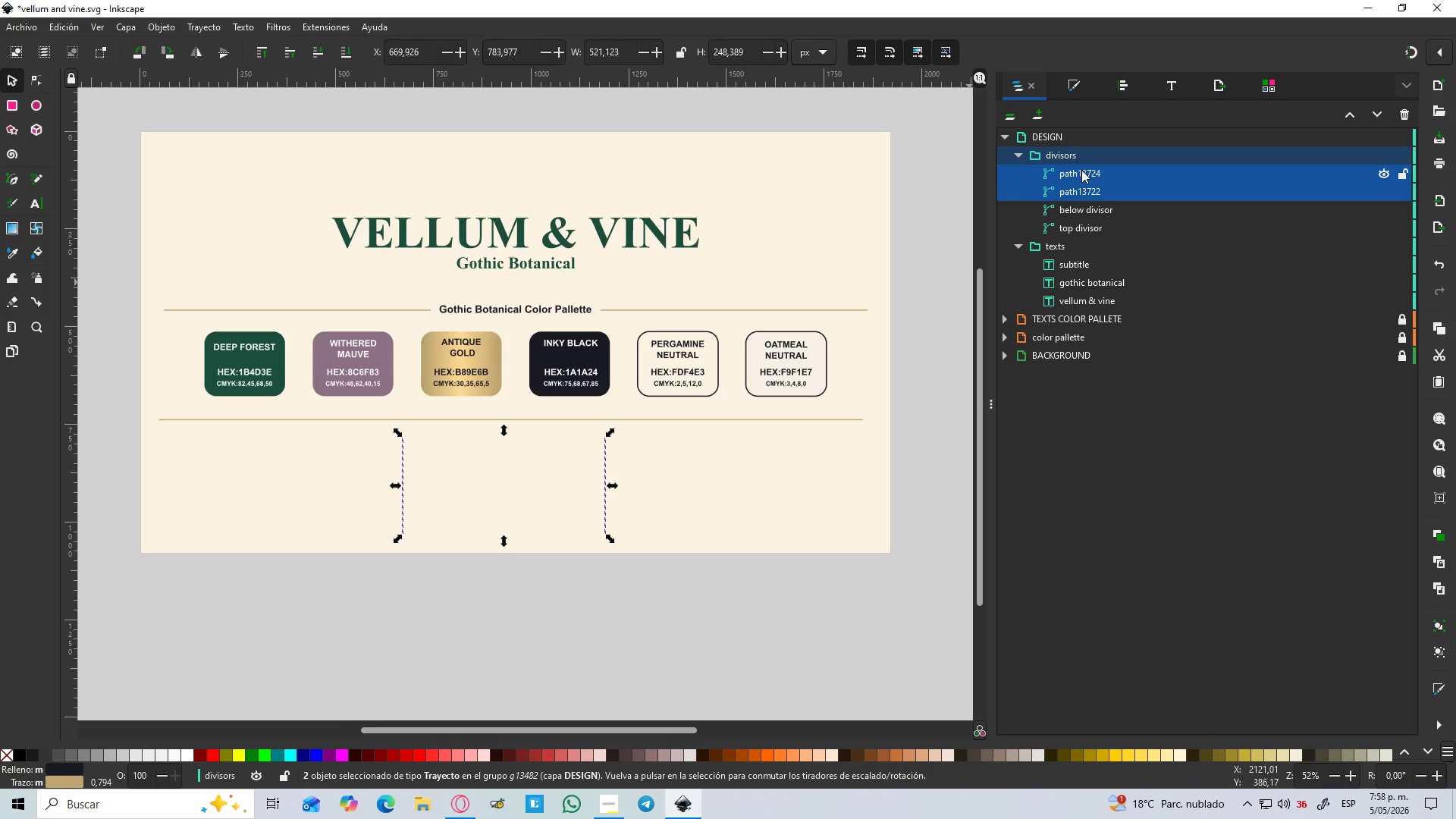 
left_click([1082, 156])
 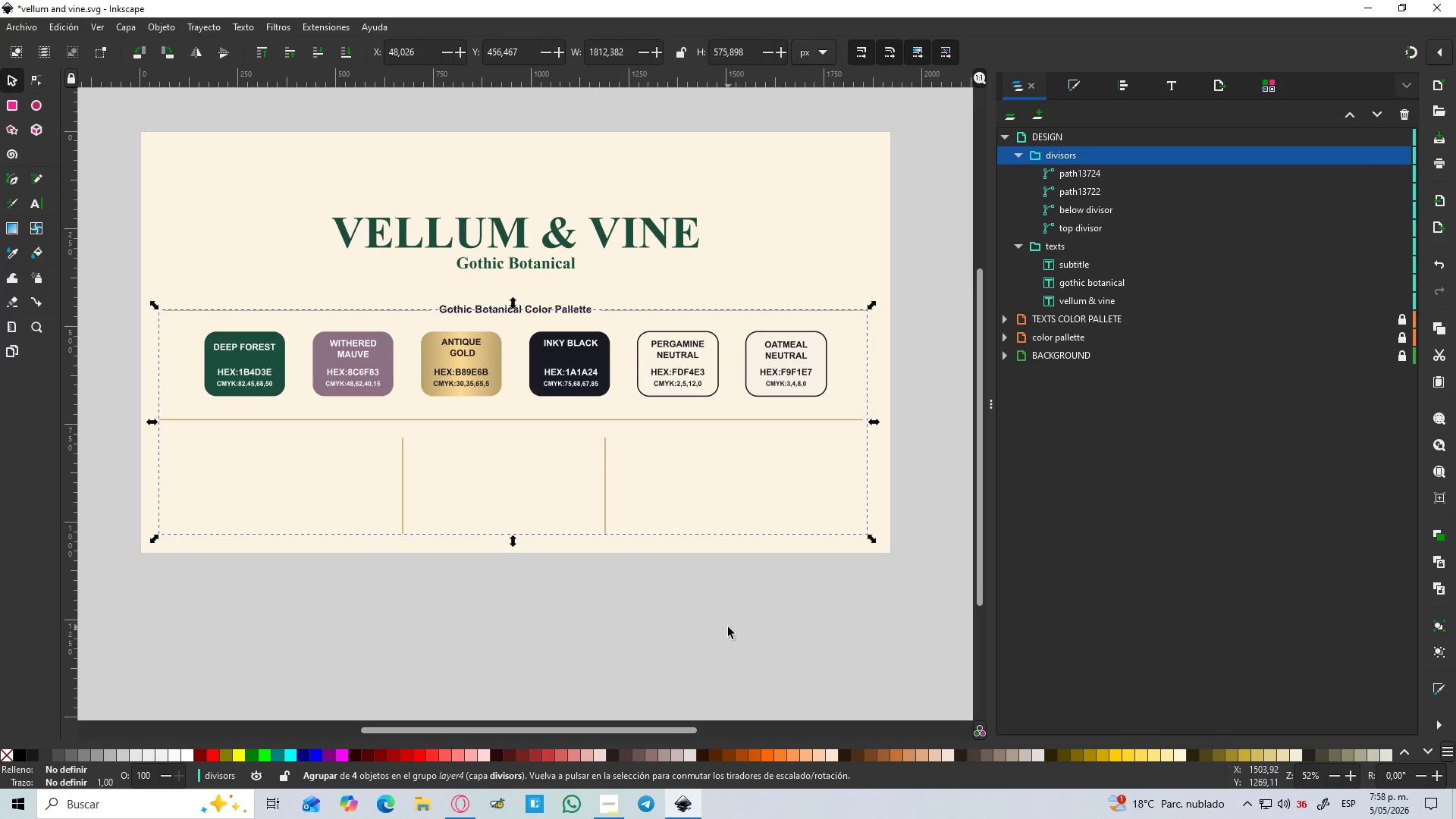 
left_click([607, 483])
 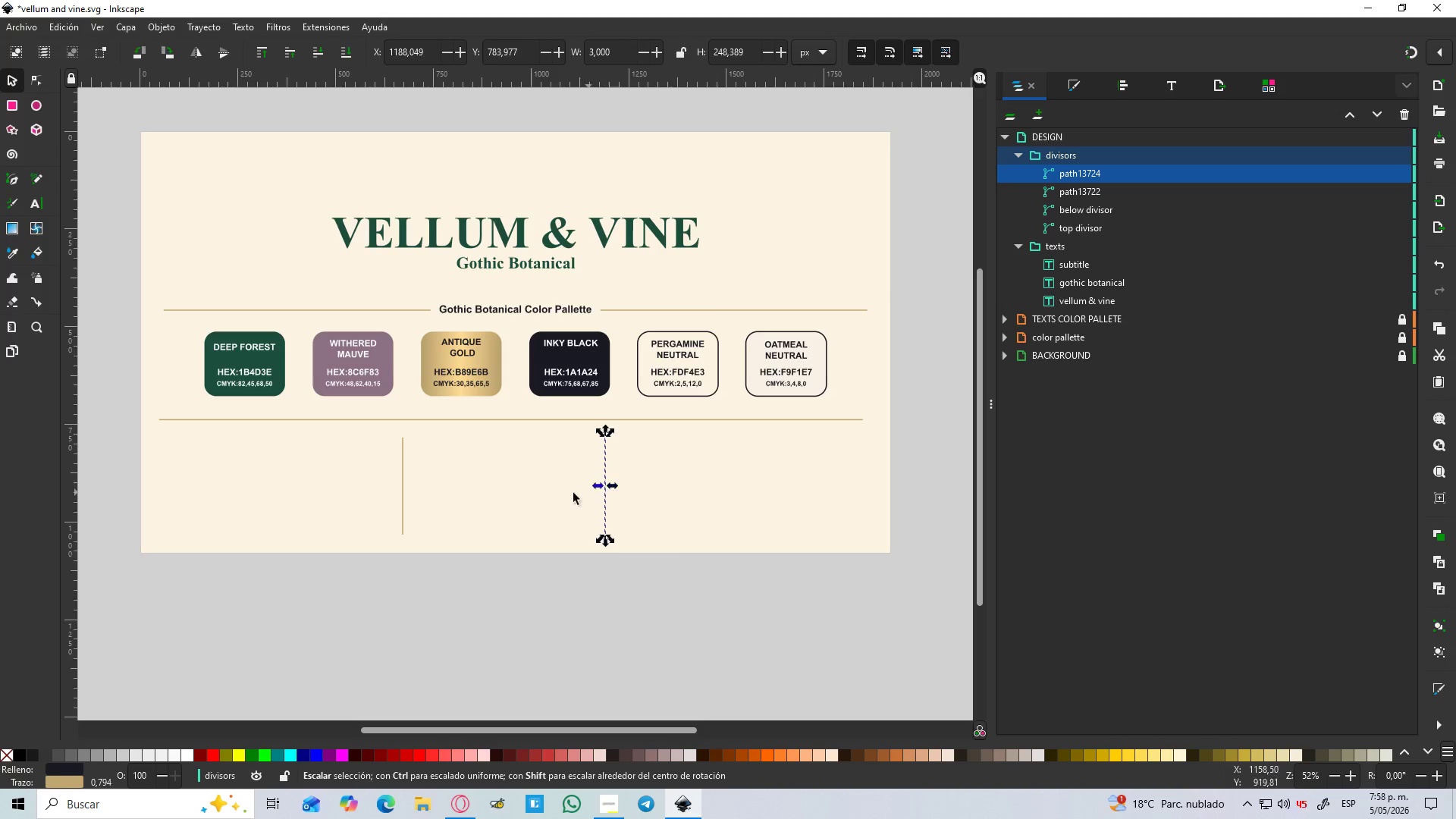 
hold_key(key=ShiftLeft, duration=0.95)
 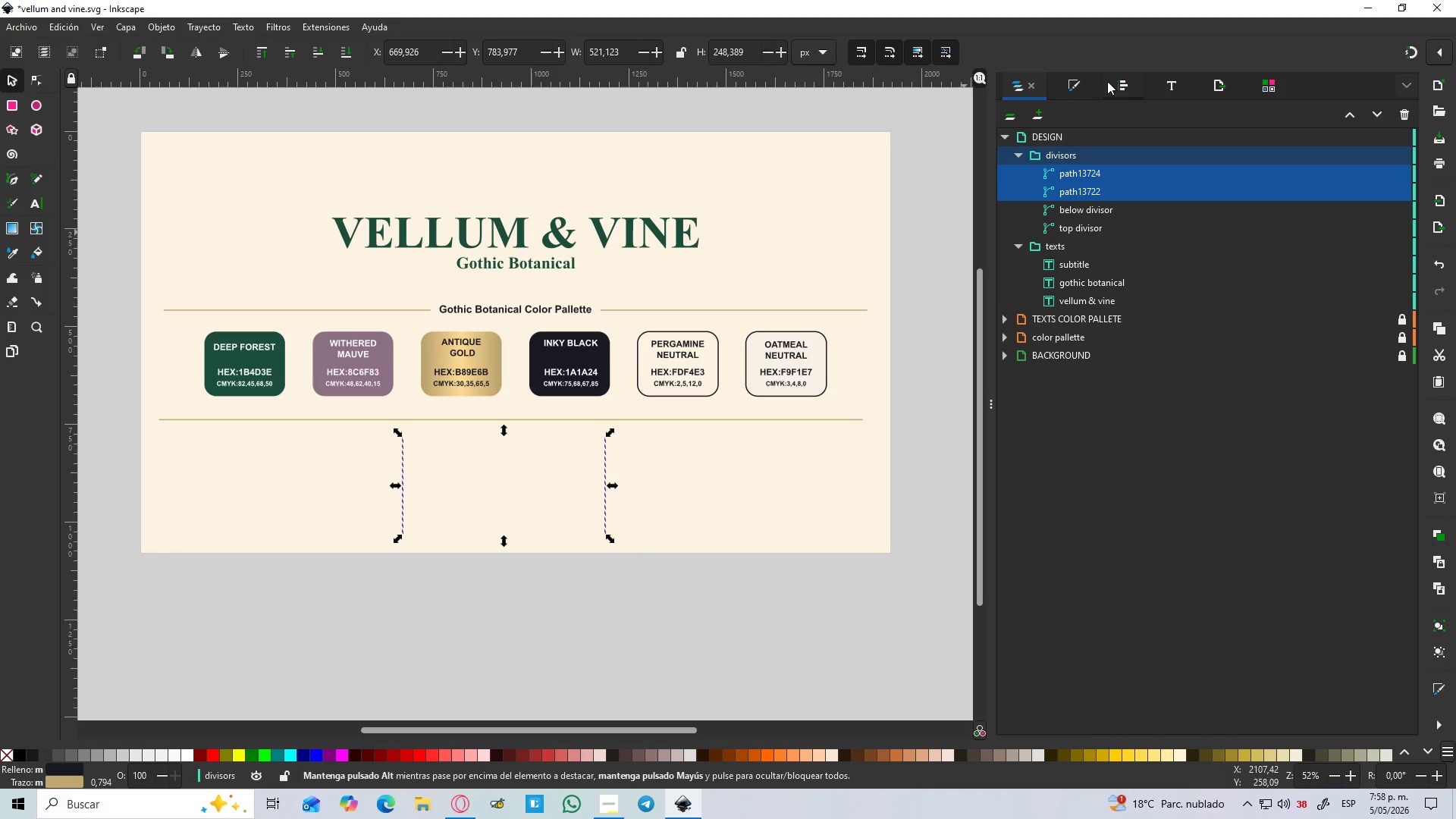 
left_click([1083, 83])
 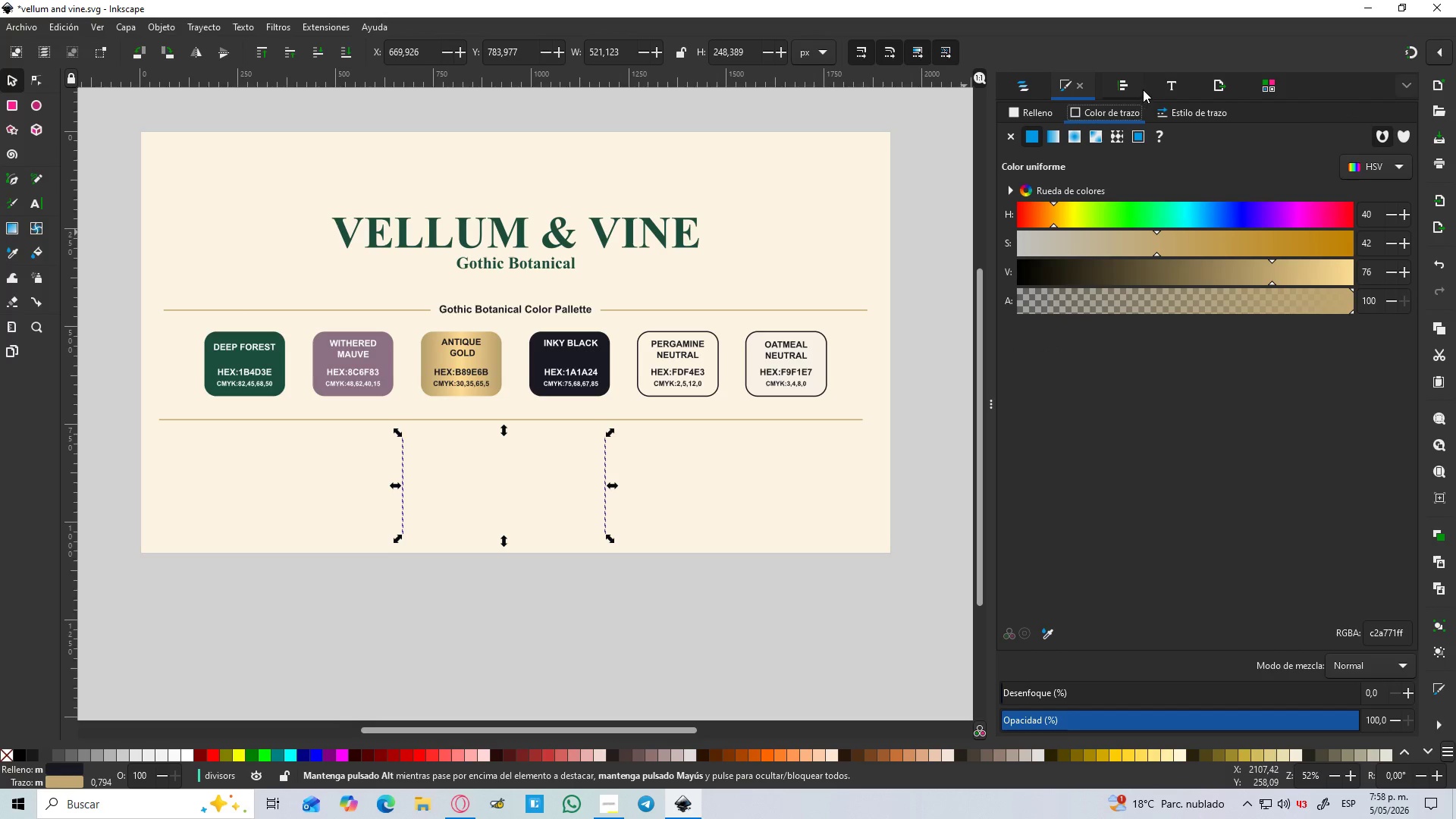 
left_click([1135, 85])
 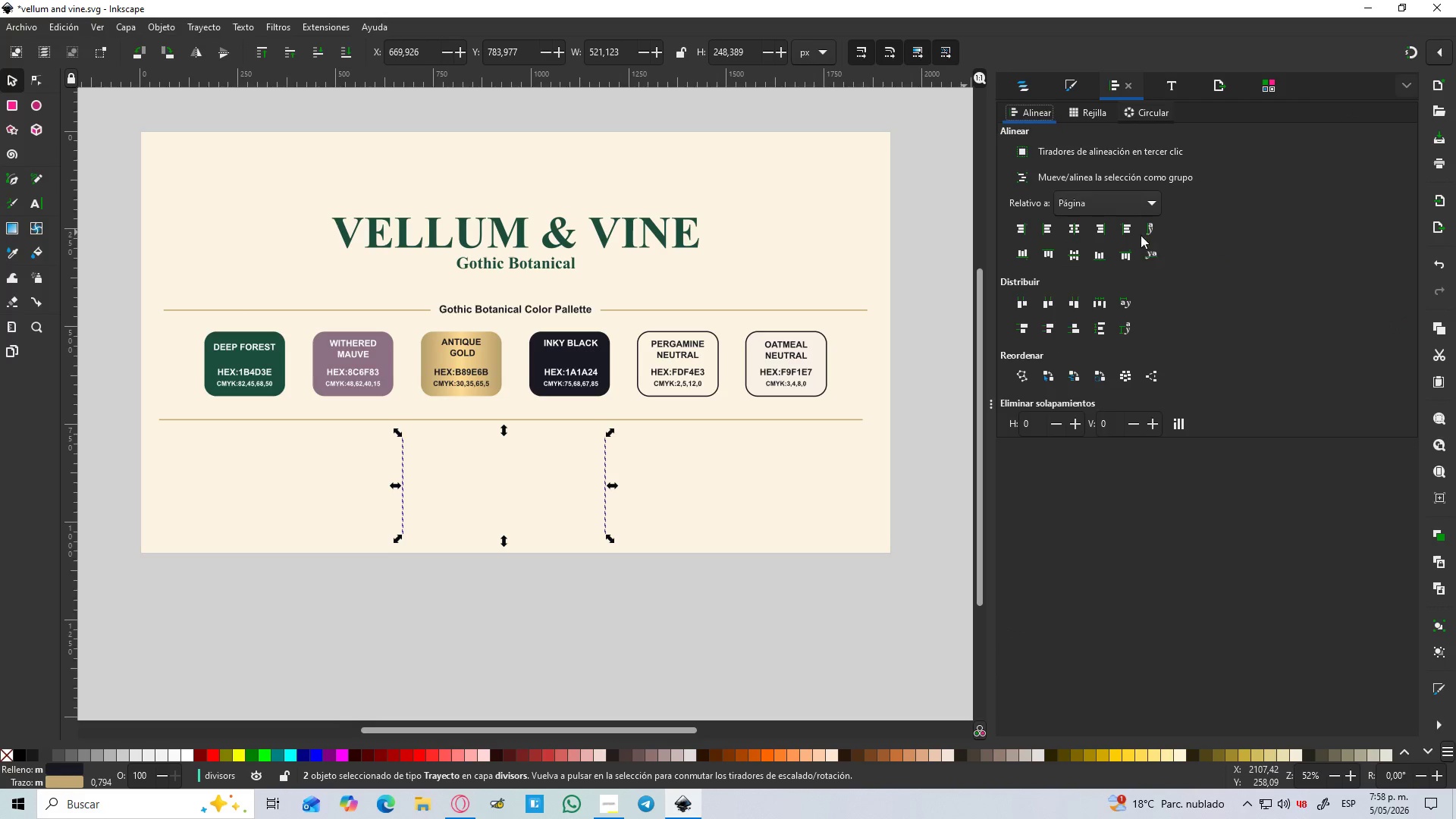 
wait(5.44)
 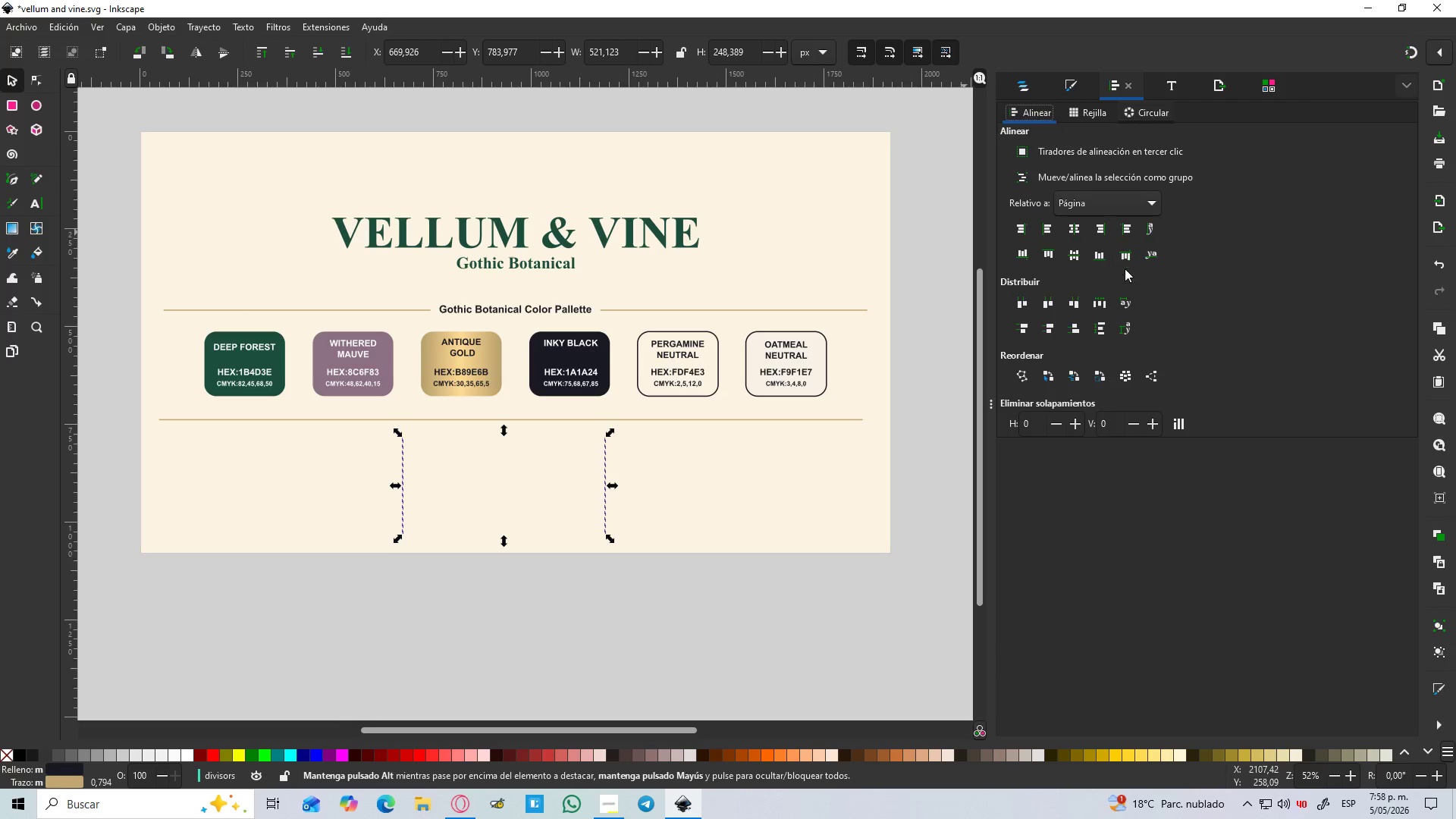 
left_click([1103, 305])
 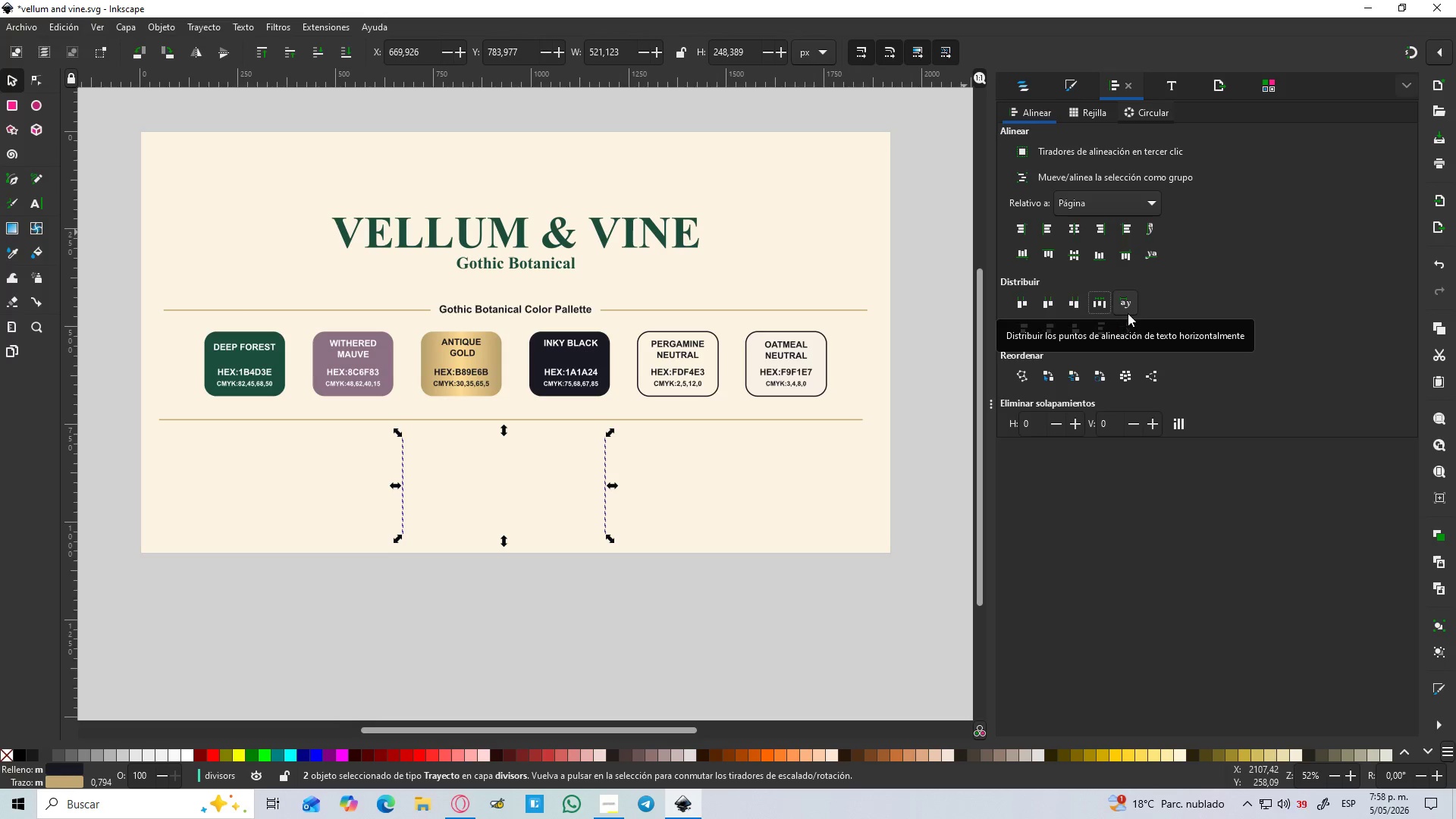 
wait(10.08)
 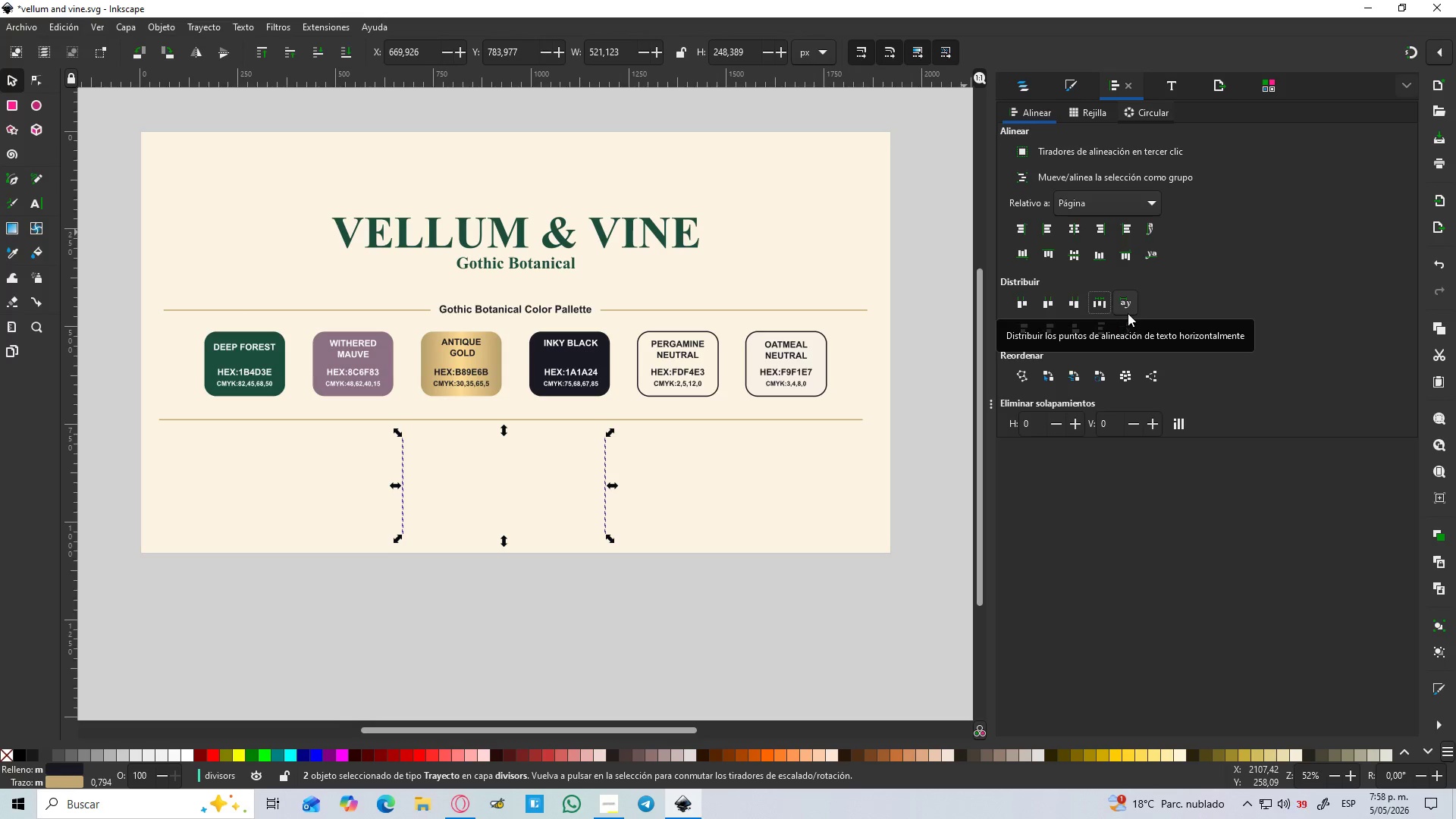 
left_click([1196, 313])
 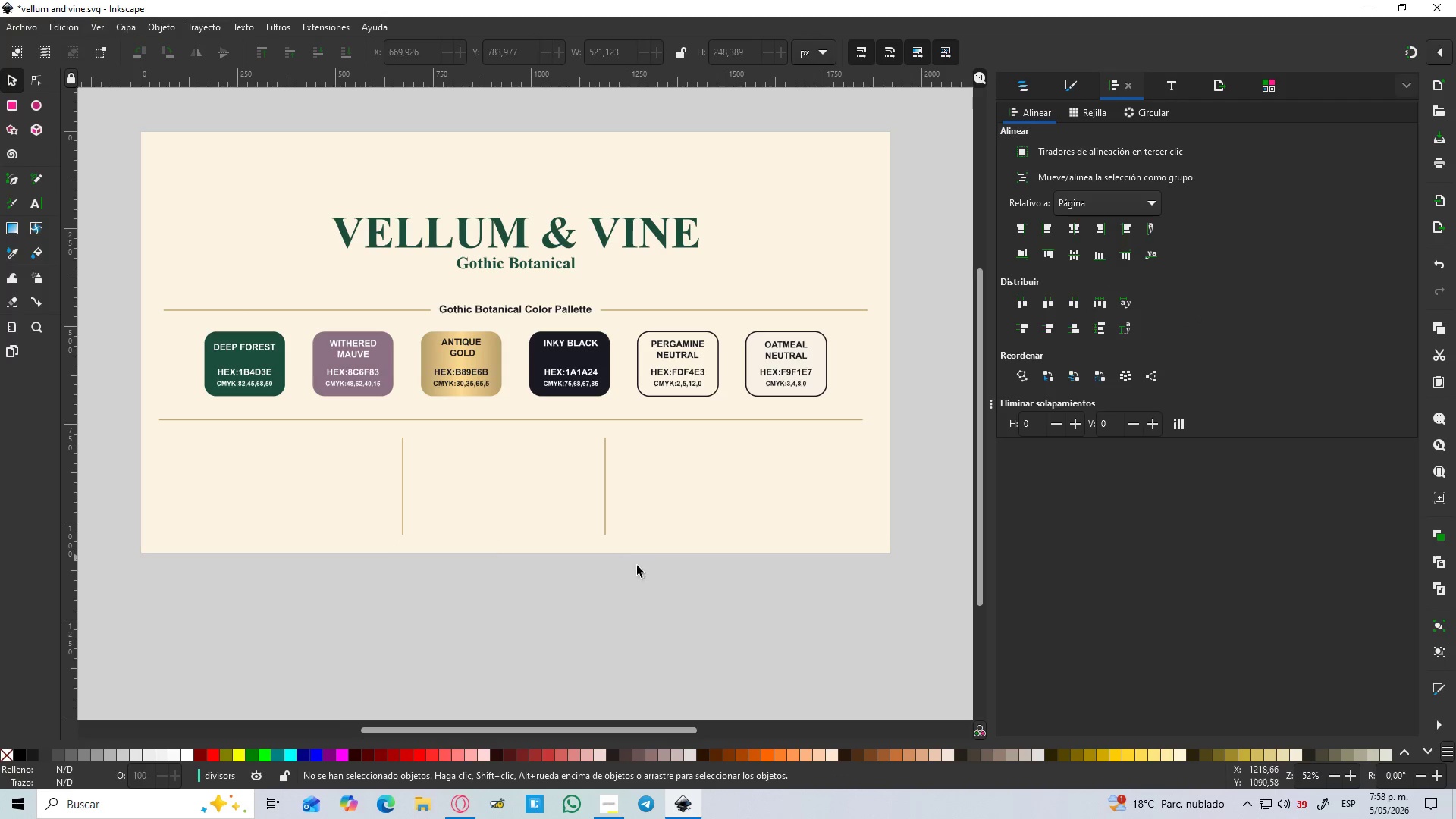 
left_click([604, 498])
 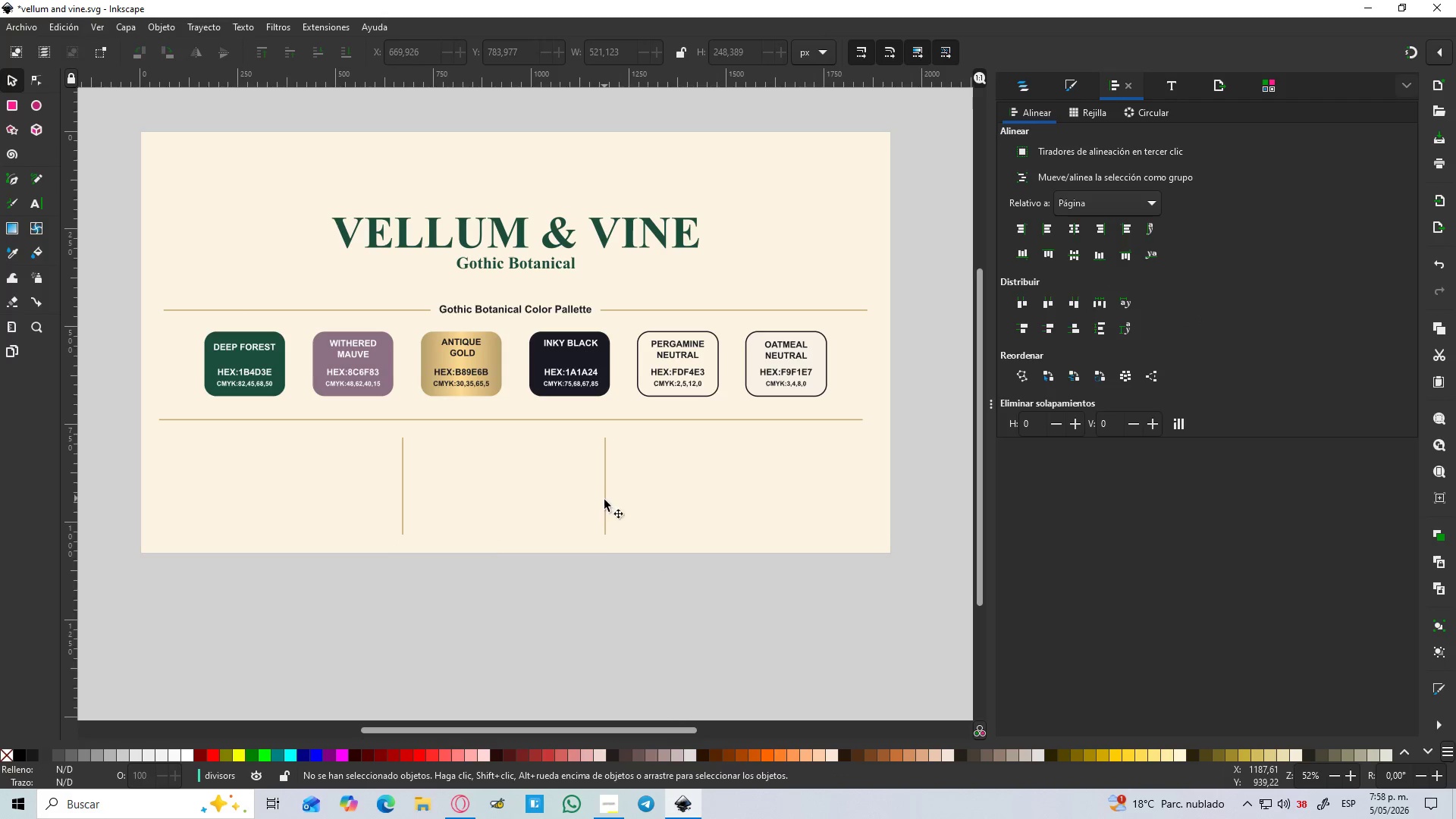 
hold_key(key=ShiftLeft, duration=1.17)
left_click([398, 487])
 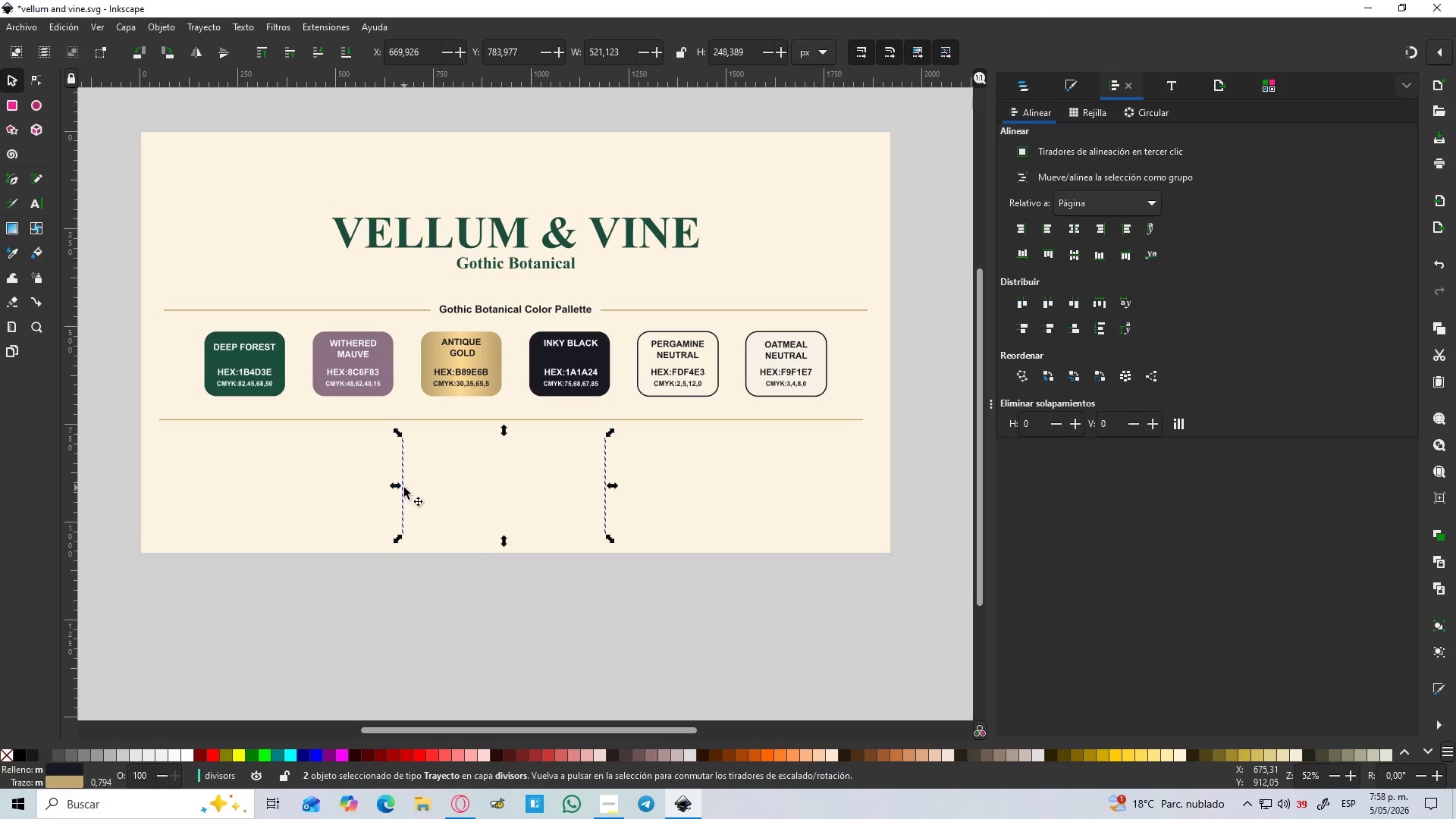 
key(Control+NumpadAdd)
 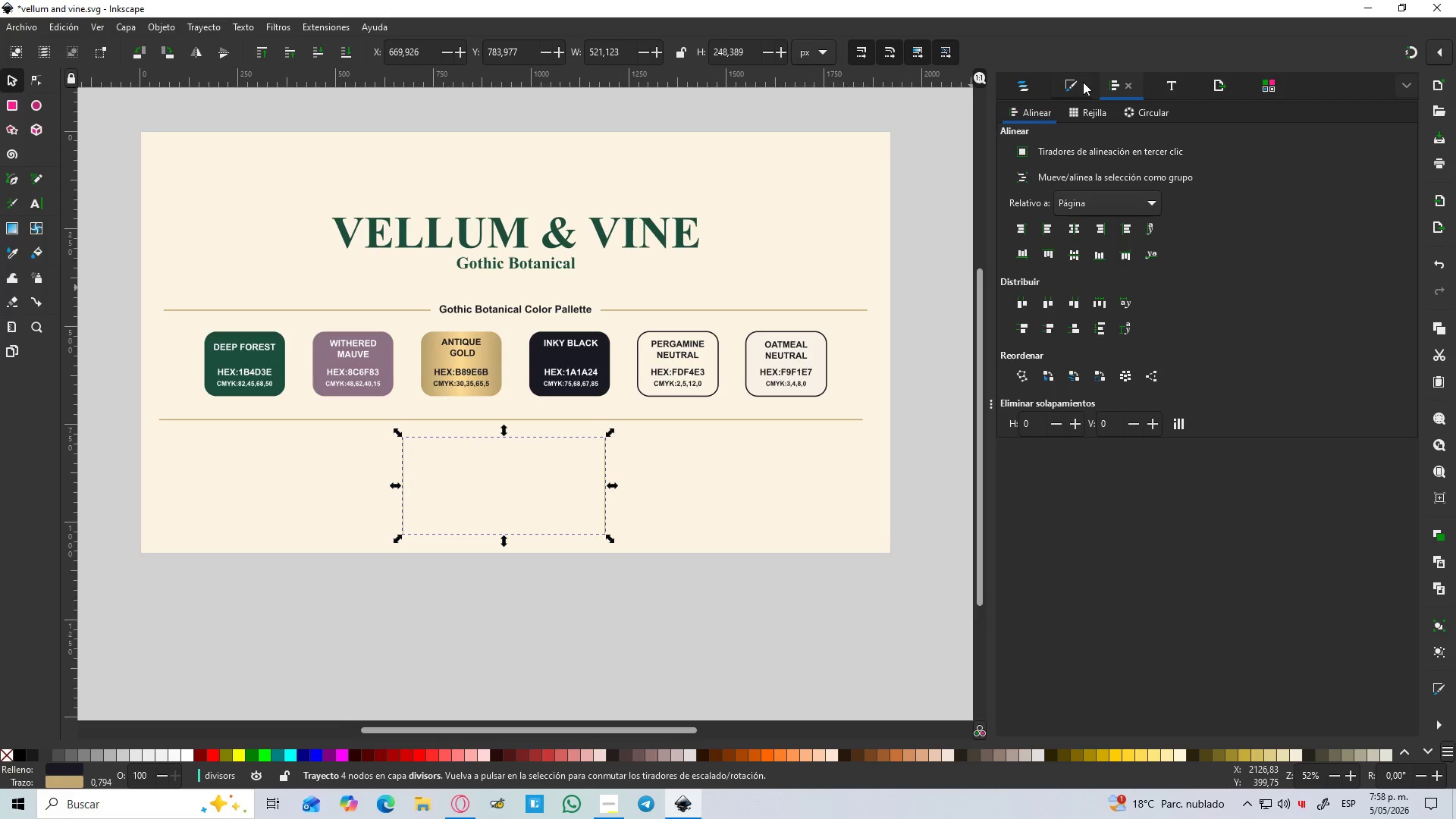 
left_click([1072, 233])
 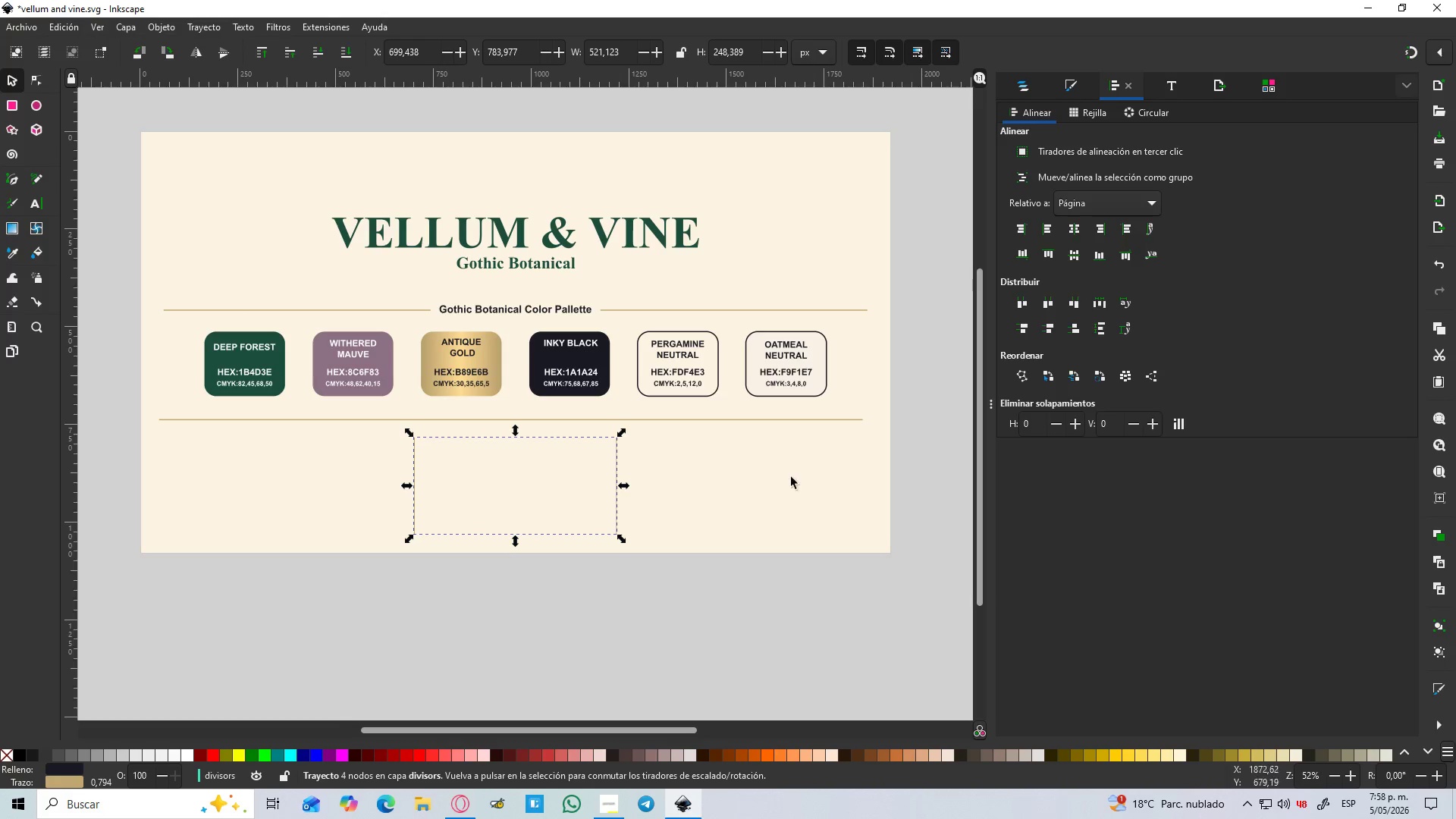 
left_click([701, 588])
 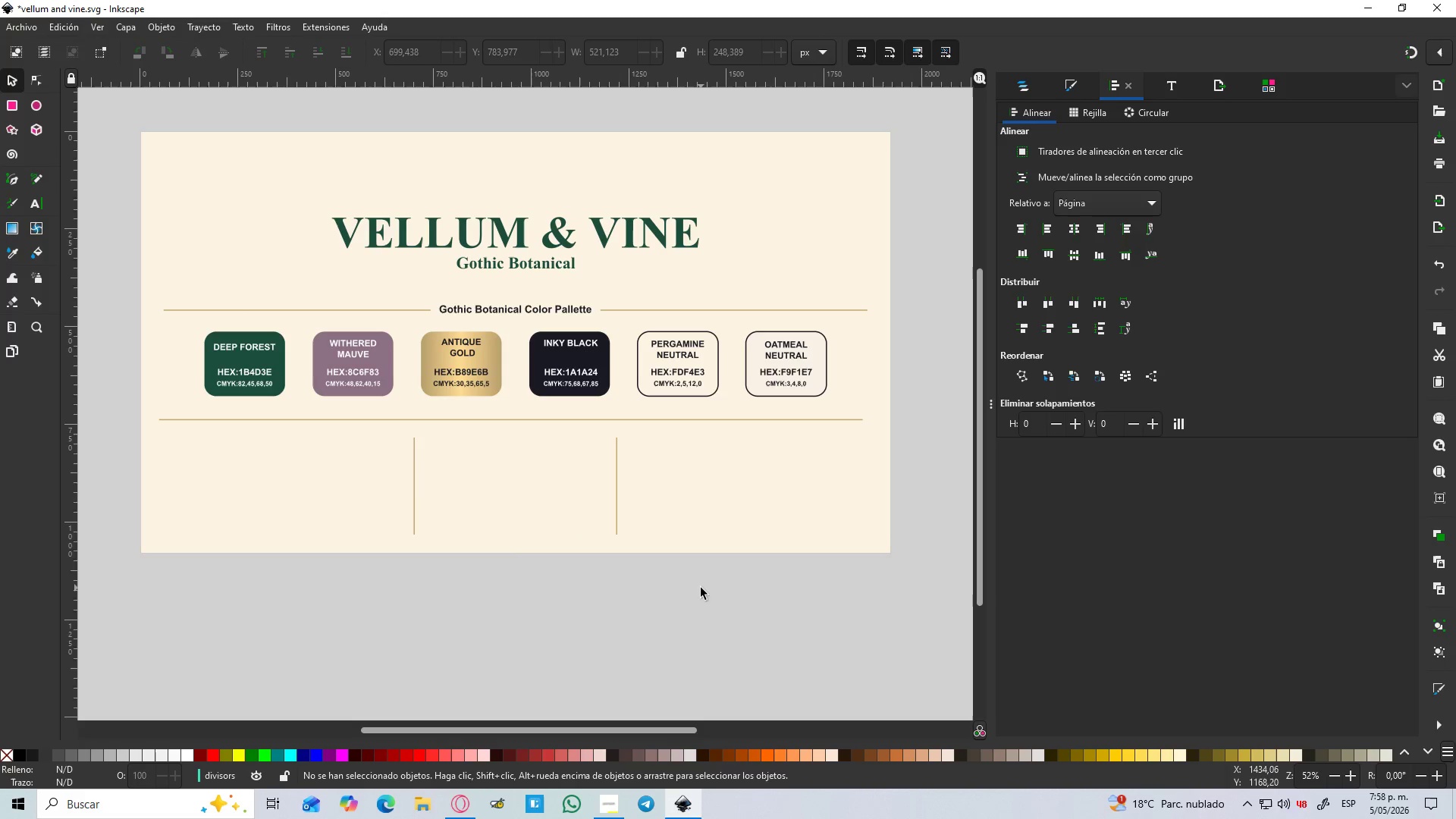 
hold_key(key=ControlLeft, duration=1.38)
scroll: coordinate [693, 583], scroll_direction: down, amount: 2.0
 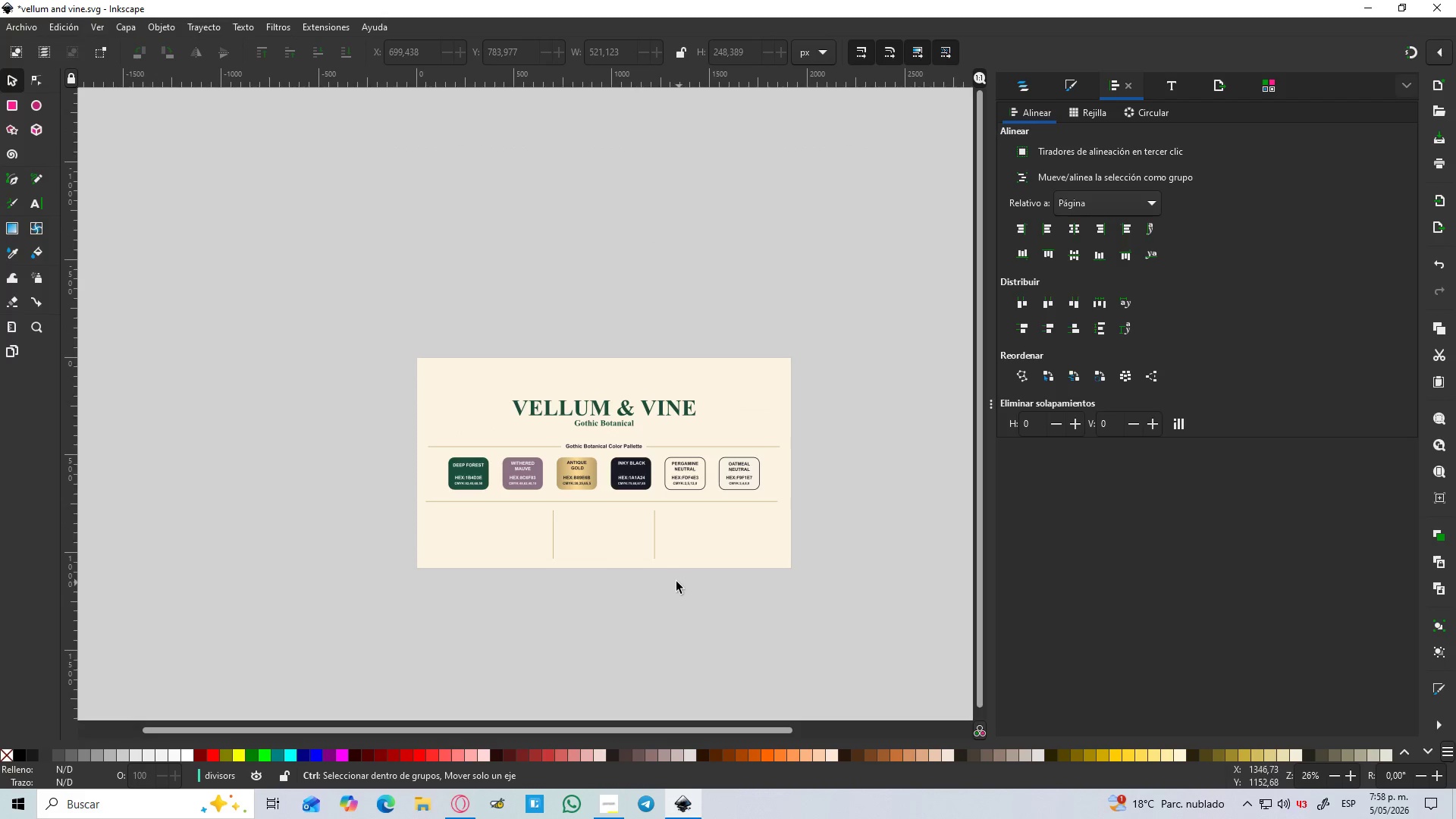 
scroll: coordinate [676, 582], scroll_direction: up, amount: 2.0
 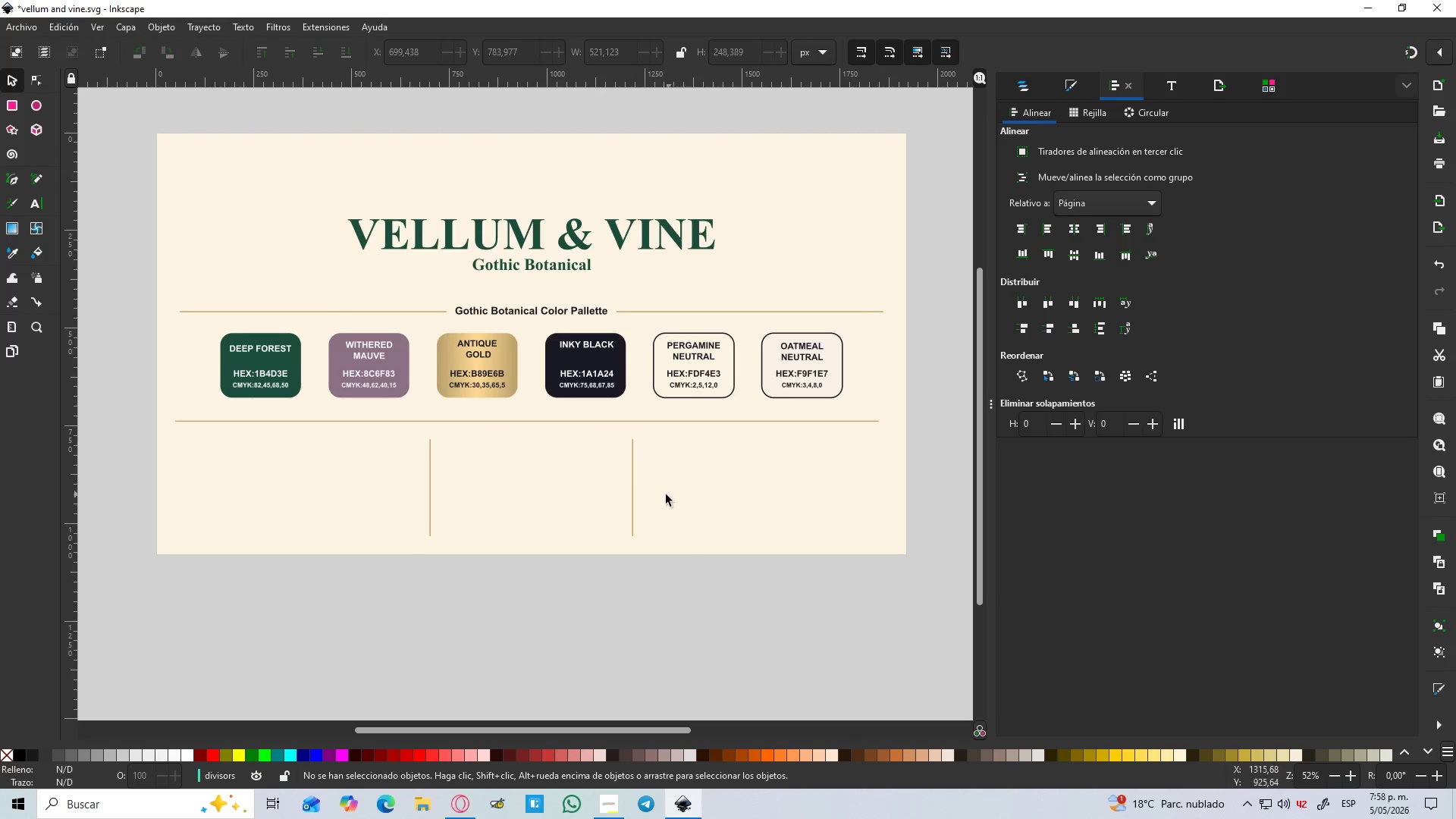 
hold_key(key=ControlLeft, duration=0.94)
scroll: coordinate [657, 488], scroll_direction: none, amount: 0.0
 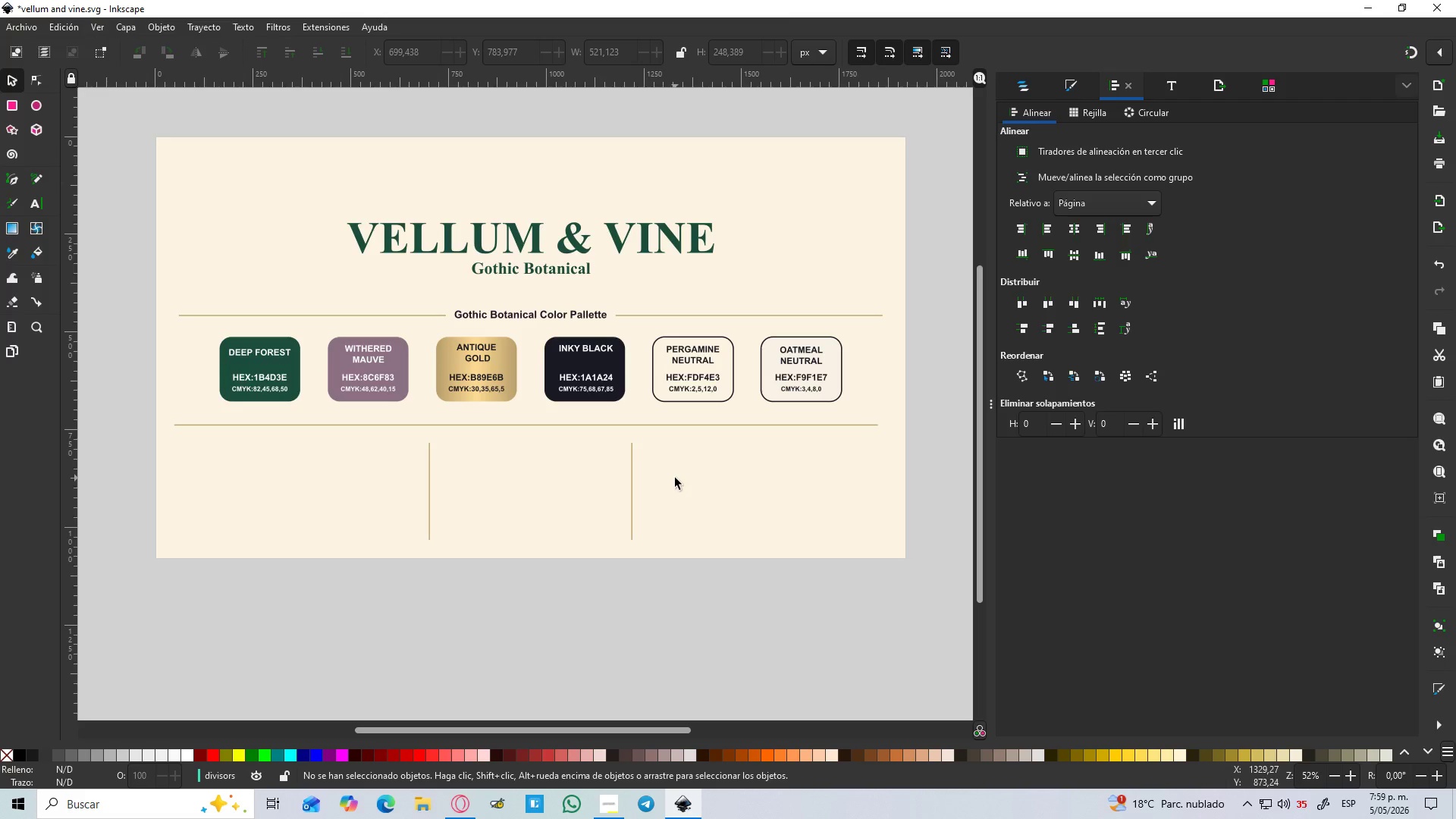 
wait(6.48)
 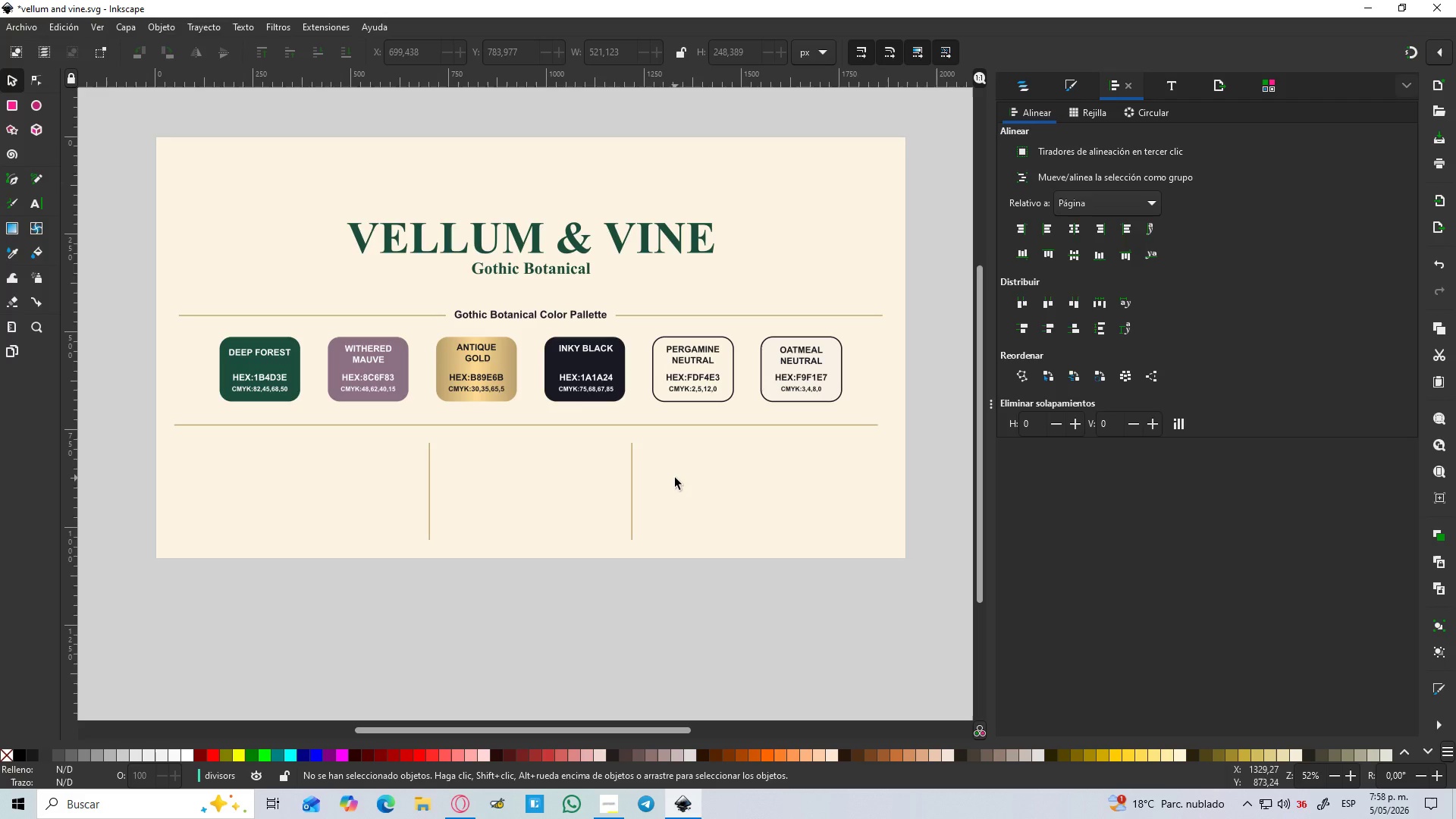 
left_click([1024, 78])
 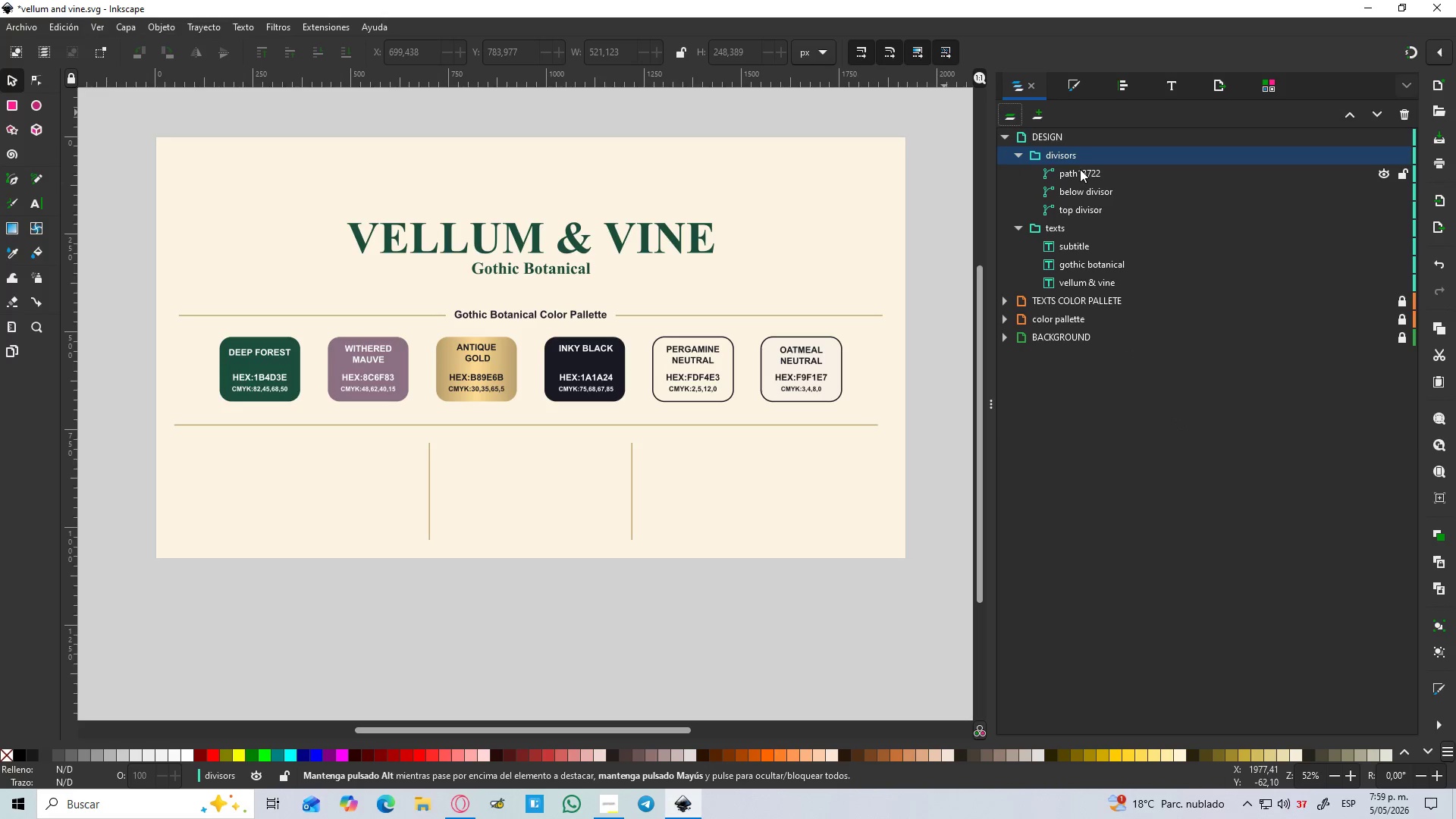 
double_click([1080, 169])
 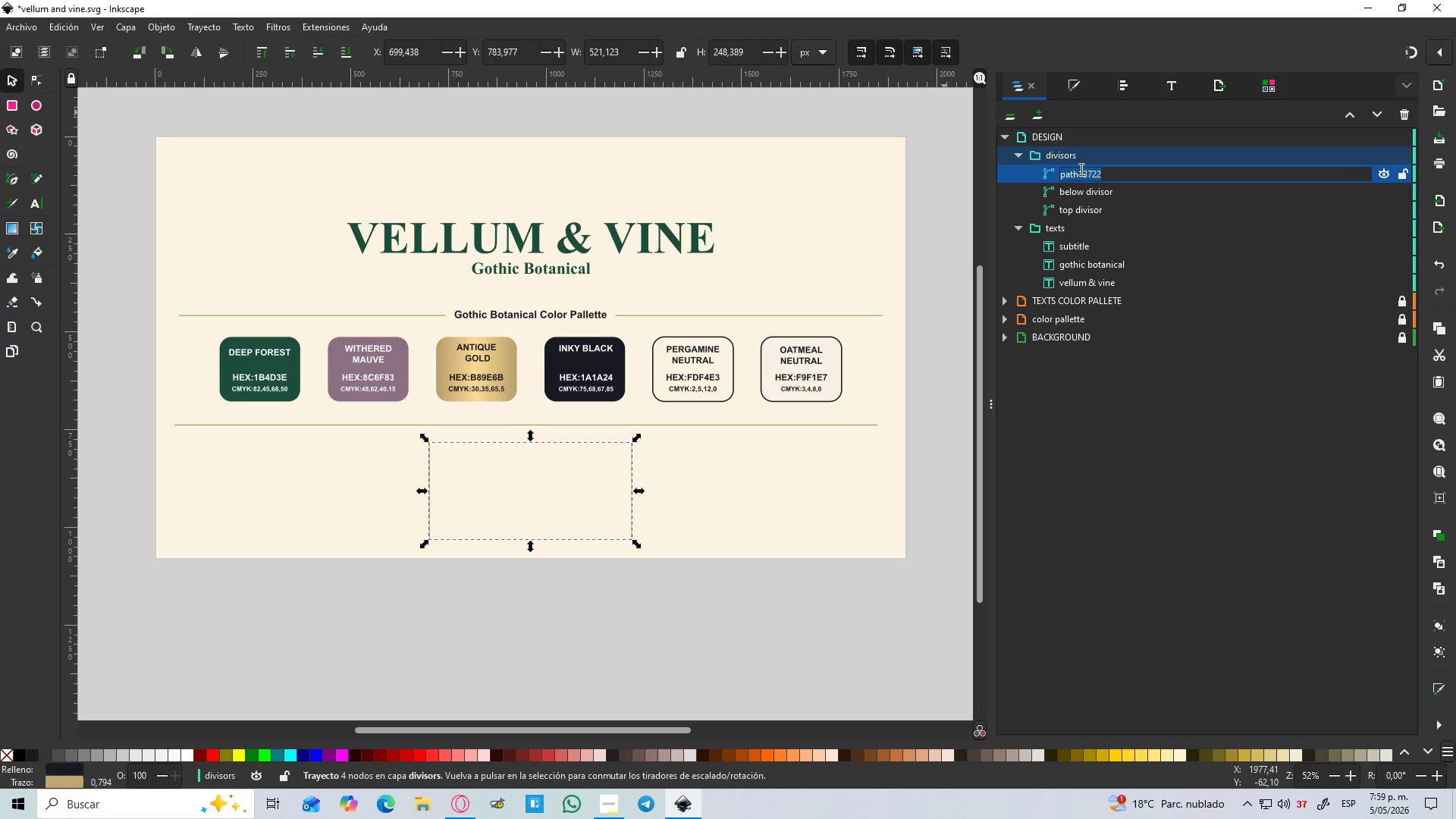 
triple_click([1080, 169])
 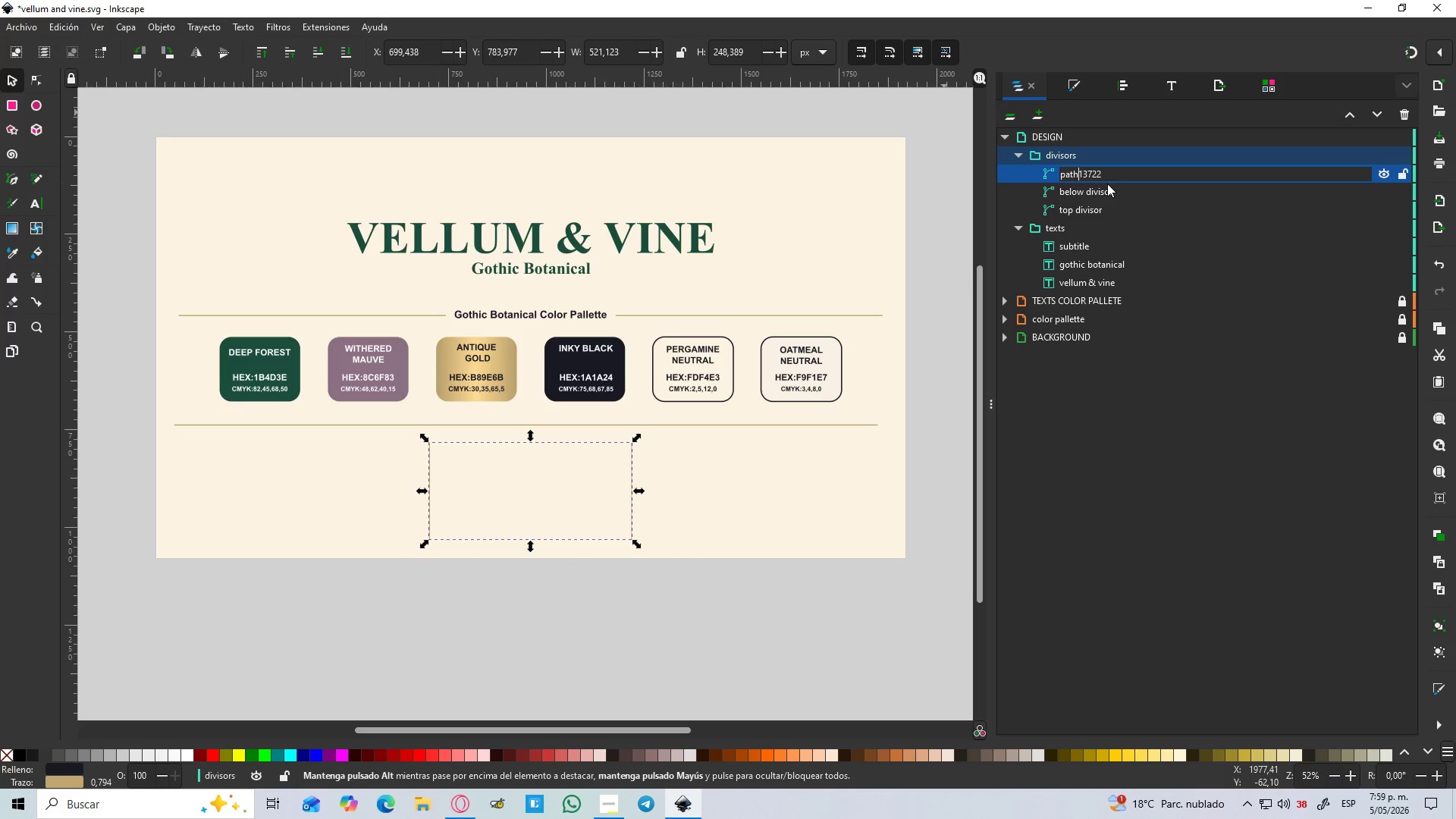 
left_click_drag(start_coordinate=[1109, 170], to_coordinate=[1043, 172])
 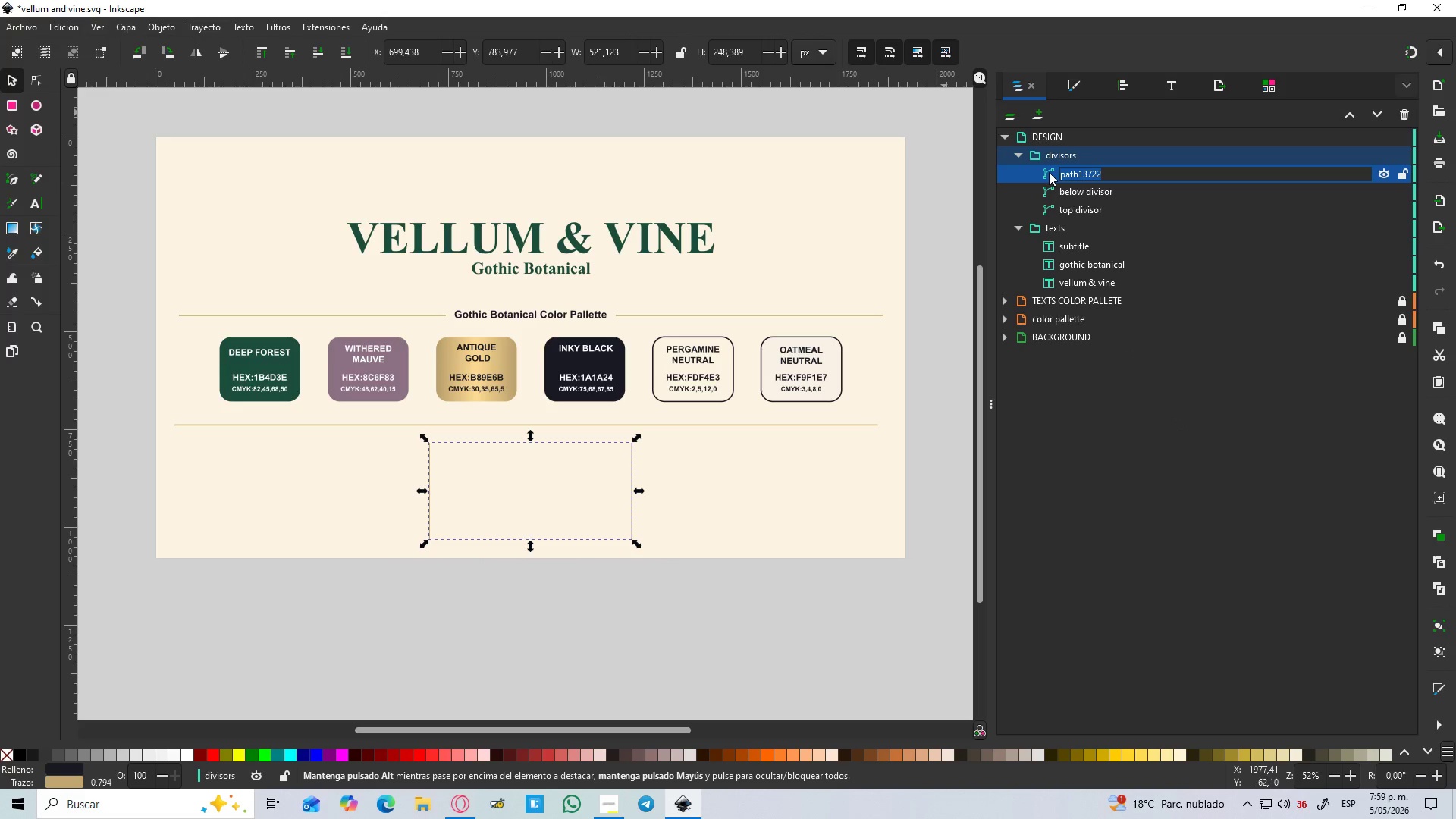 
type(horizontal diu)
key(Backspace)
type(visor)
 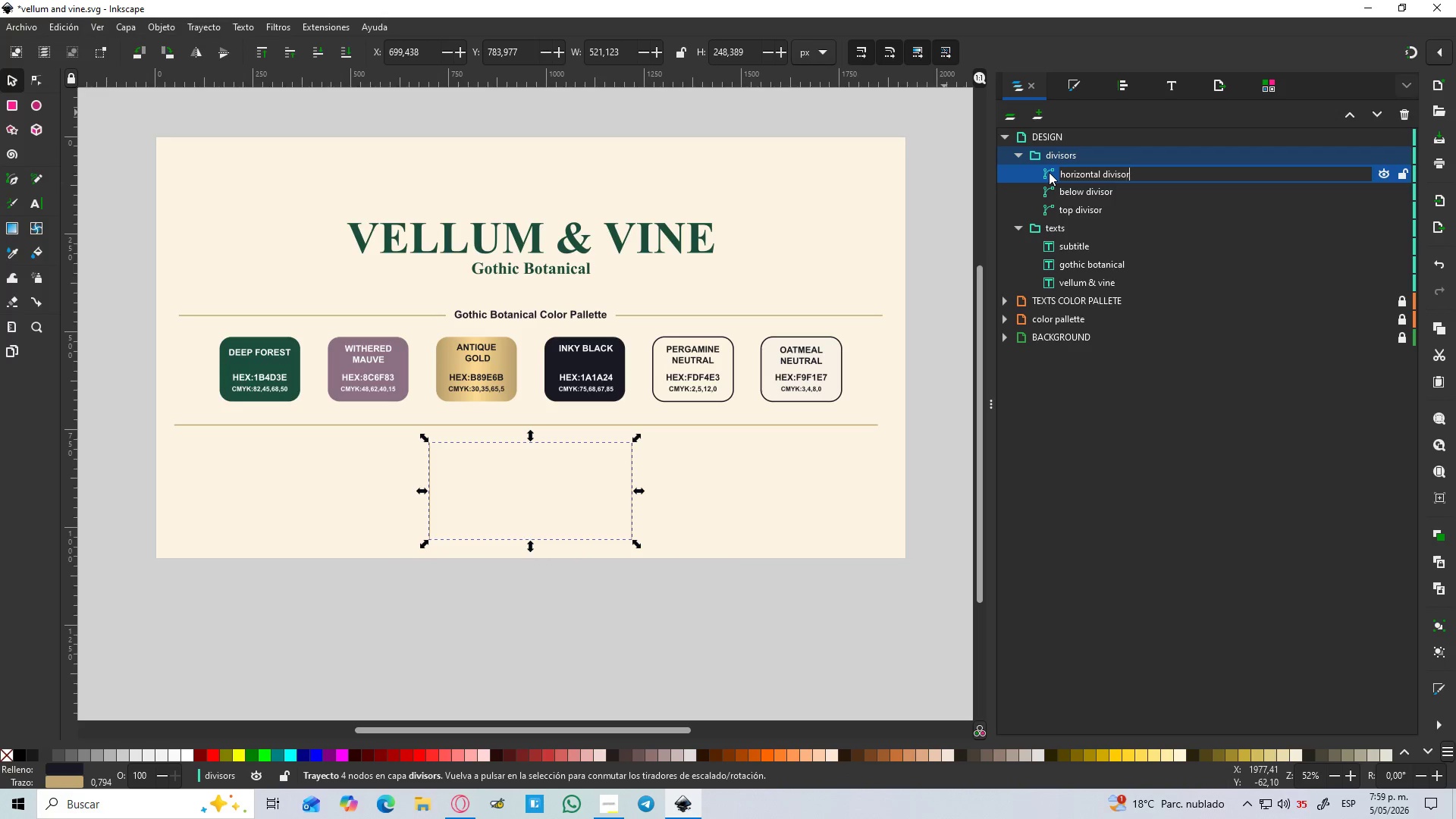 
key(Enter)
 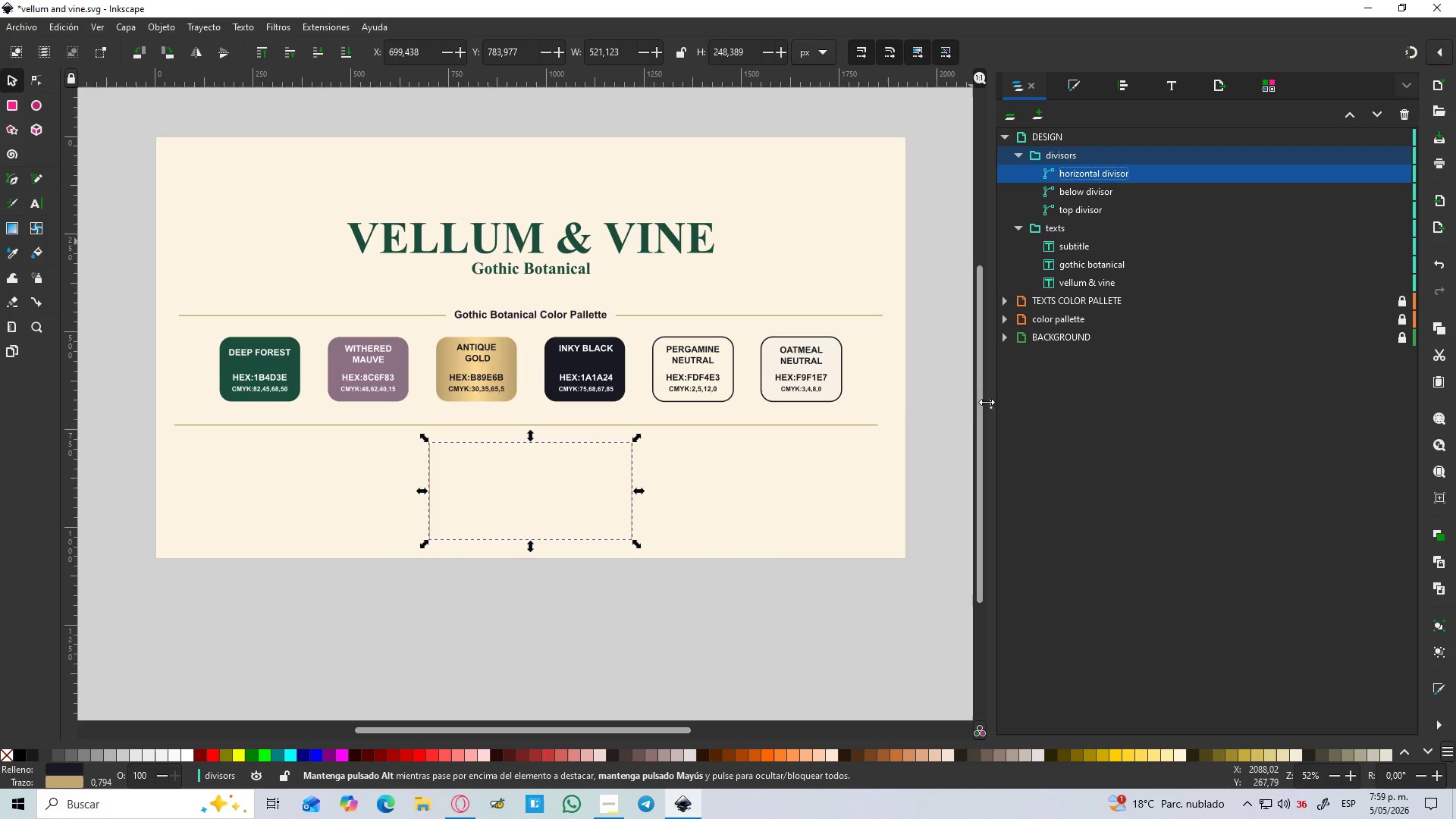 
left_click([836, 656])
 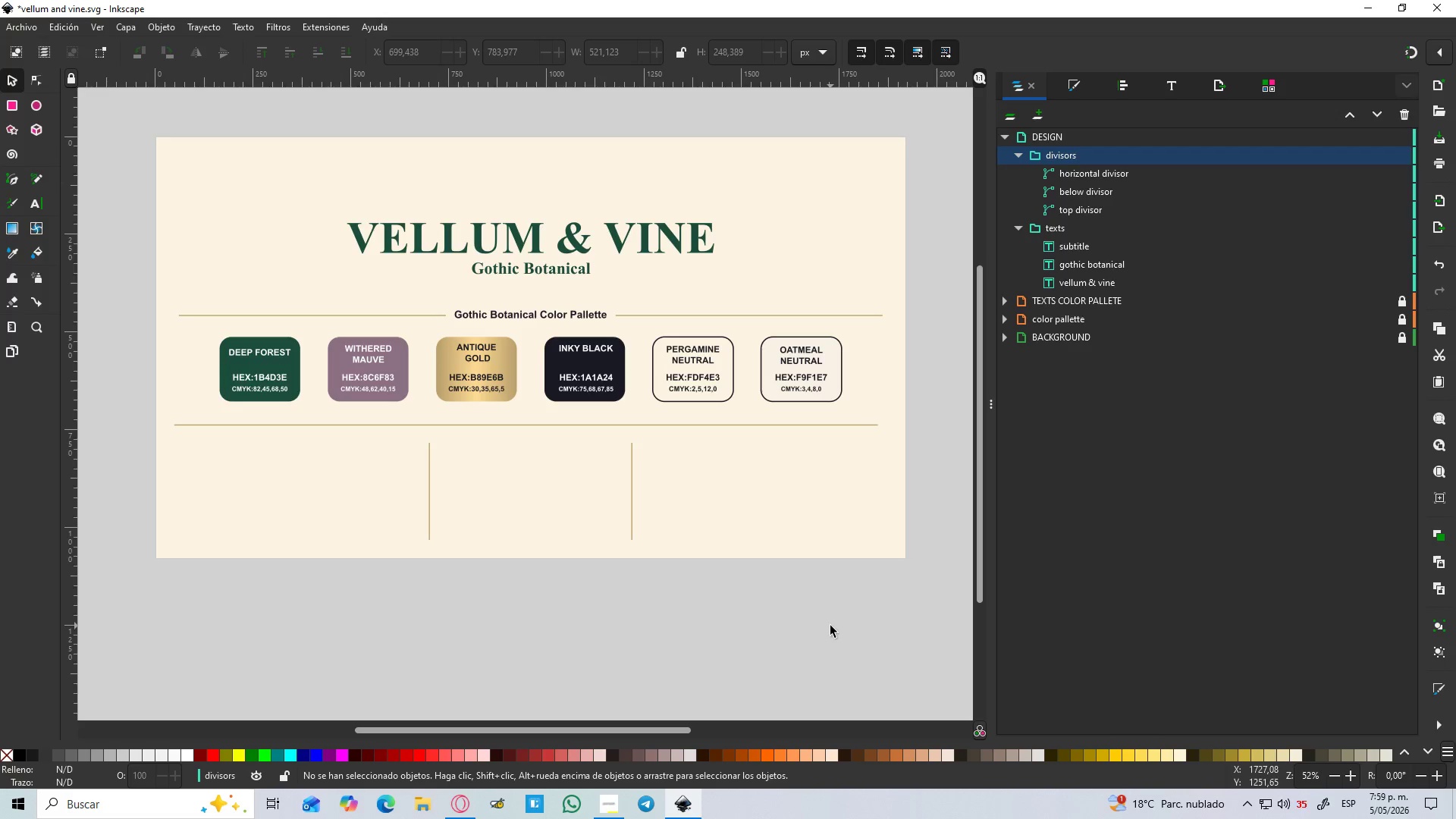 
wait(15.45)
 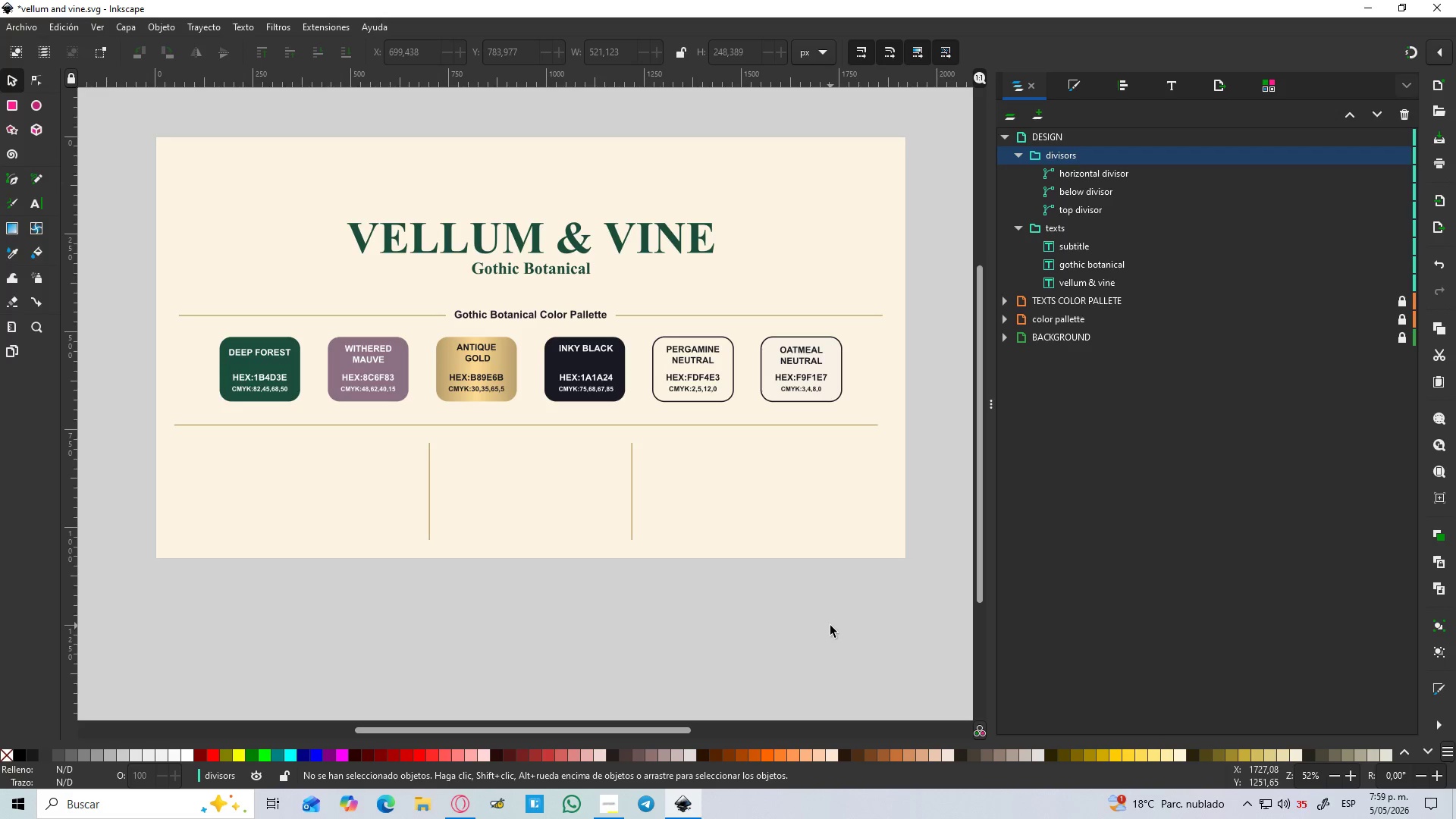 
left_click([1089, 228])
 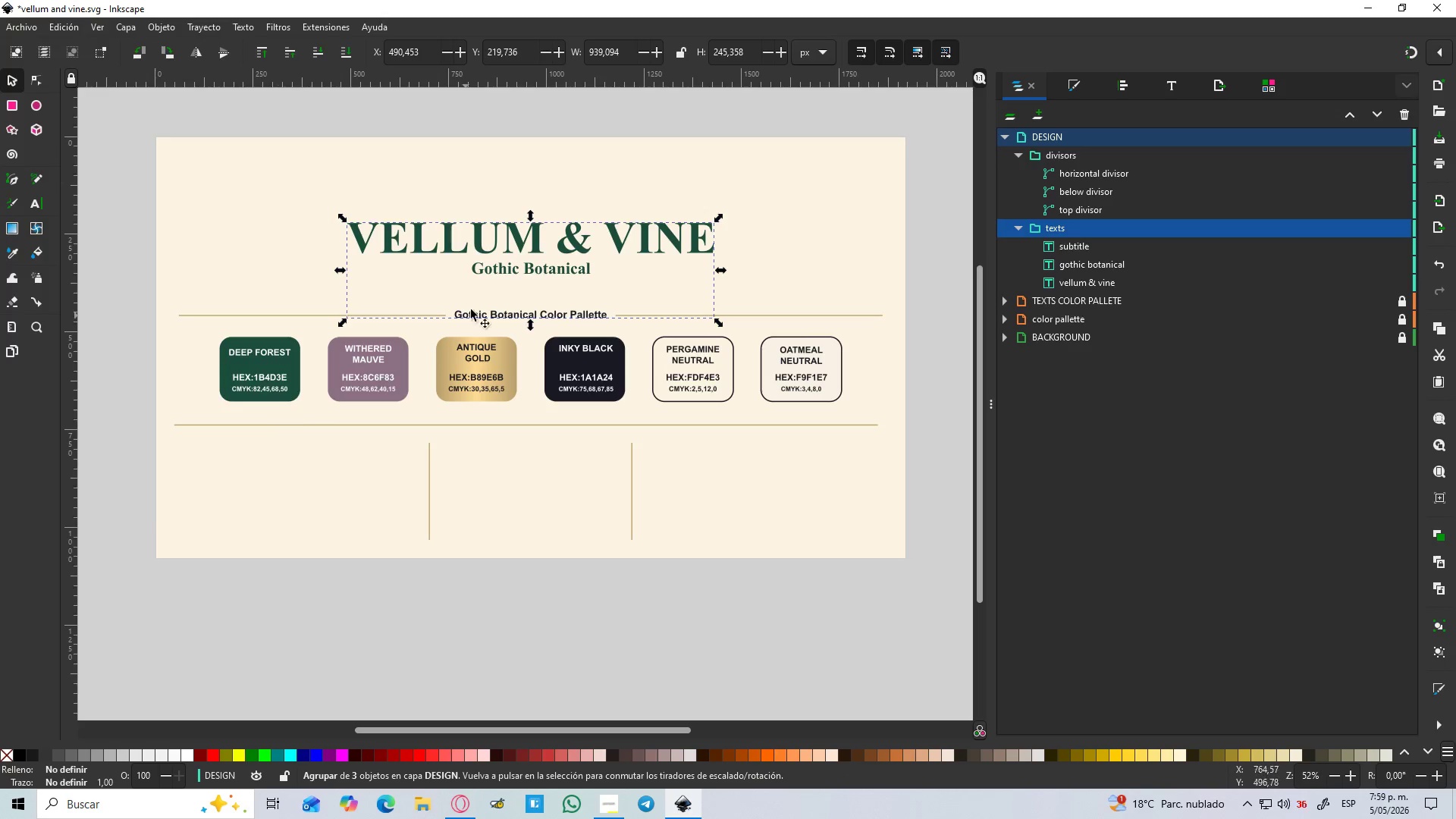 
left_click([504, 271])
 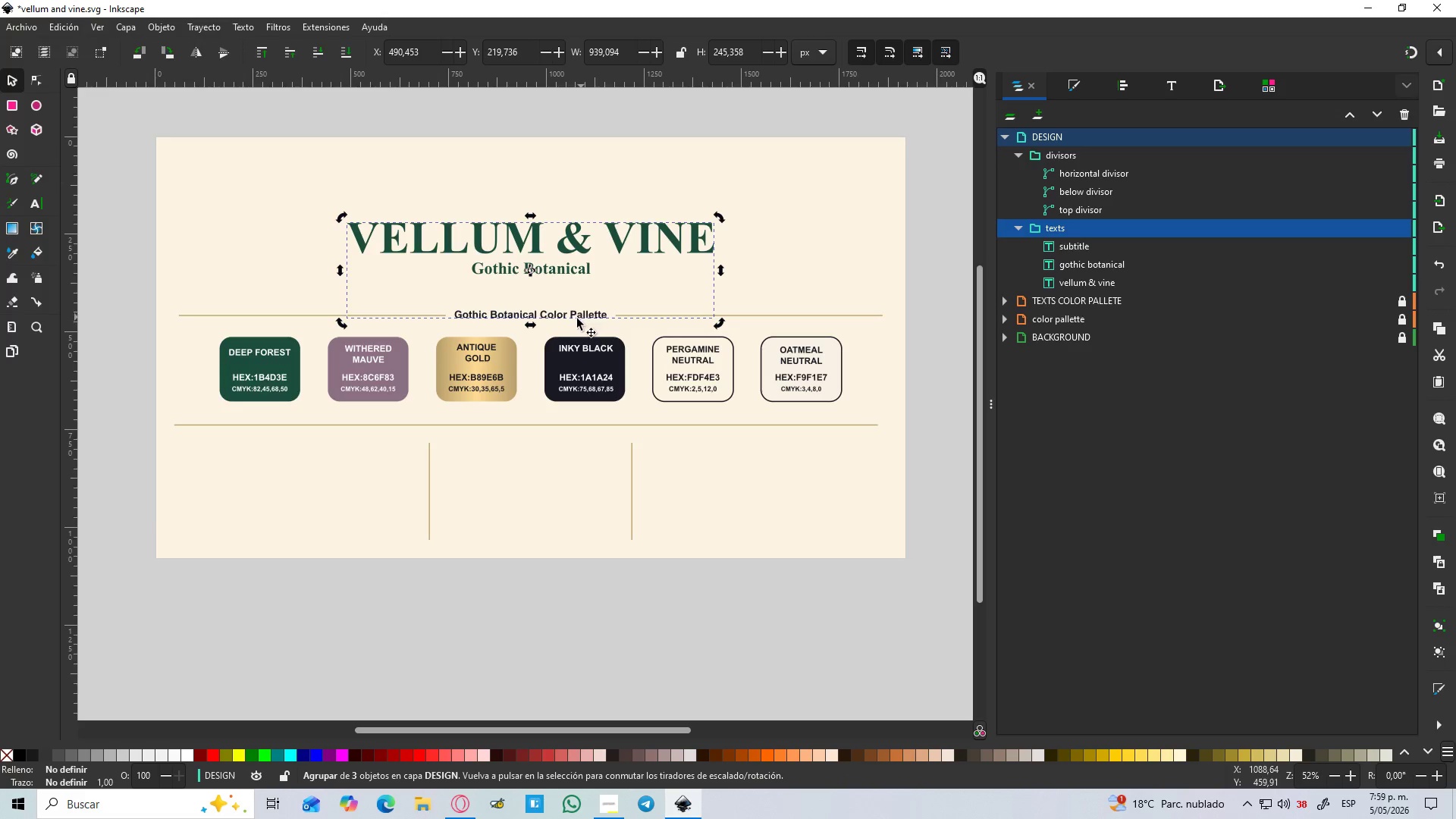 
hold_key(key=ControlLeft, duration=0.31)
 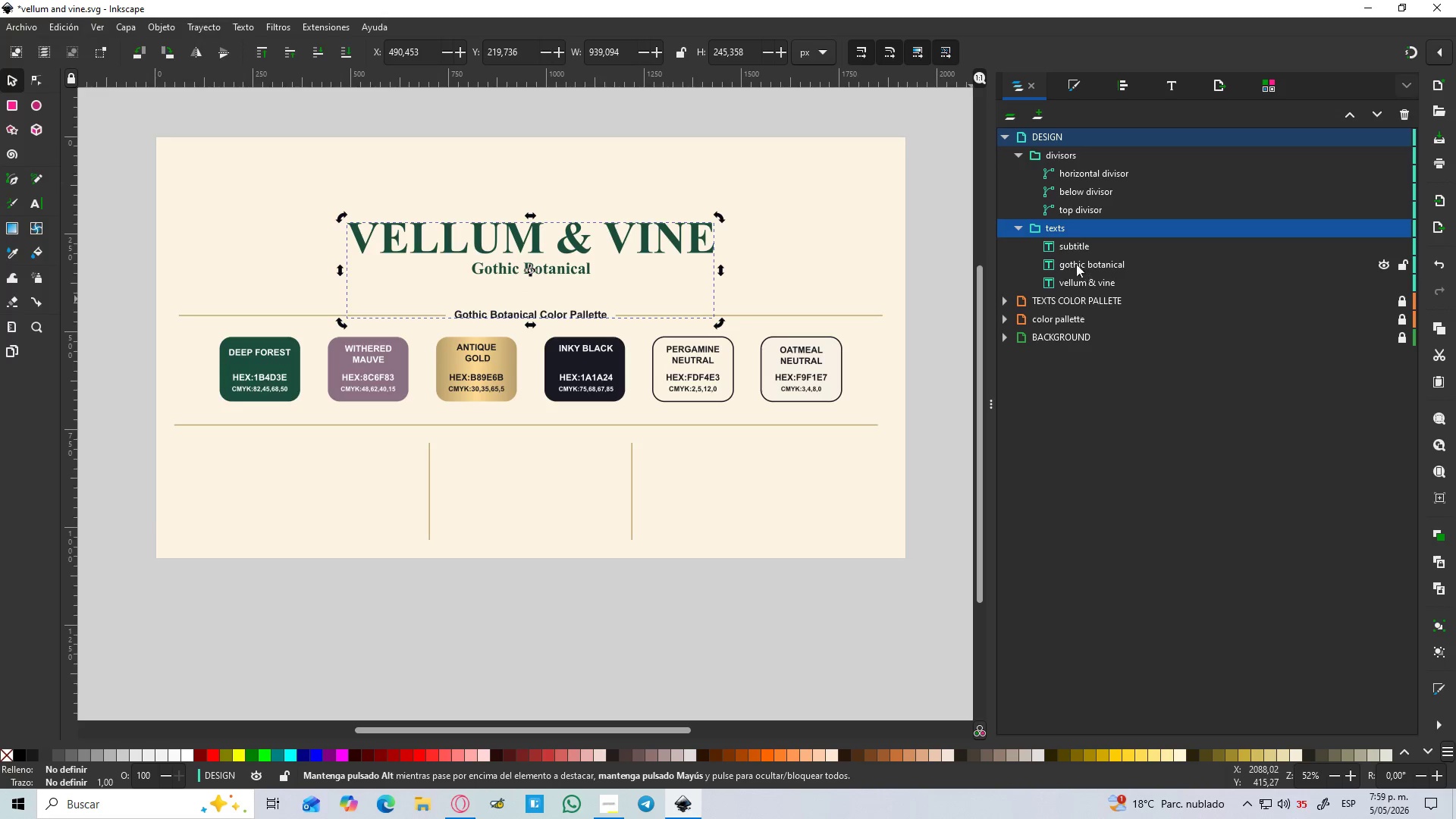 
left_click([1074, 263])
 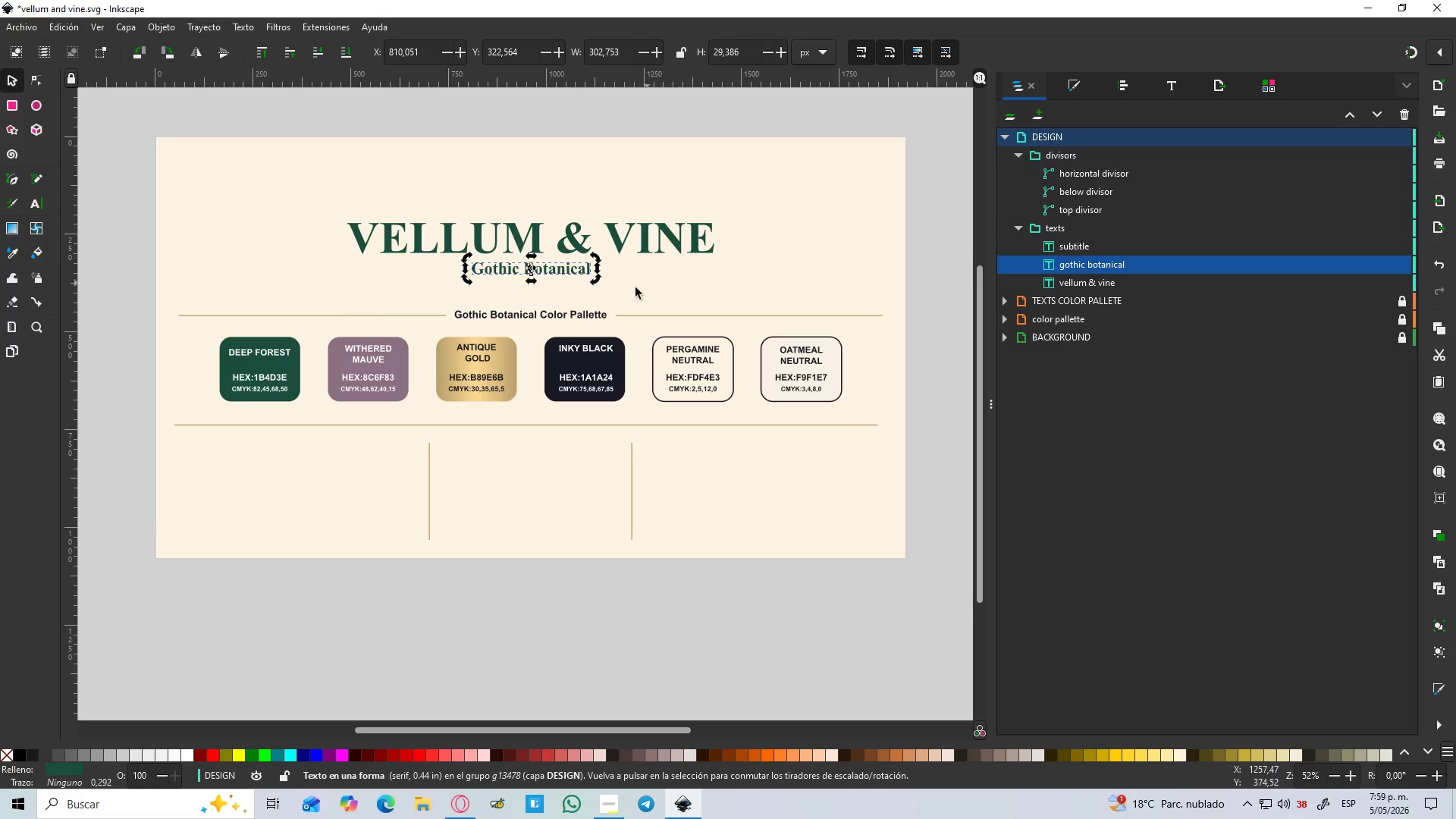 
key(Control+D)
 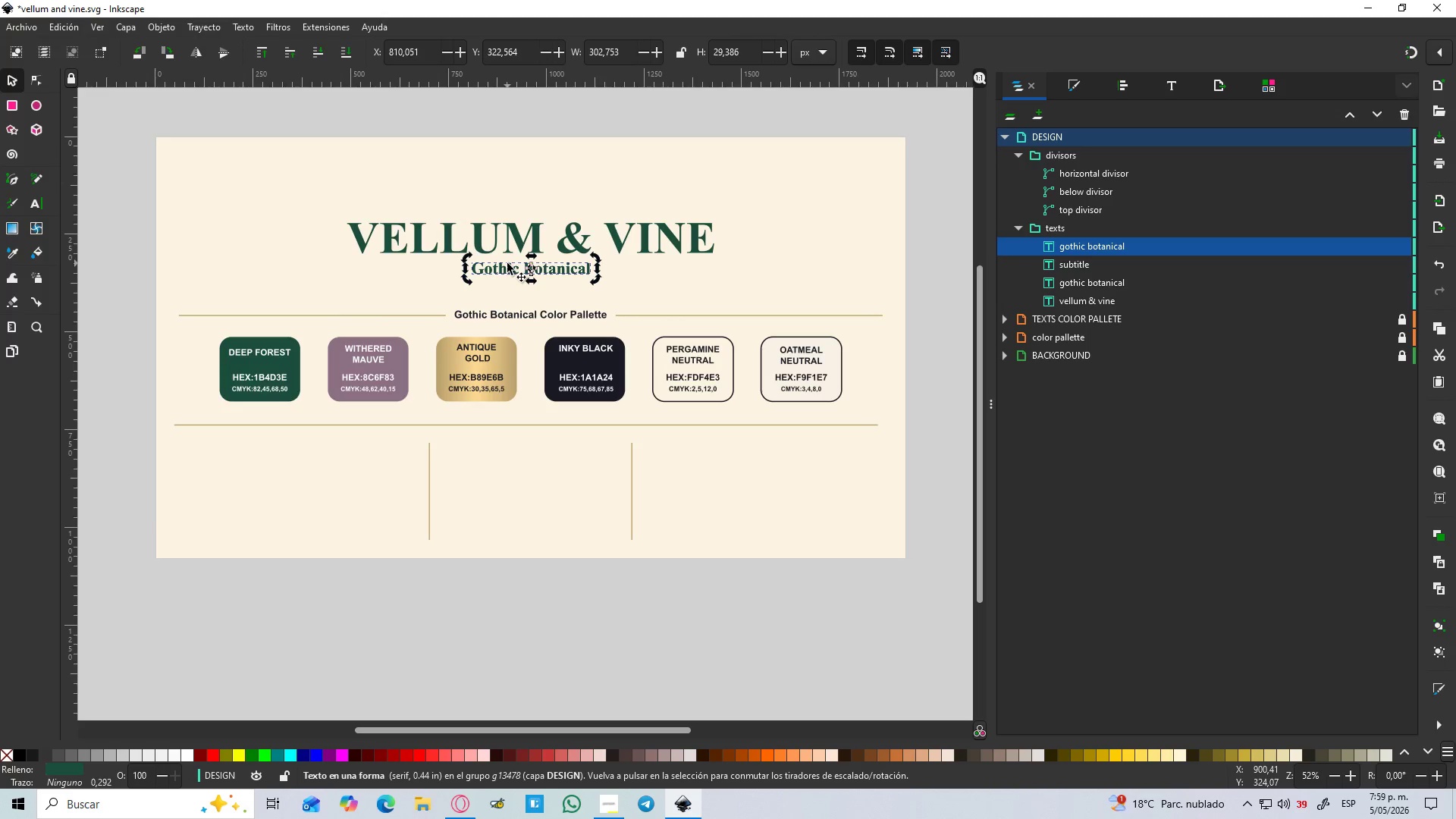 
left_click_drag(start_coordinate=[504, 268], to_coordinate=[265, 453])
 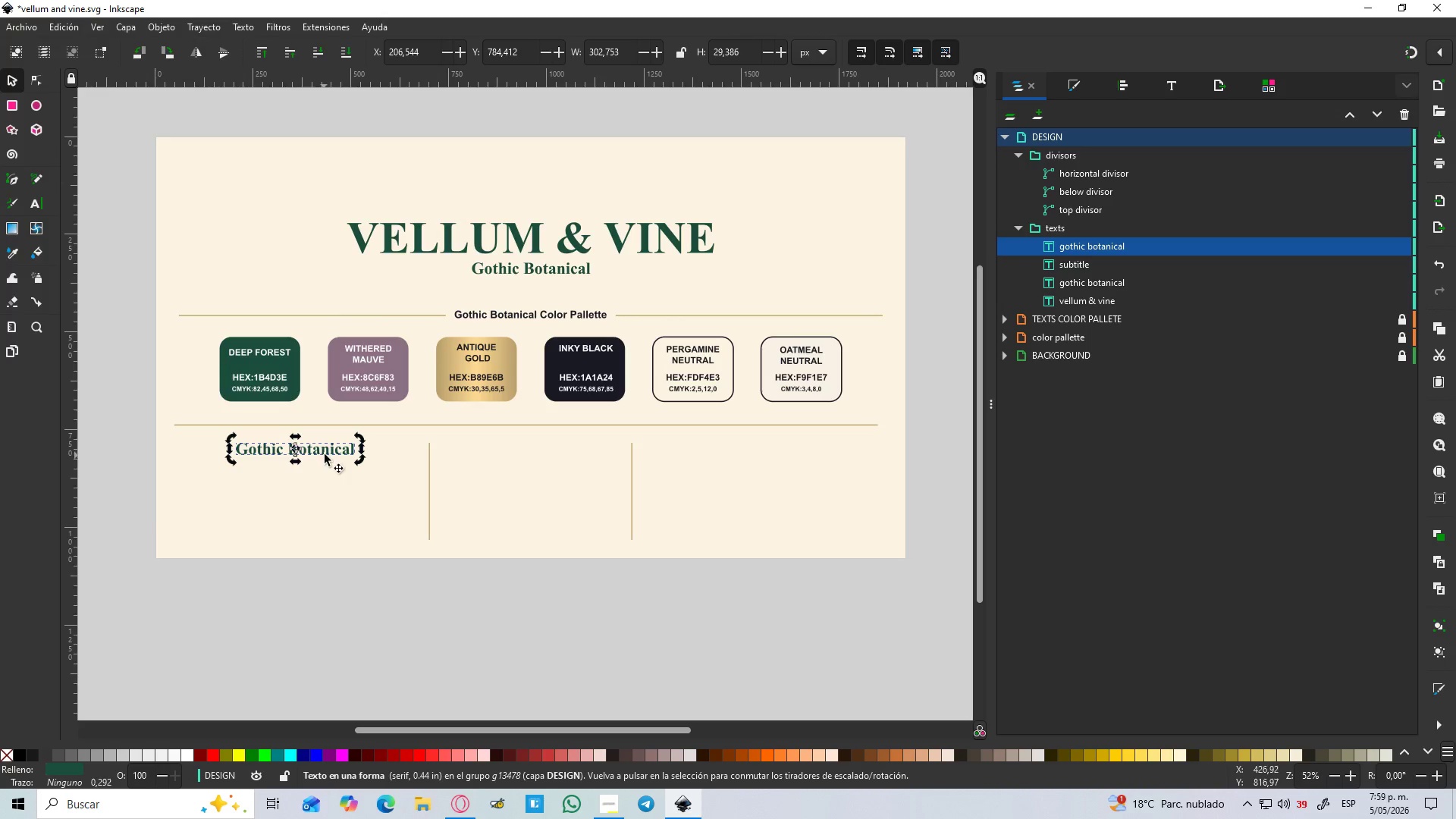 
double_click([325, 453])
 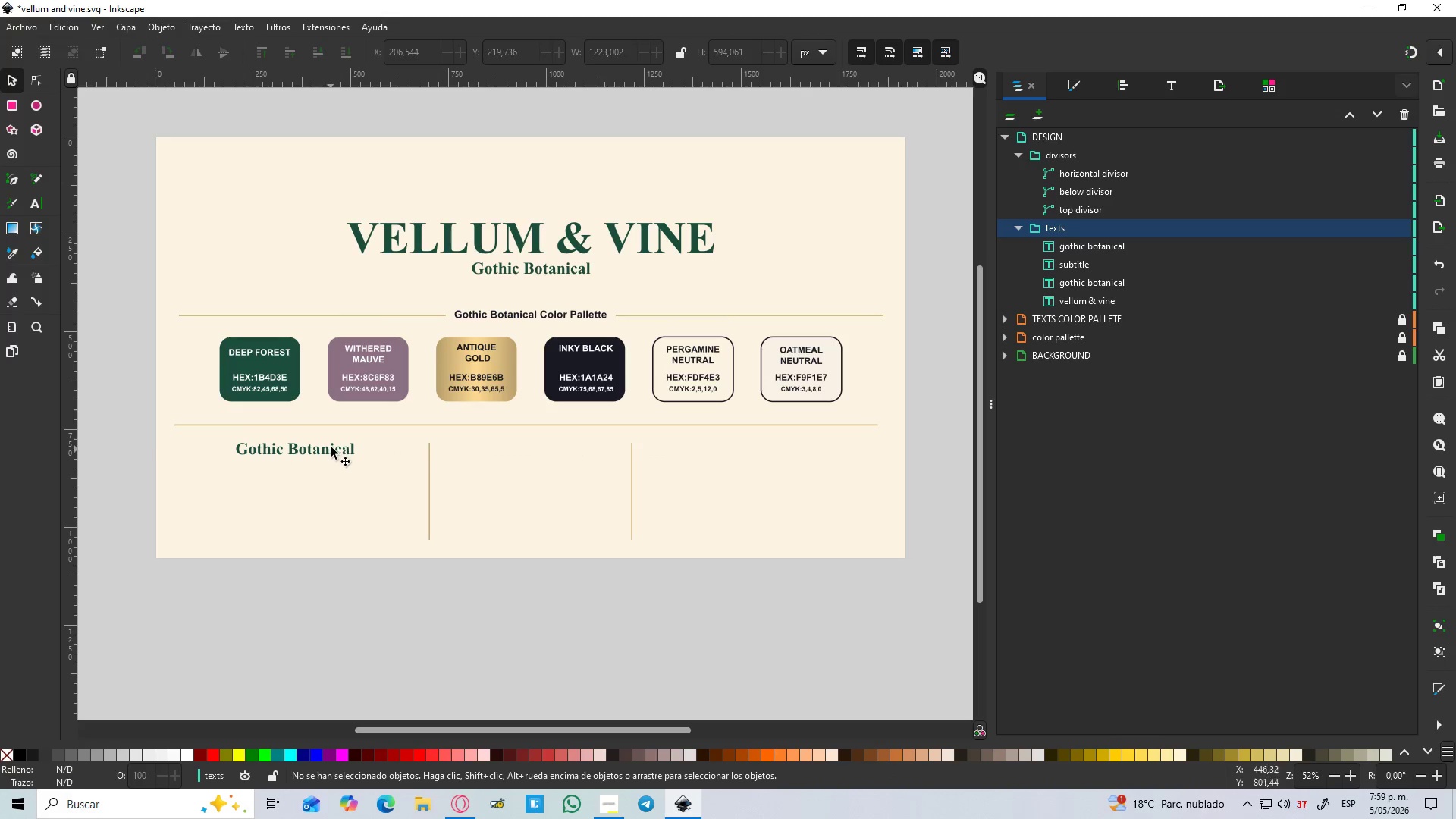 
left_click([331, 447])
 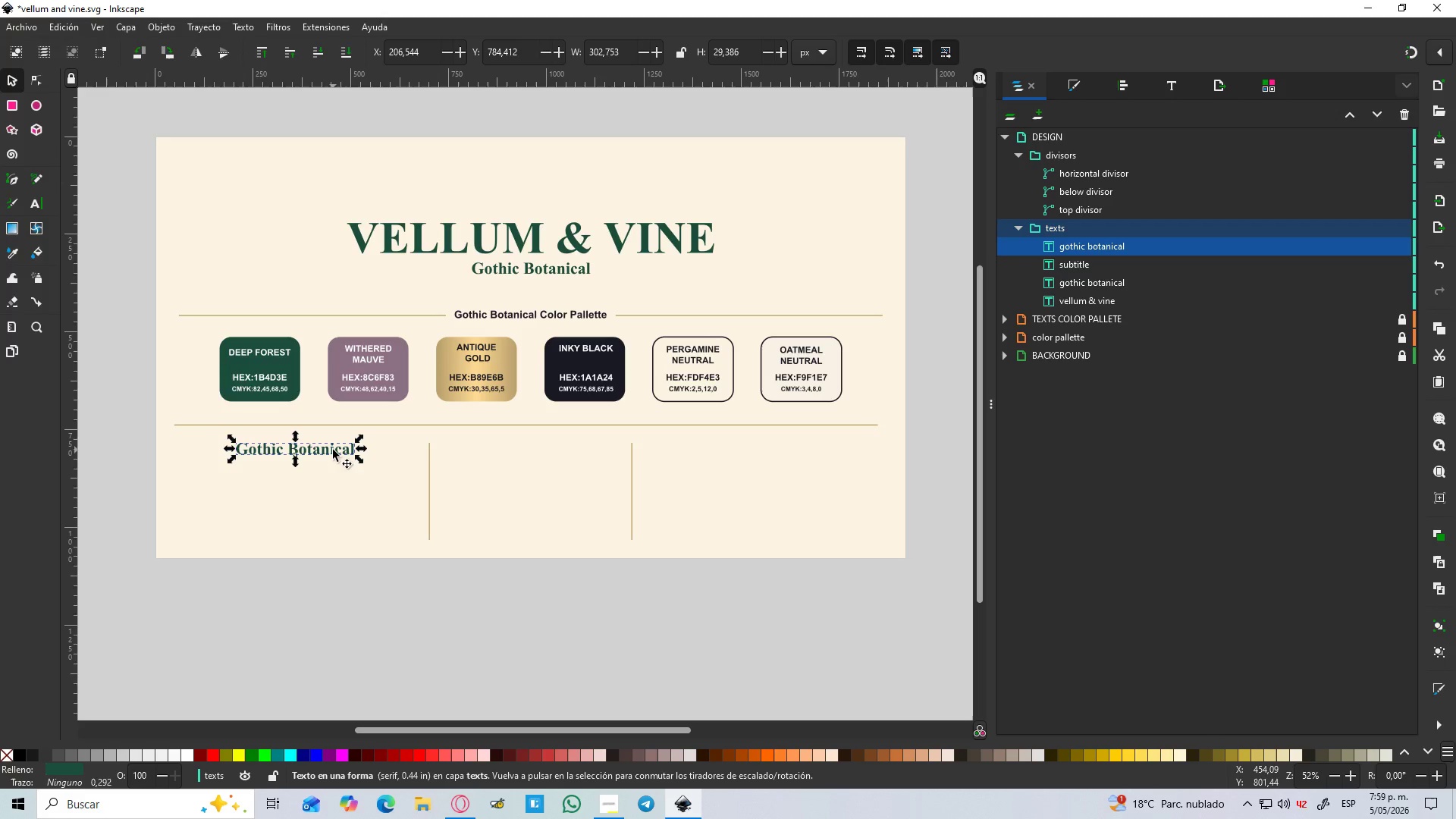 
double_click([333, 450])
 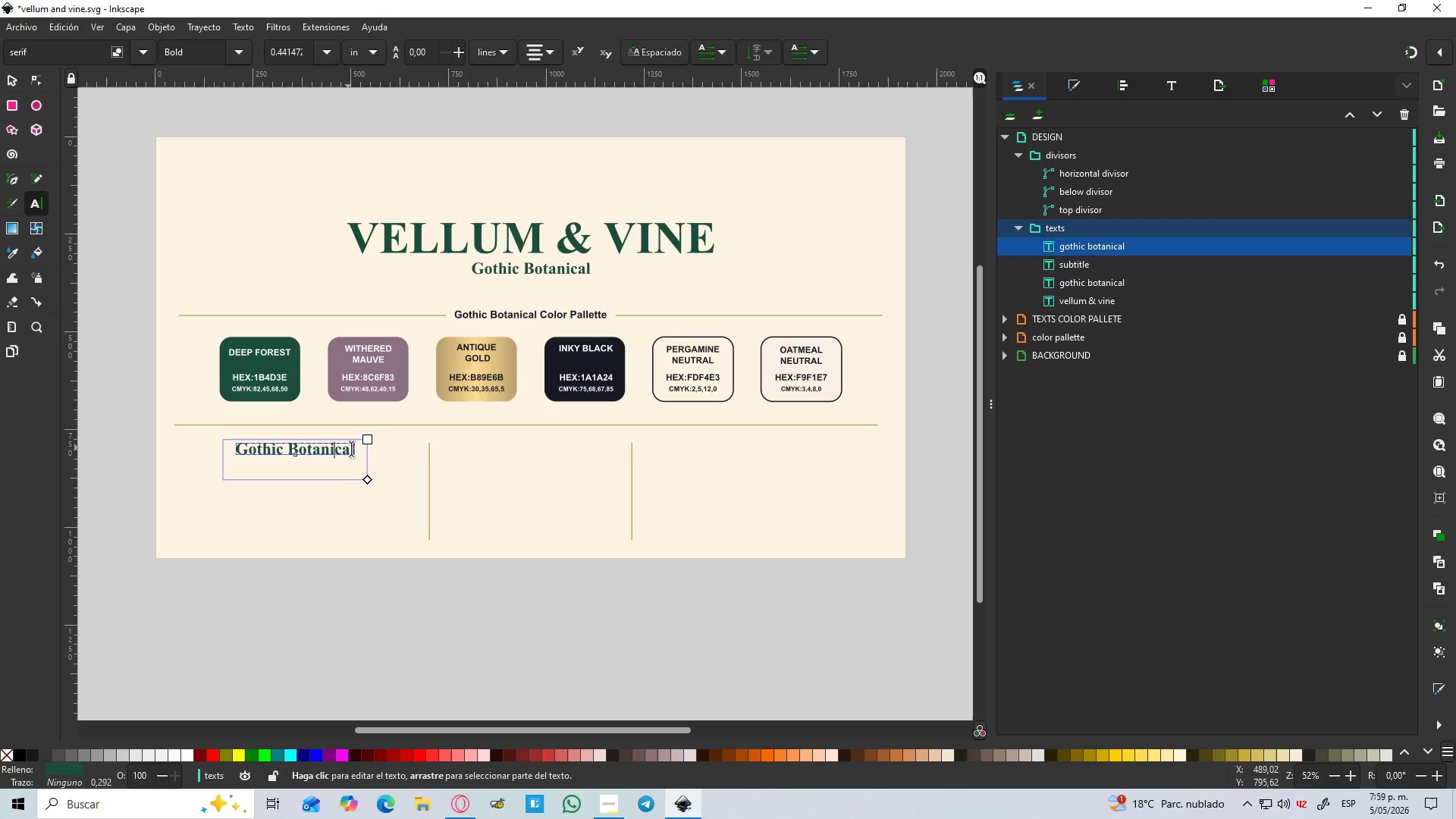 
left_click_drag(start_coordinate=[353, 450], to_coordinate=[200, 450])
 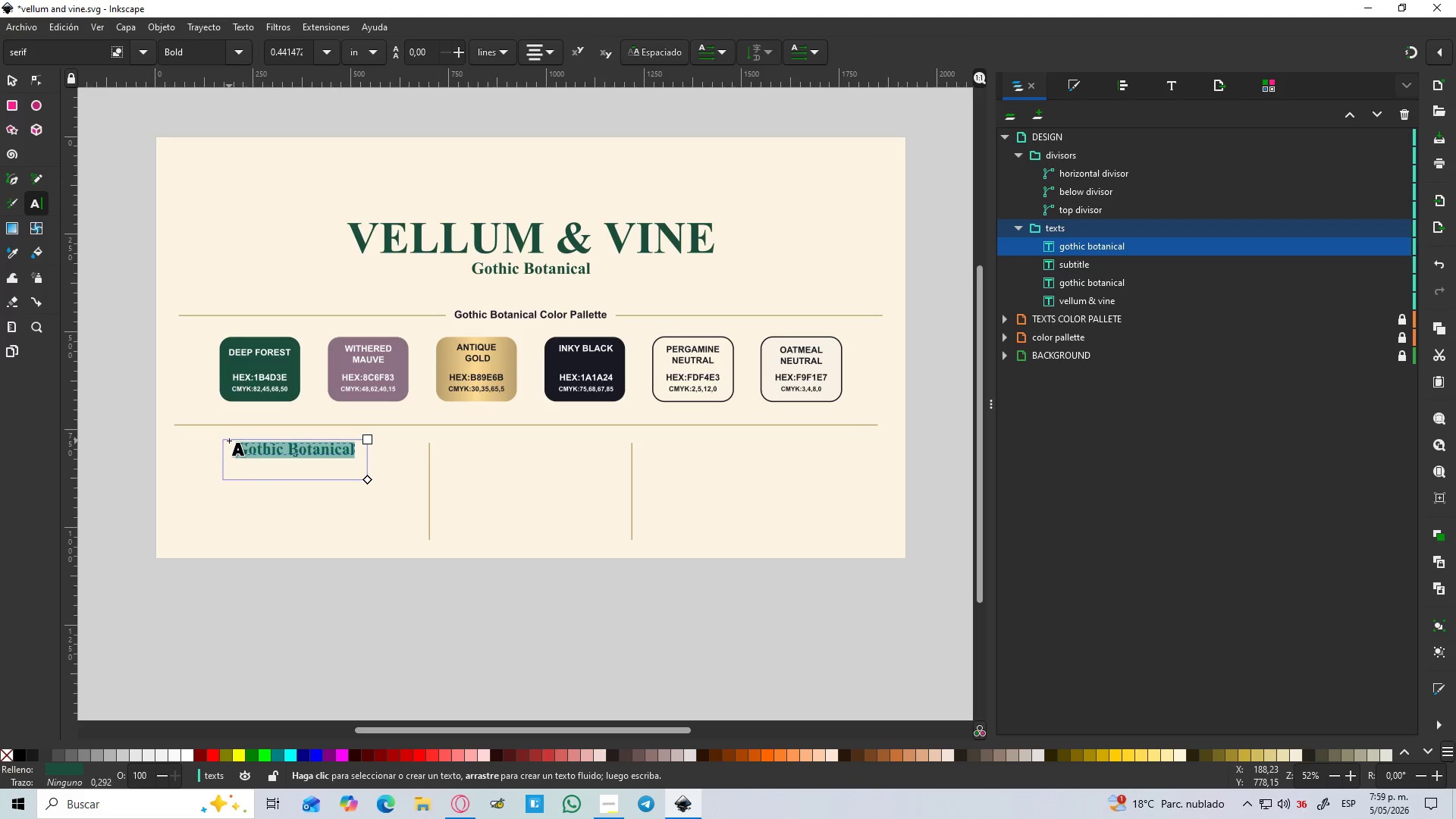 
type(legibili)
 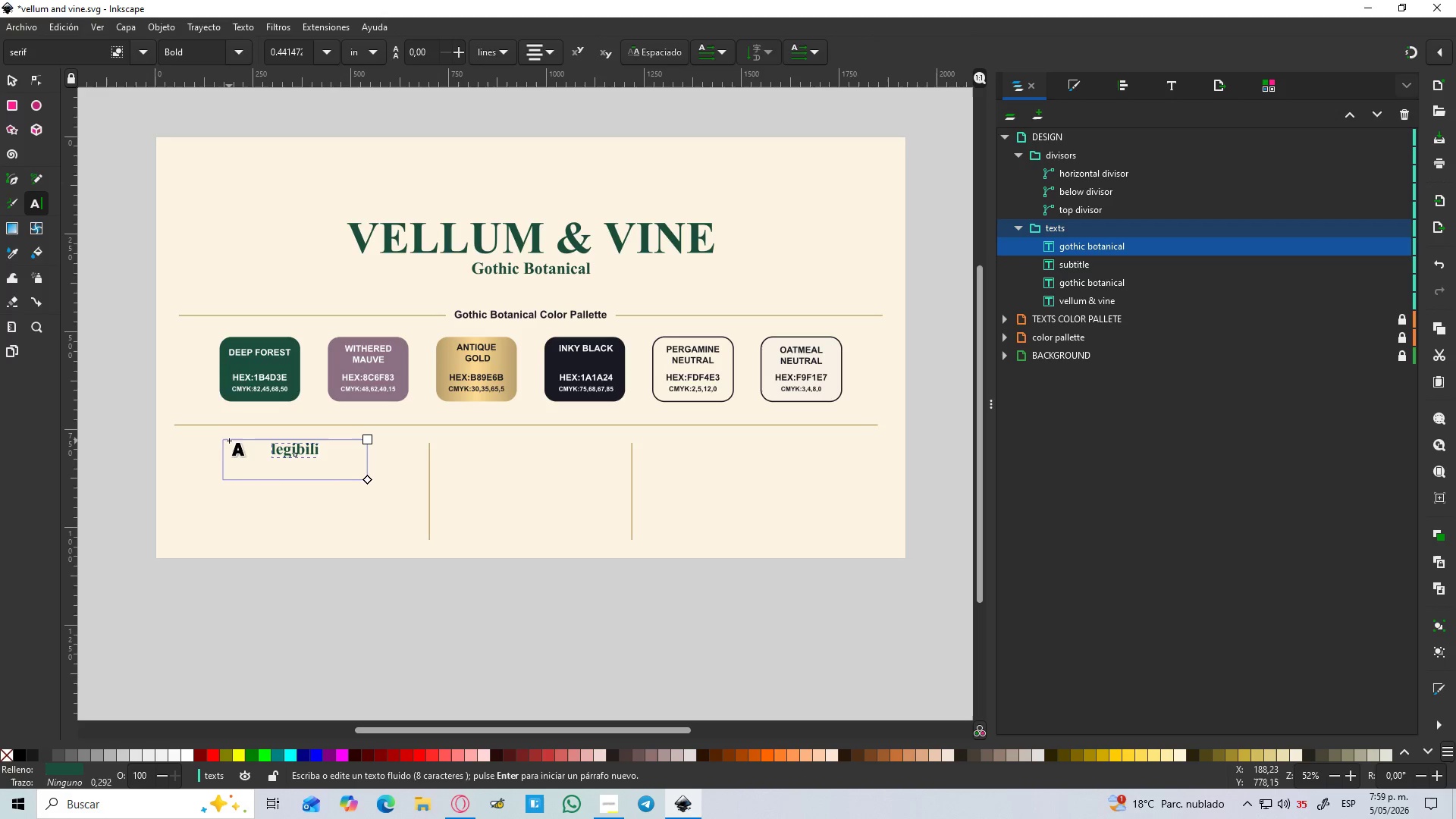 
key(Backspace)
key(Backspace)
key(Backspace)
key(Backspace)
key(Backspace)
key(Backspace)
key(Backspace)
key(Backspace)
type(LEGIBILITY TEST)
 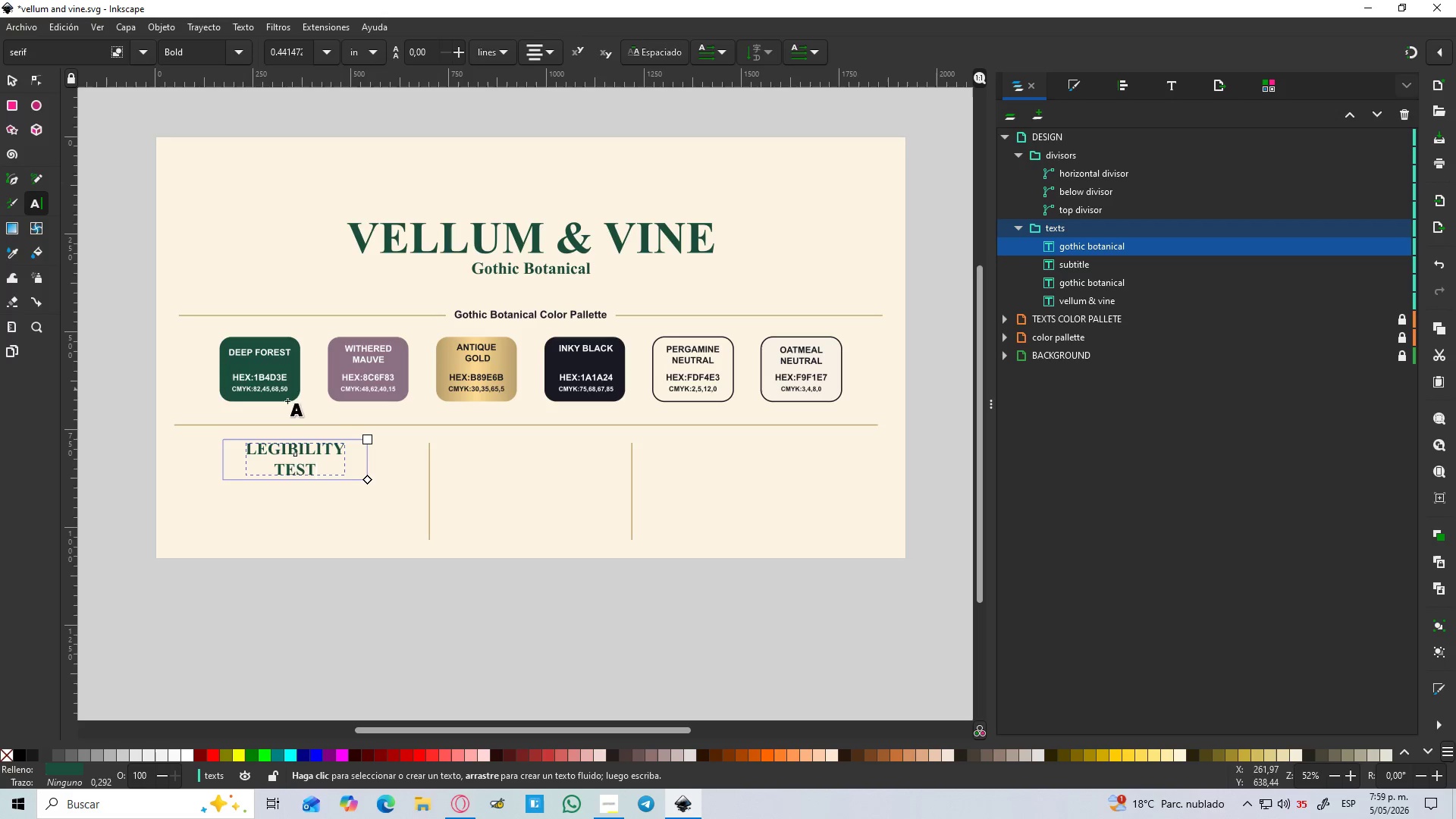 
left_click_drag(start_coordinate=[372, 479], to_coordinate=[391, 458])
 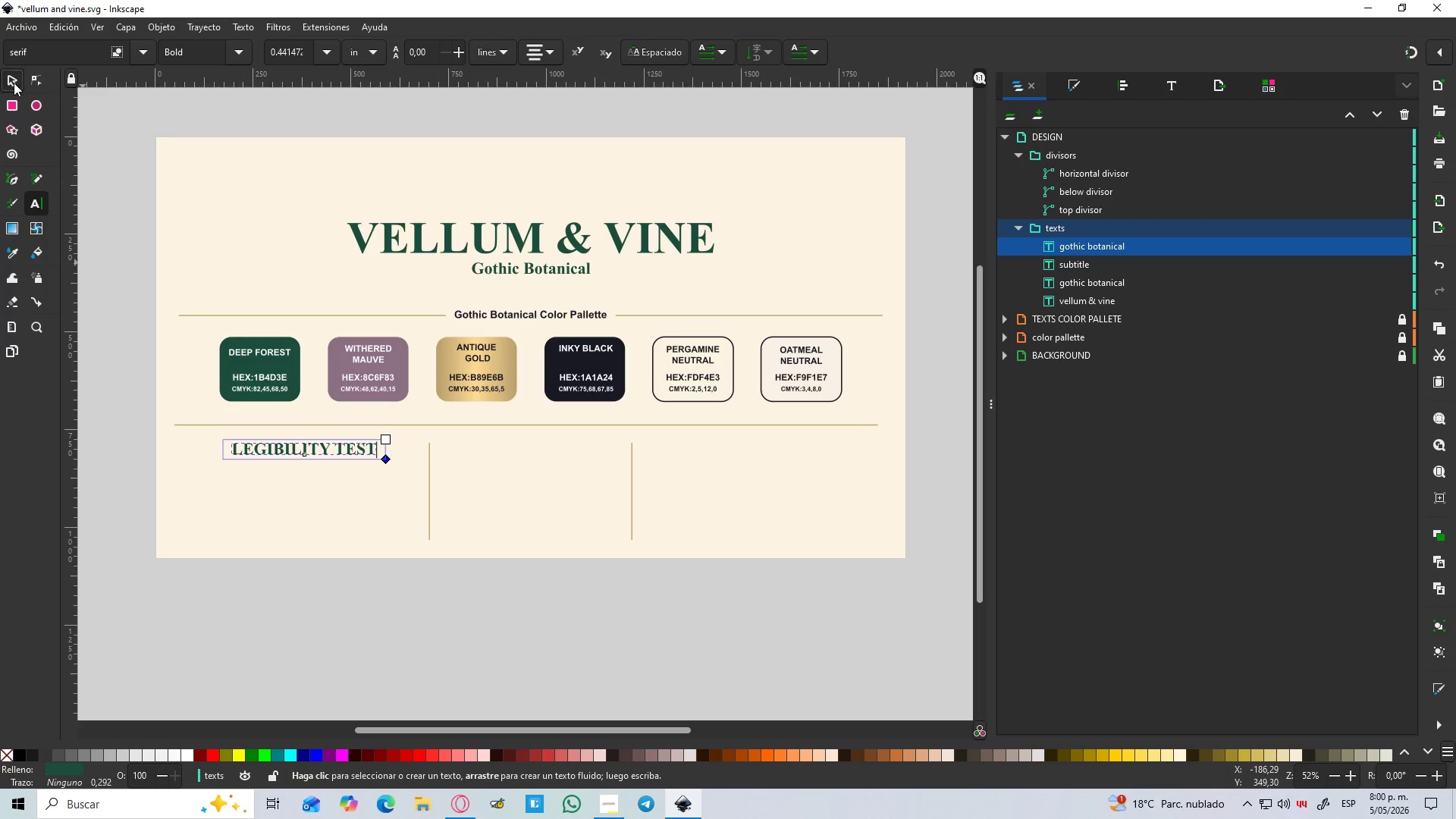 
double_click([46, 52])
 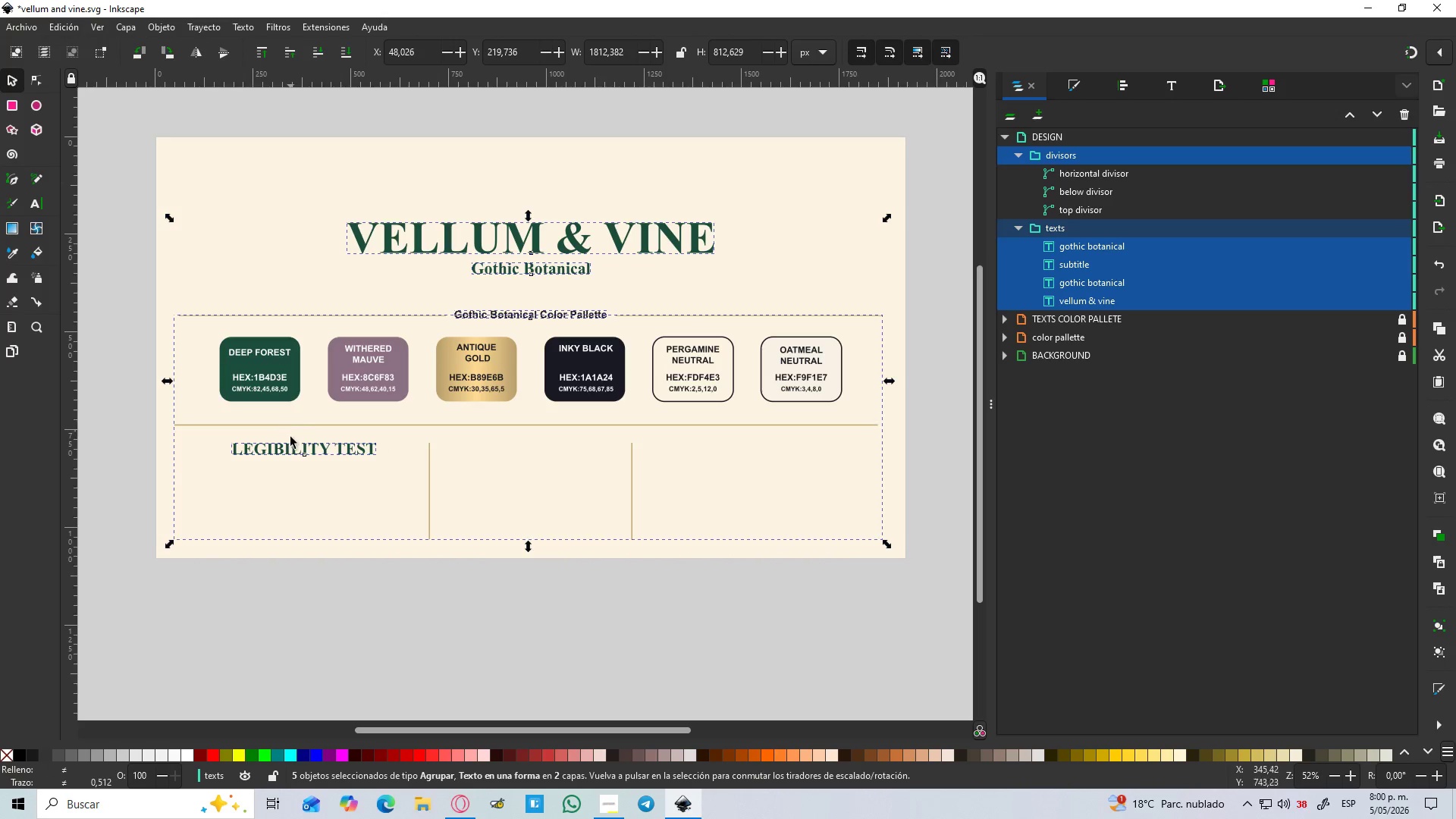 
double_click([287, 450])
 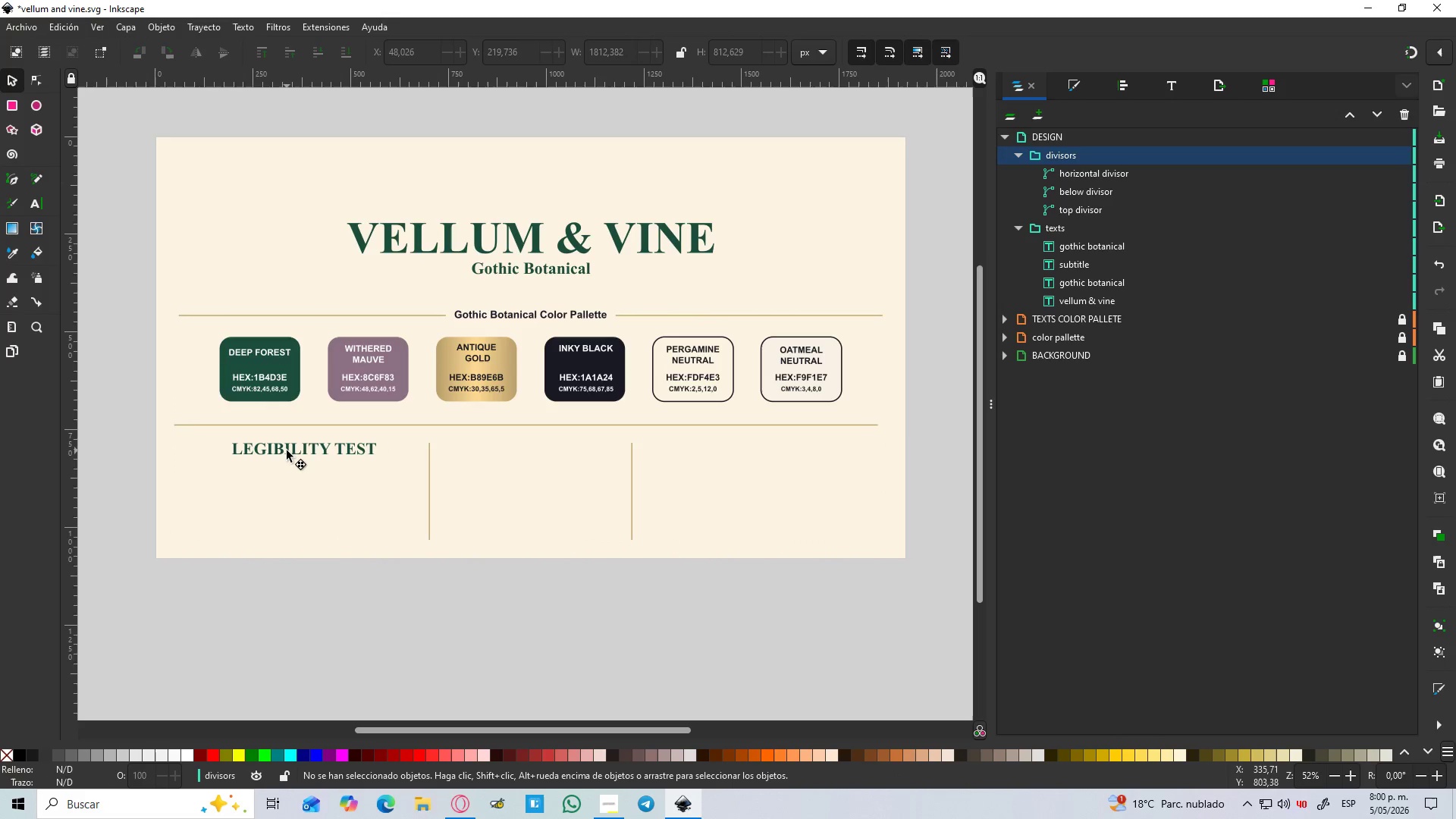 
triple_click([287, 450])
 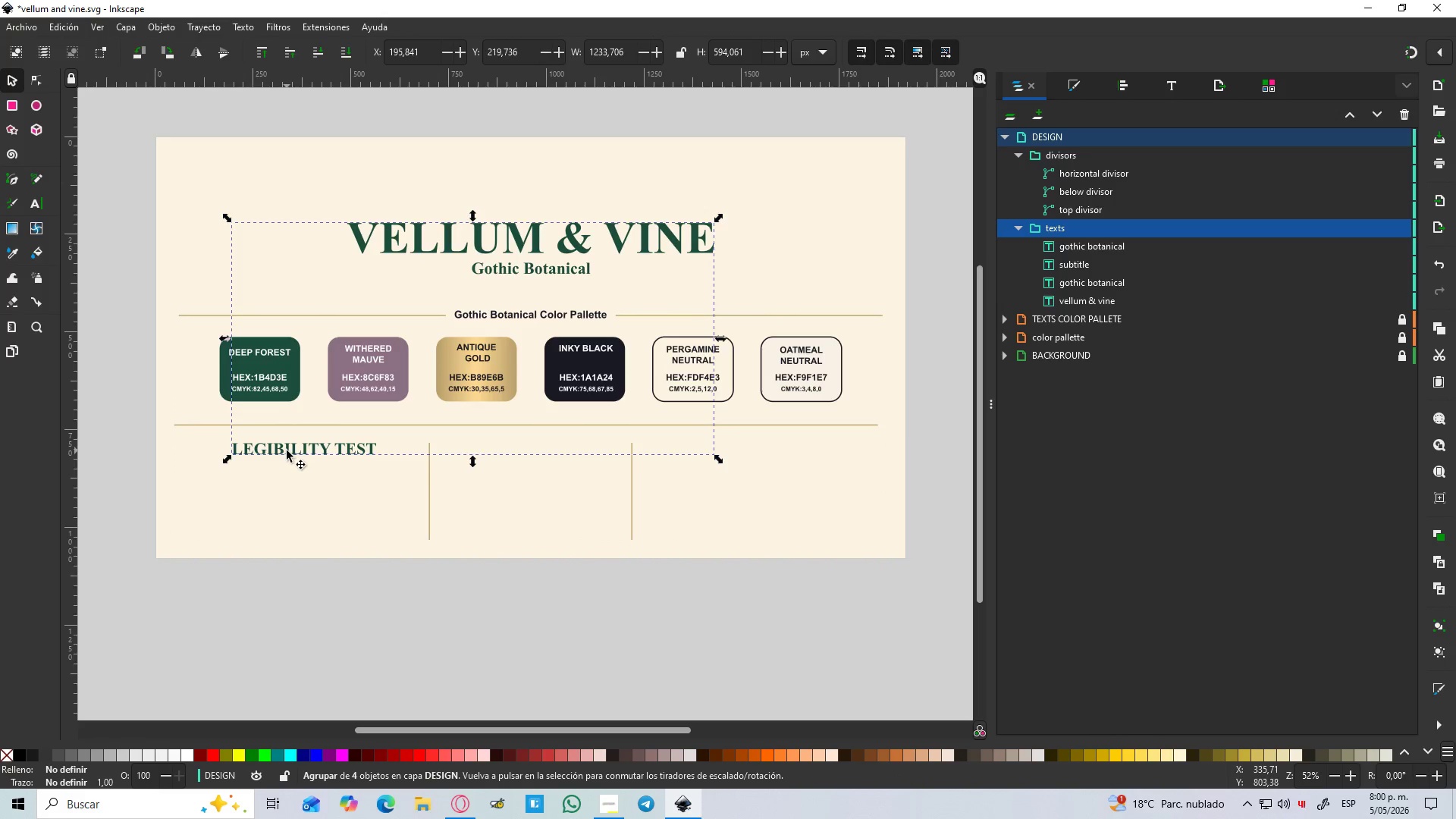 
triple_click([287, 450])
 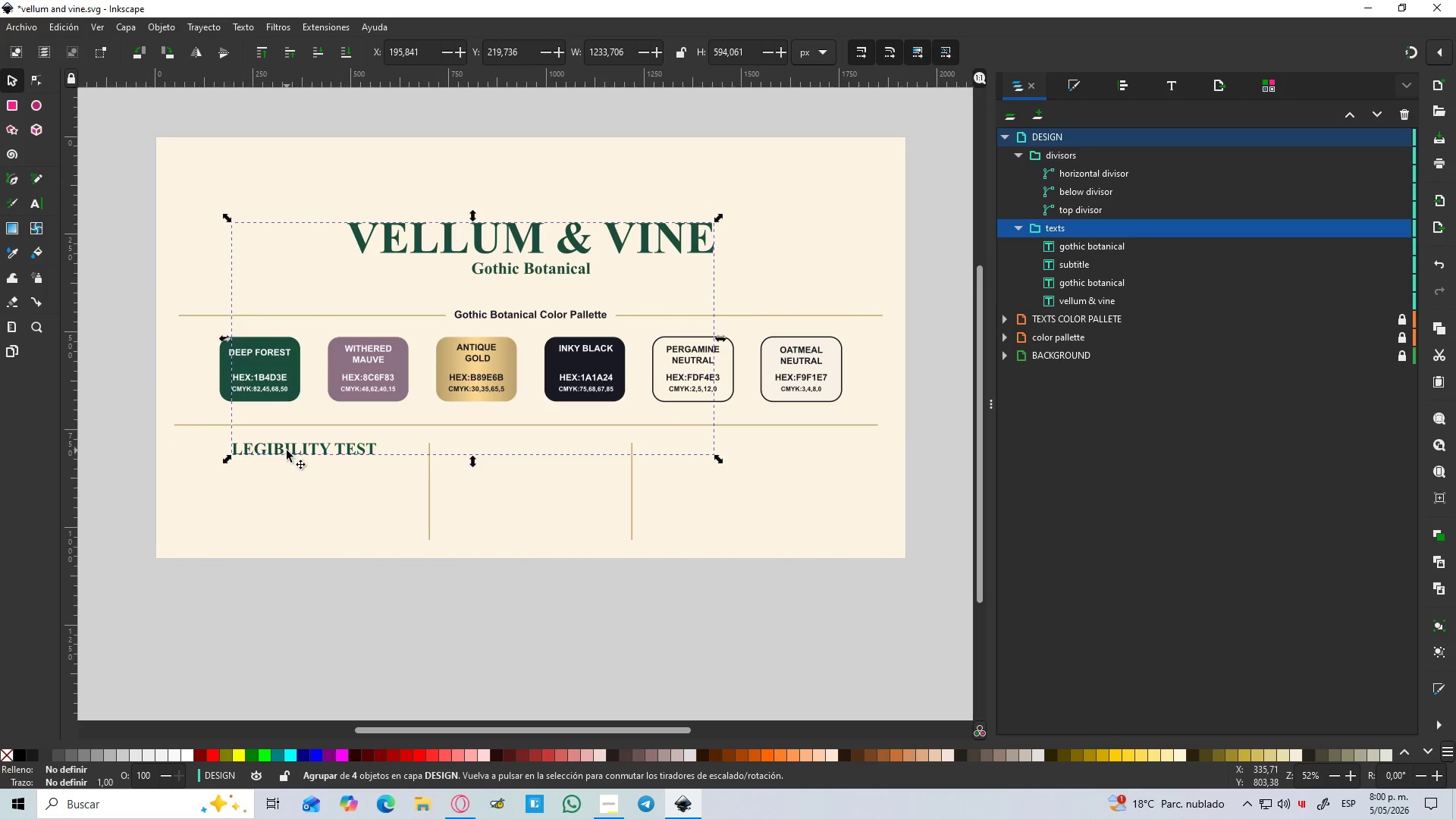 
triple_click([287, 450])
 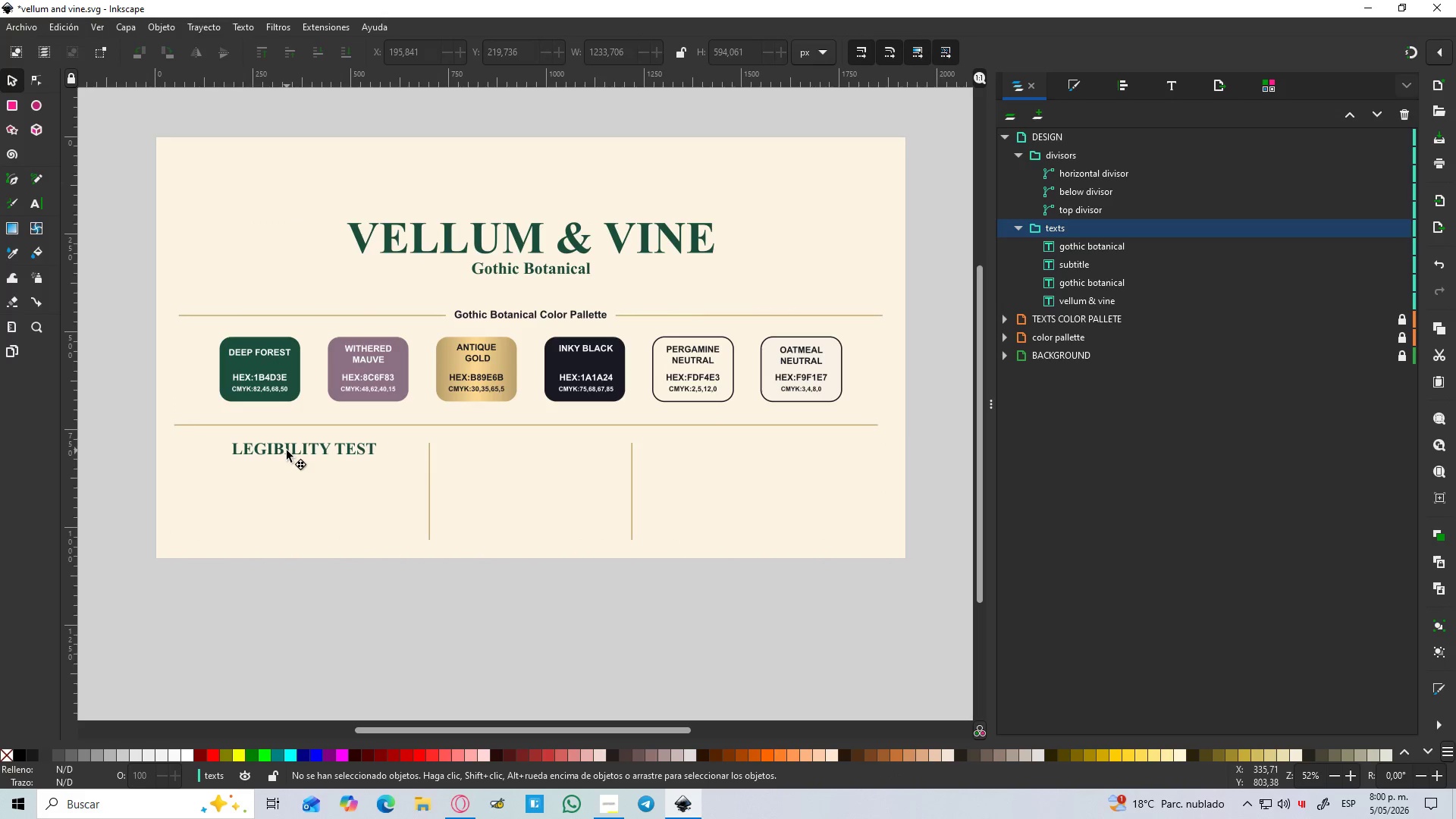 
triple_click([287, 450])
 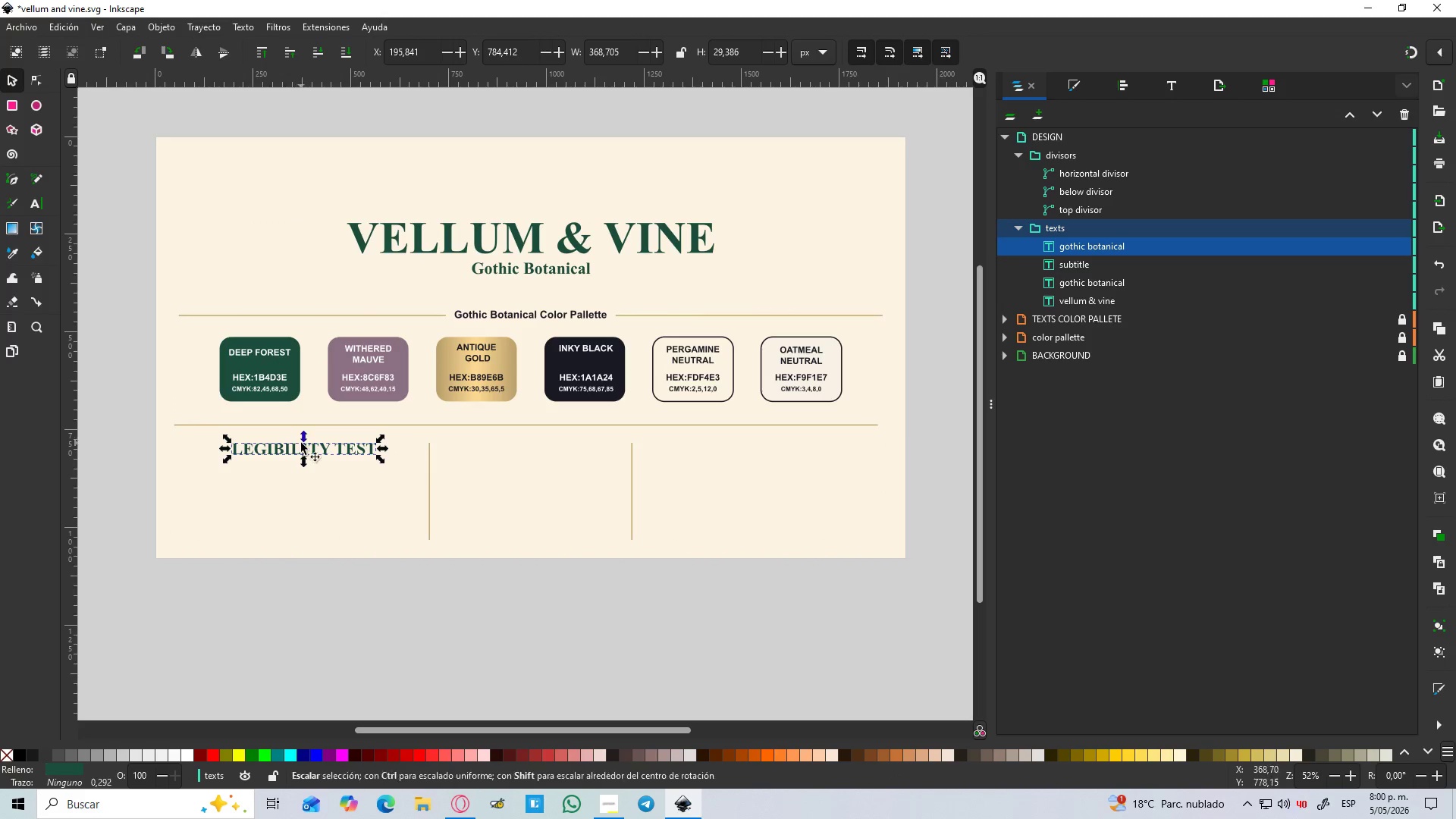 
double_click([297, 452])
 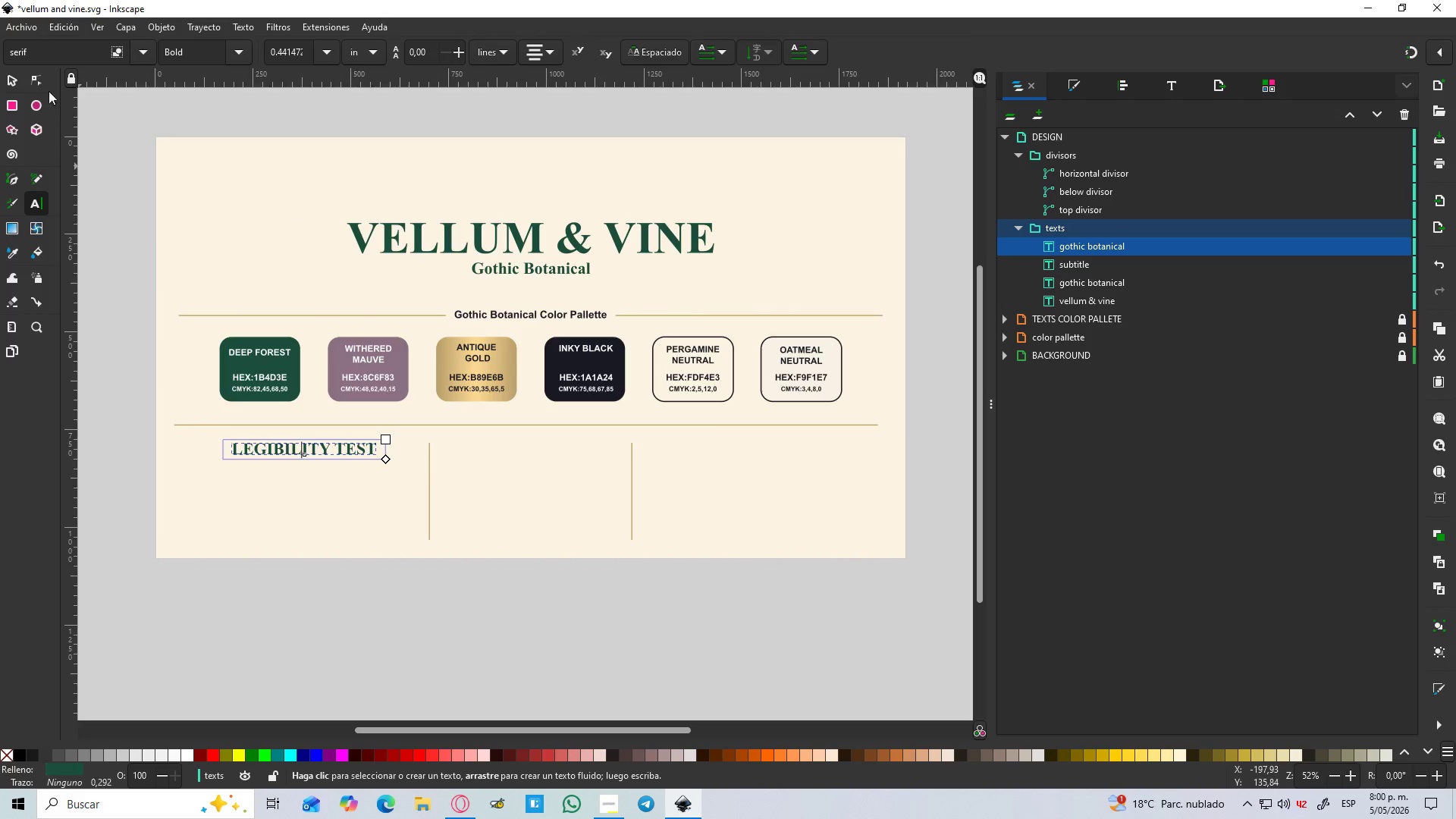 
left_click_drag(start_coordinate=[46, 57], to_coordinate=[0, 65])
 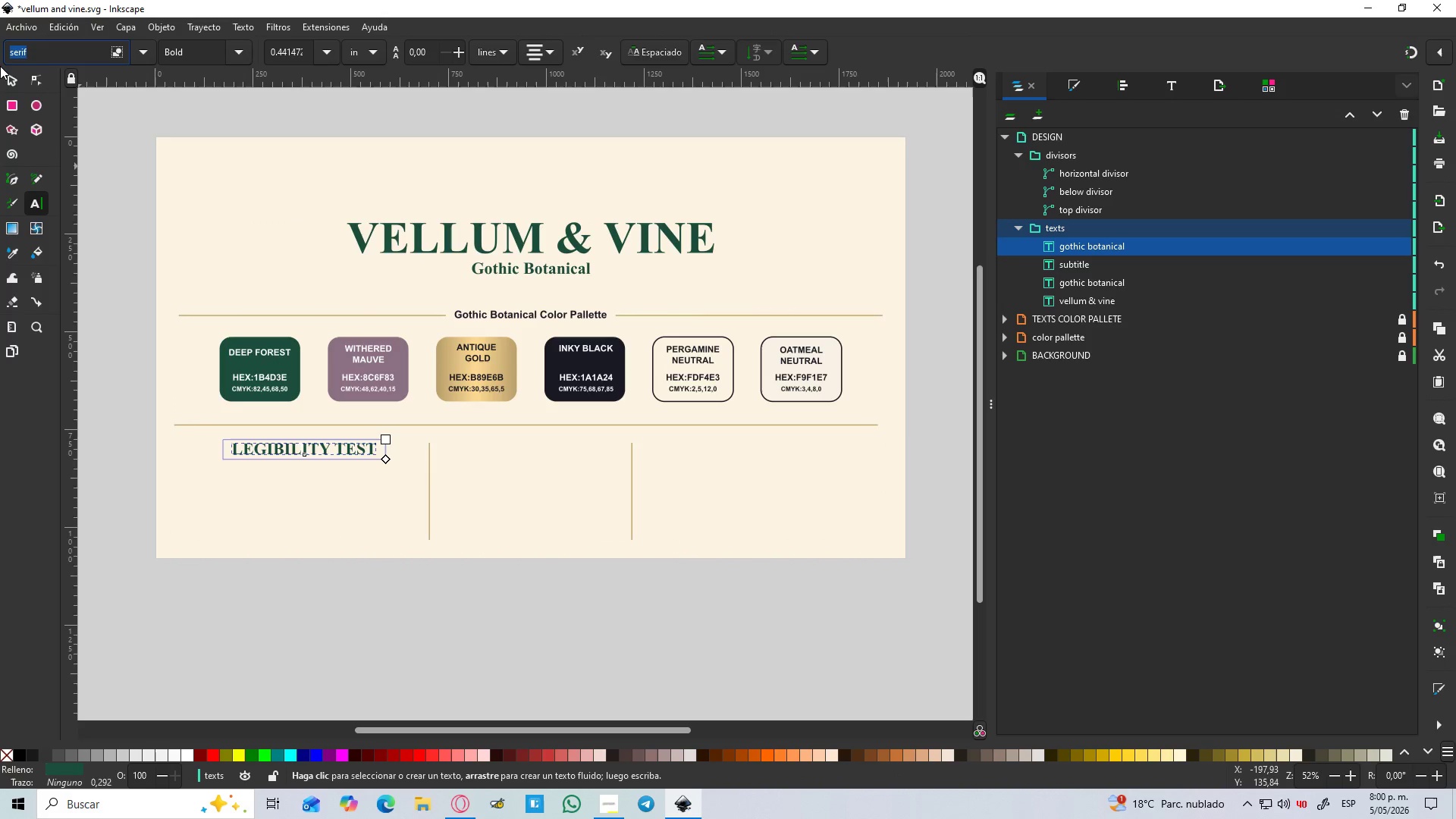 
type(AR)
 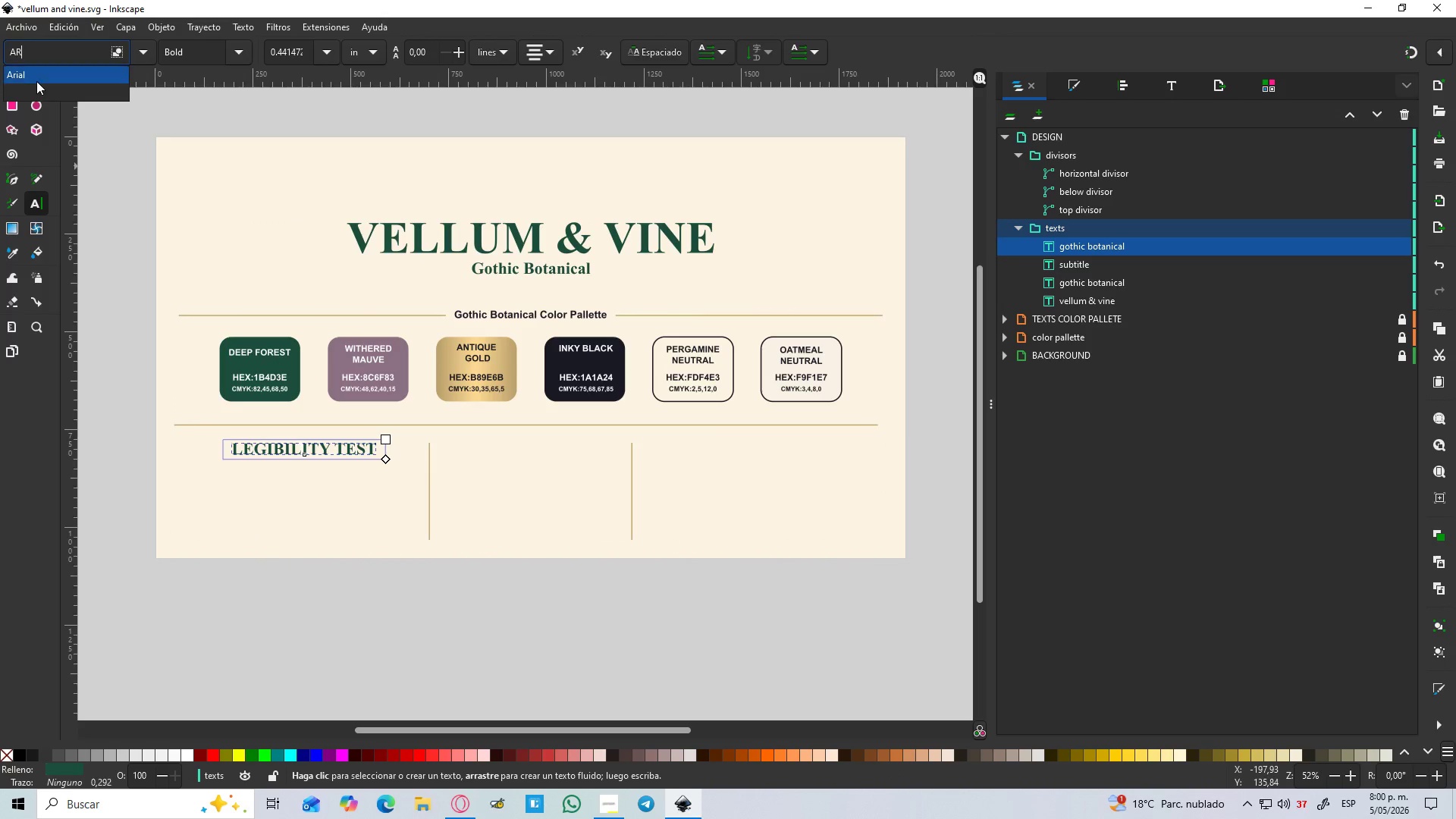 
left_click([36, 81])
 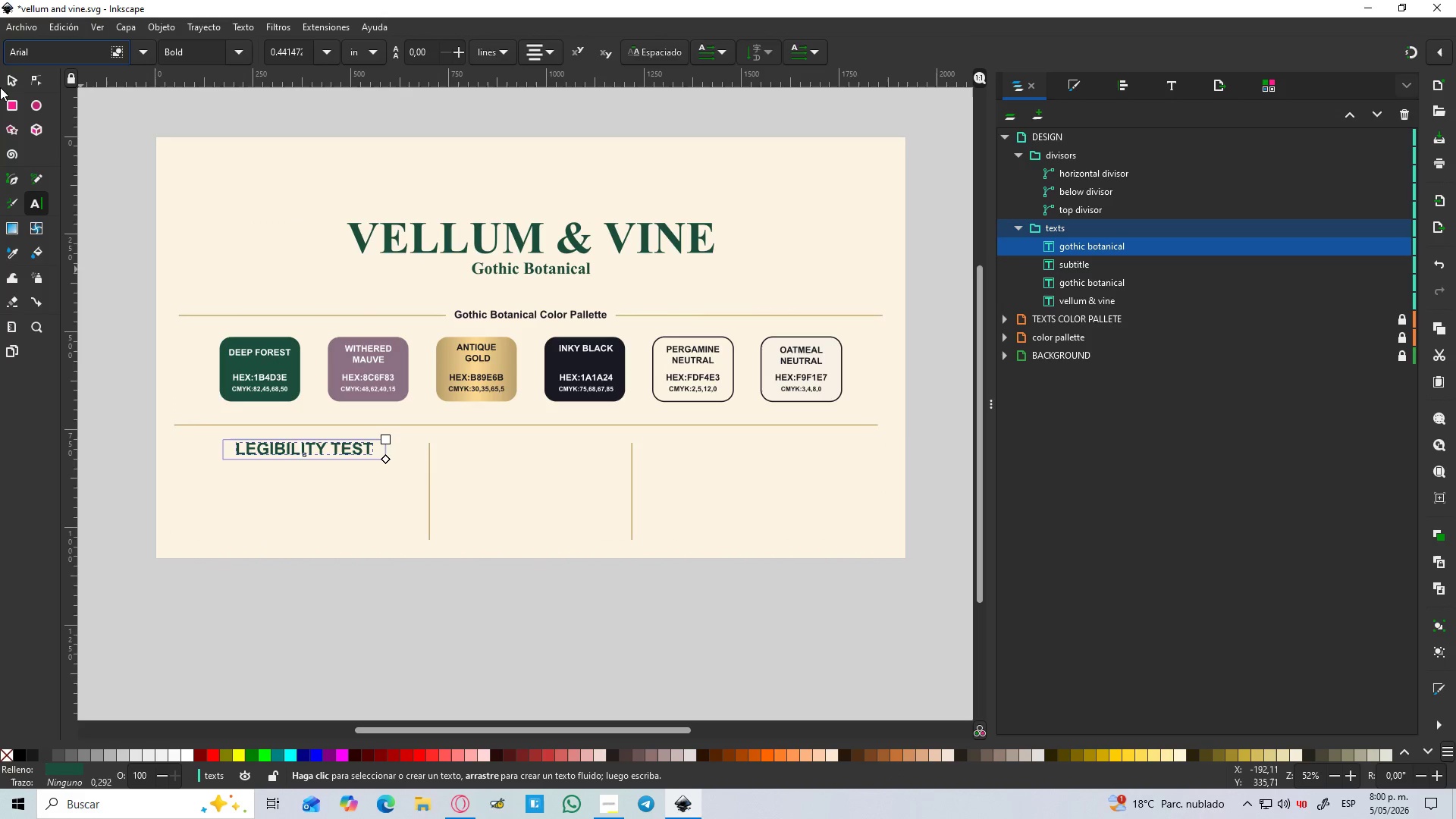 
left_click([2, 83])
 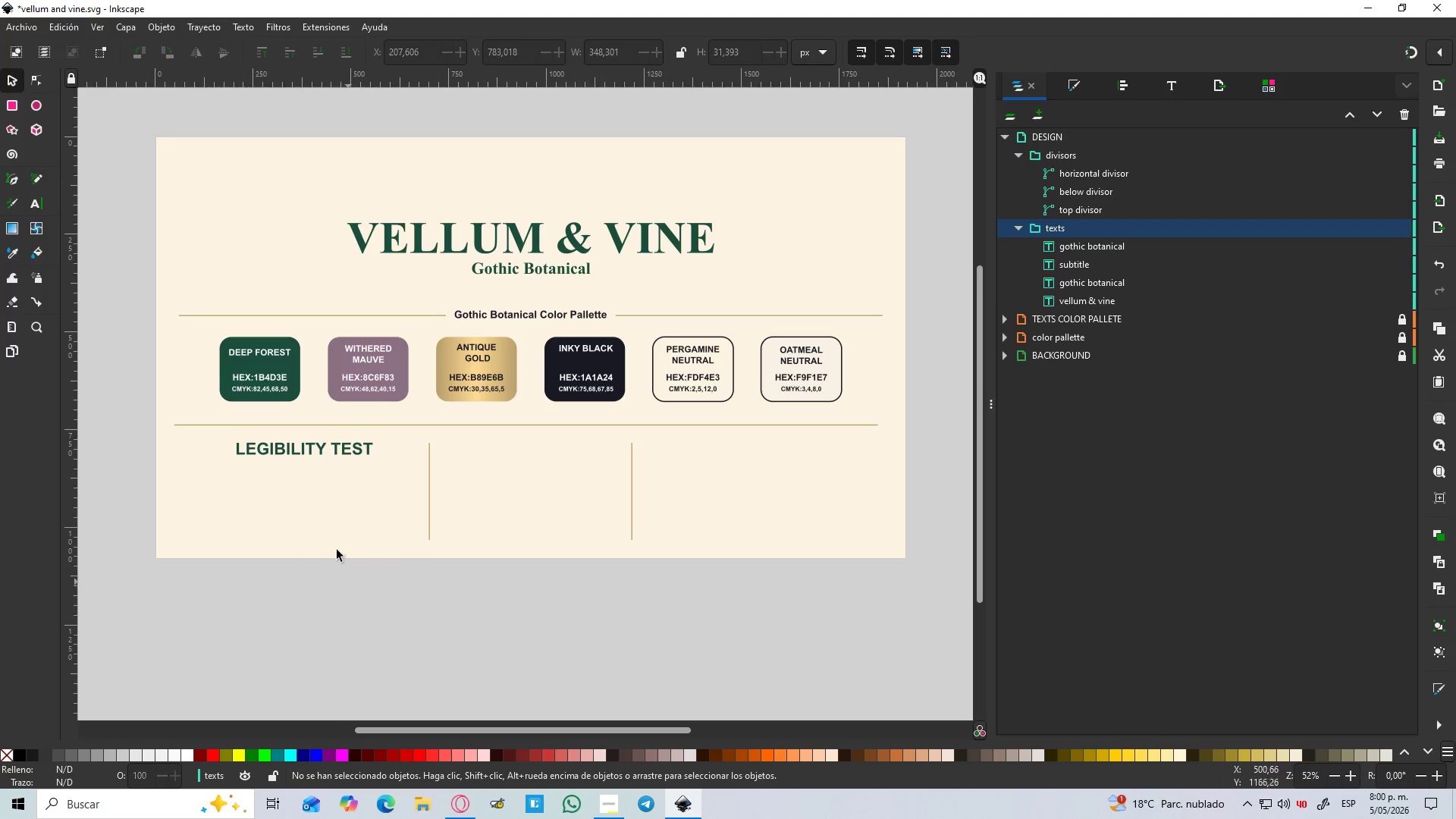 
key(Control+ControlLeft)
 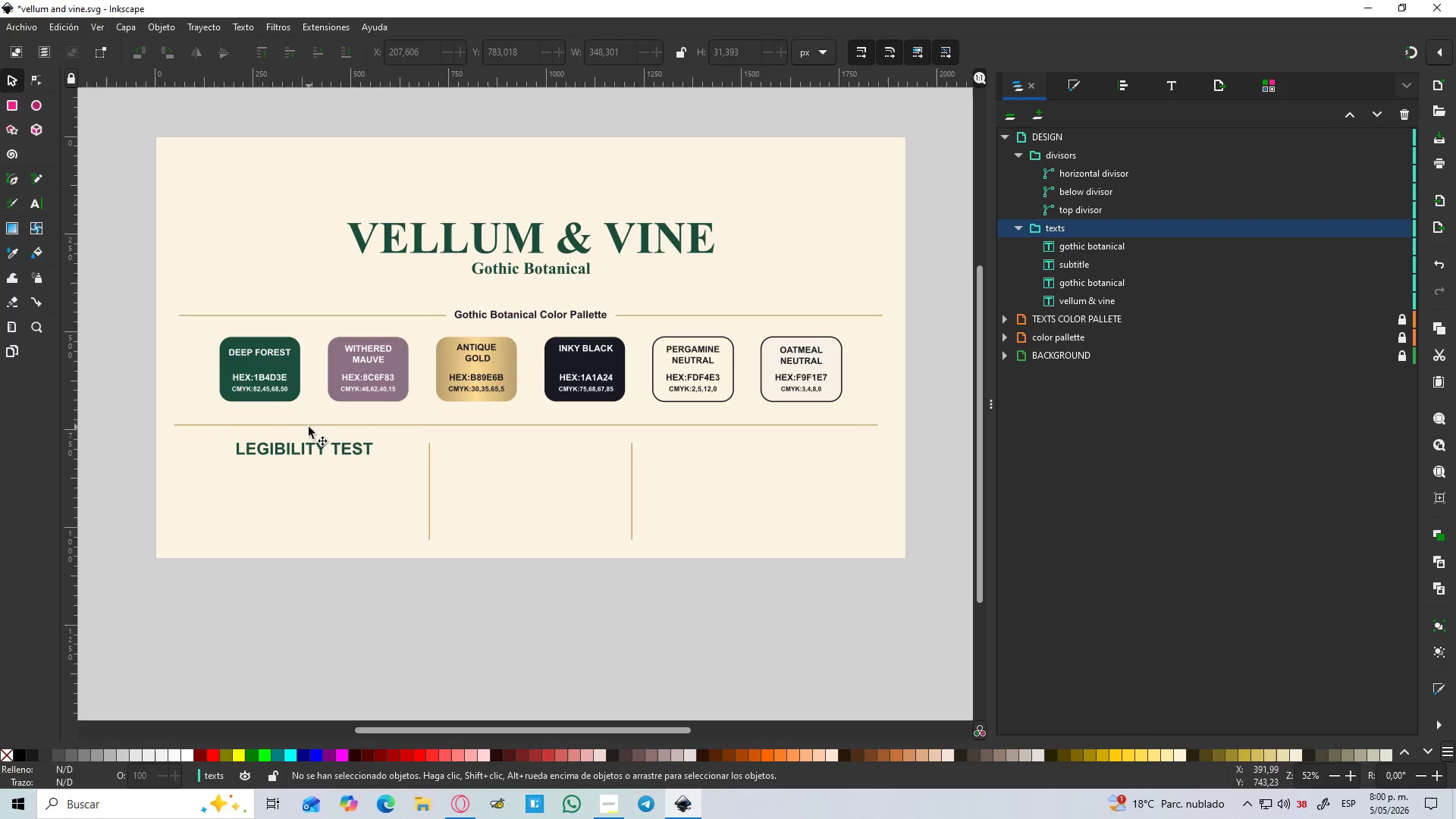 
key(D)
 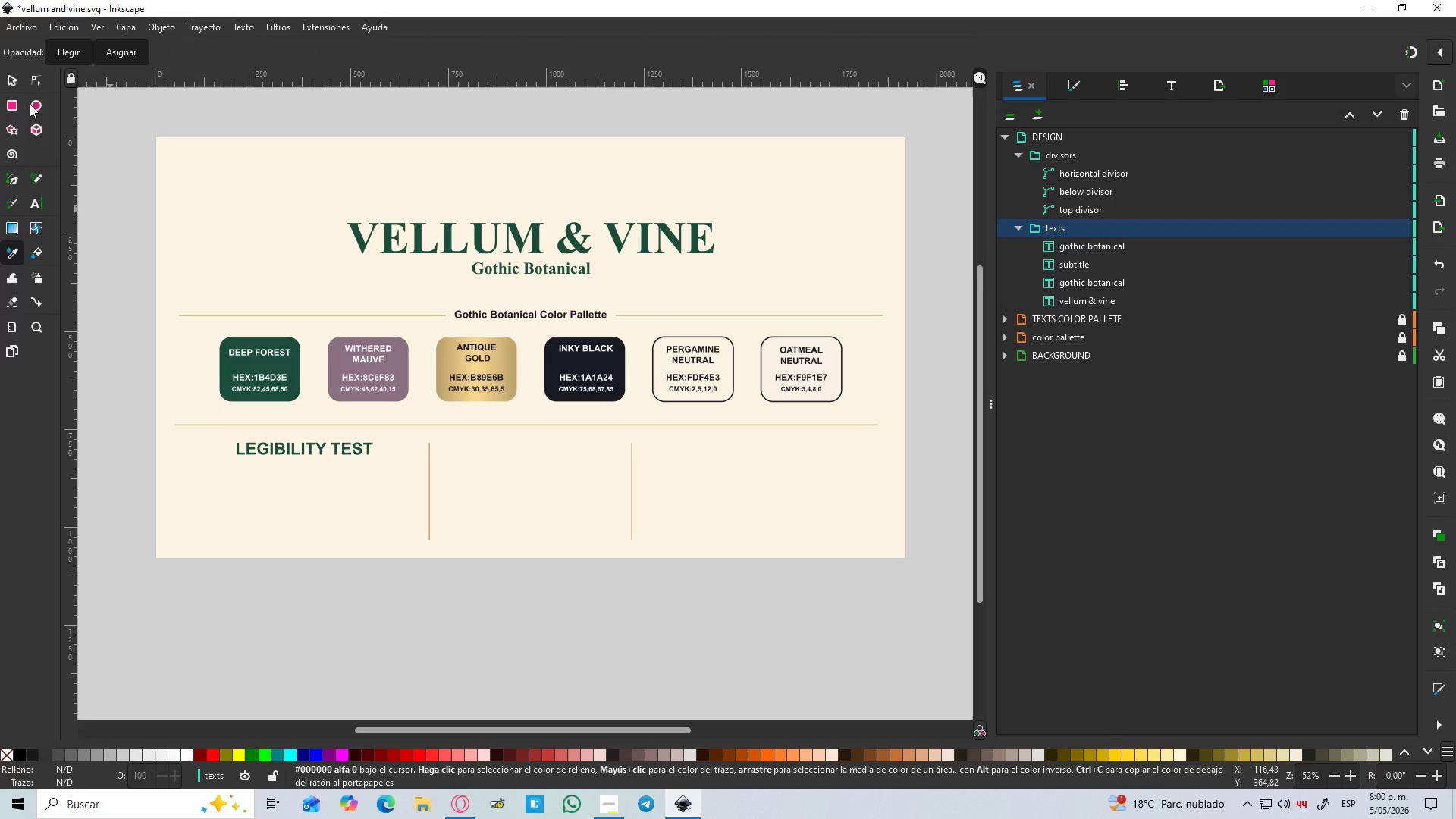 
left_click([11, 81])
 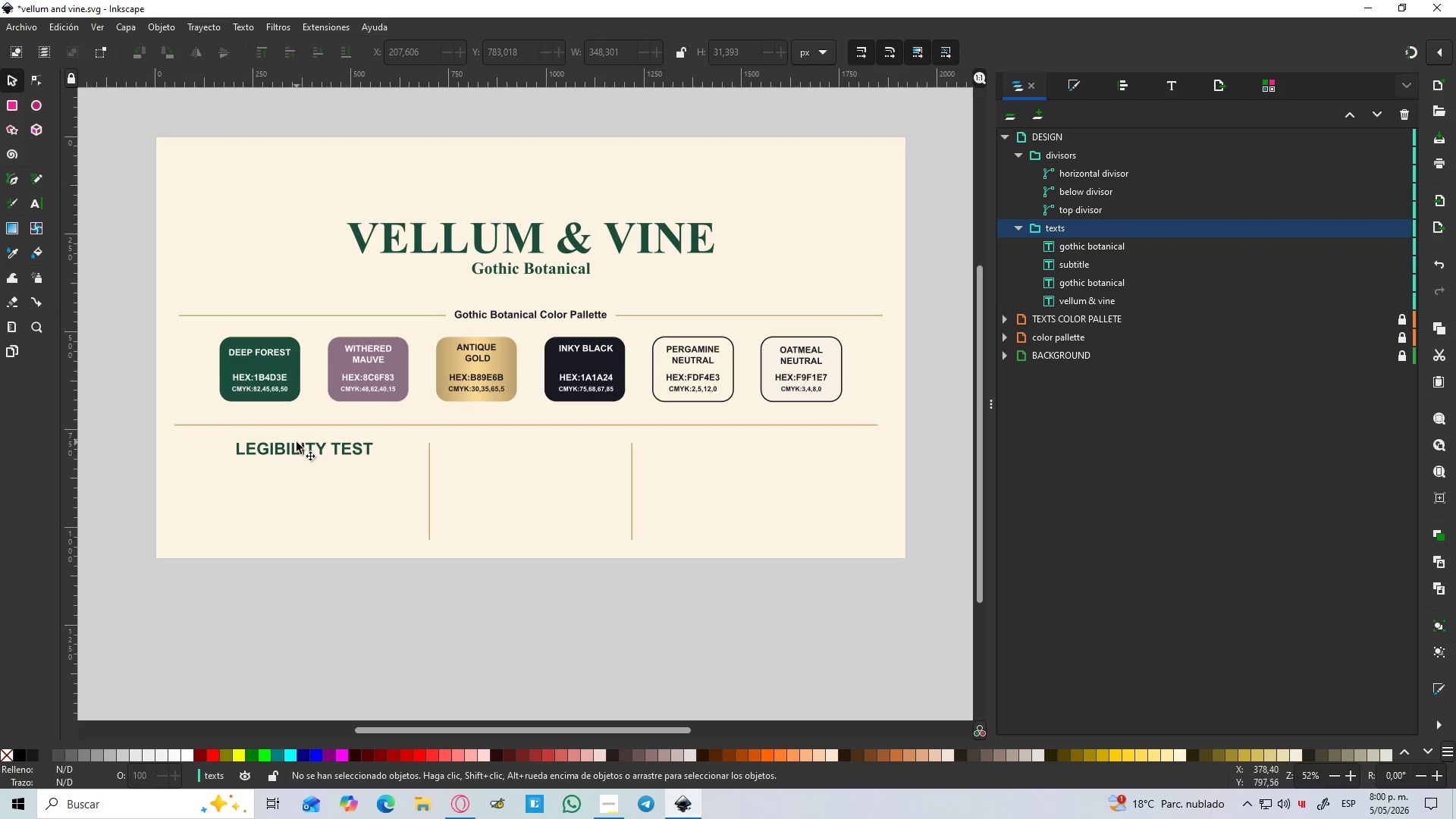 
left_click([294, 450])
 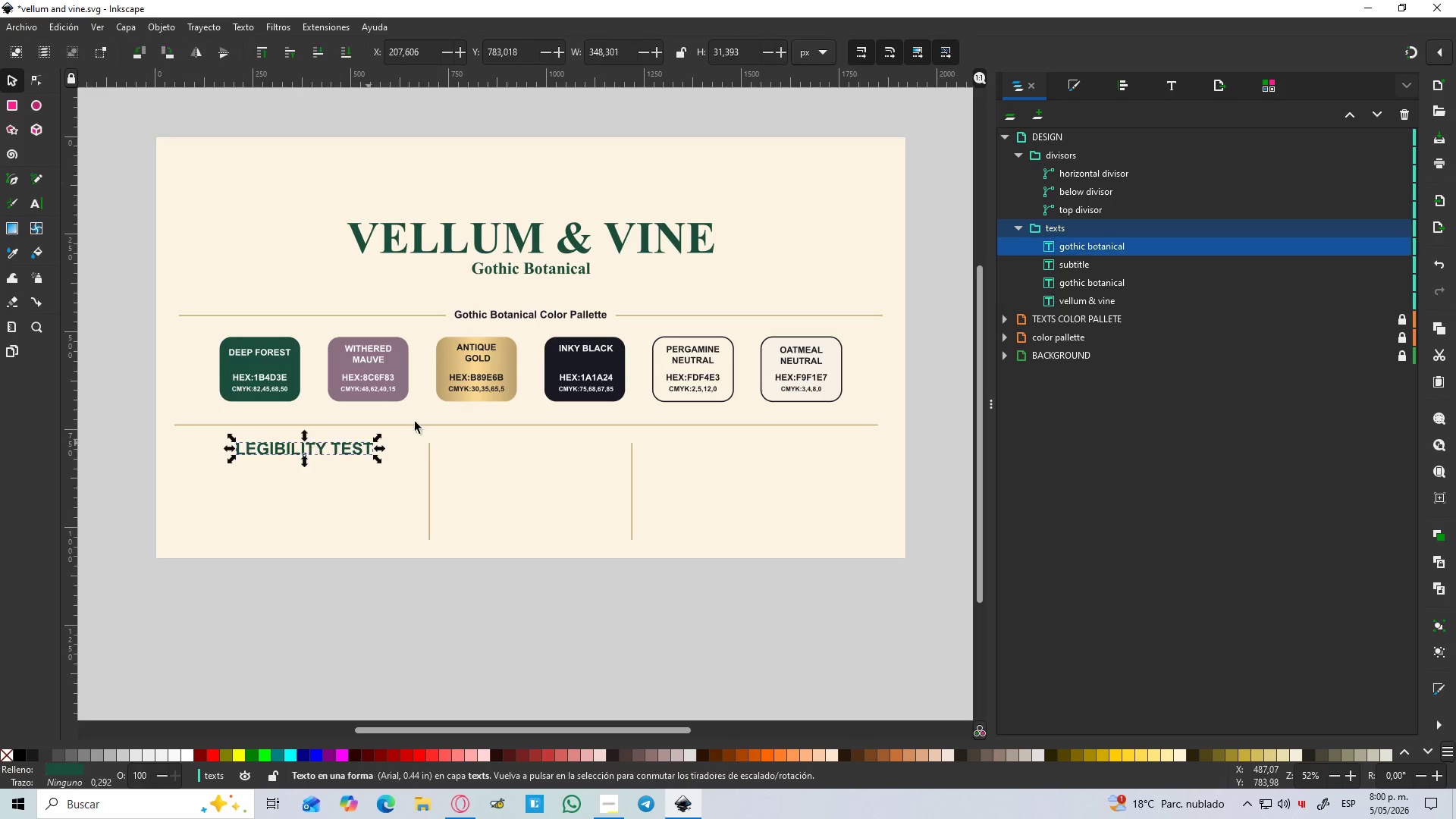 
key(D)
 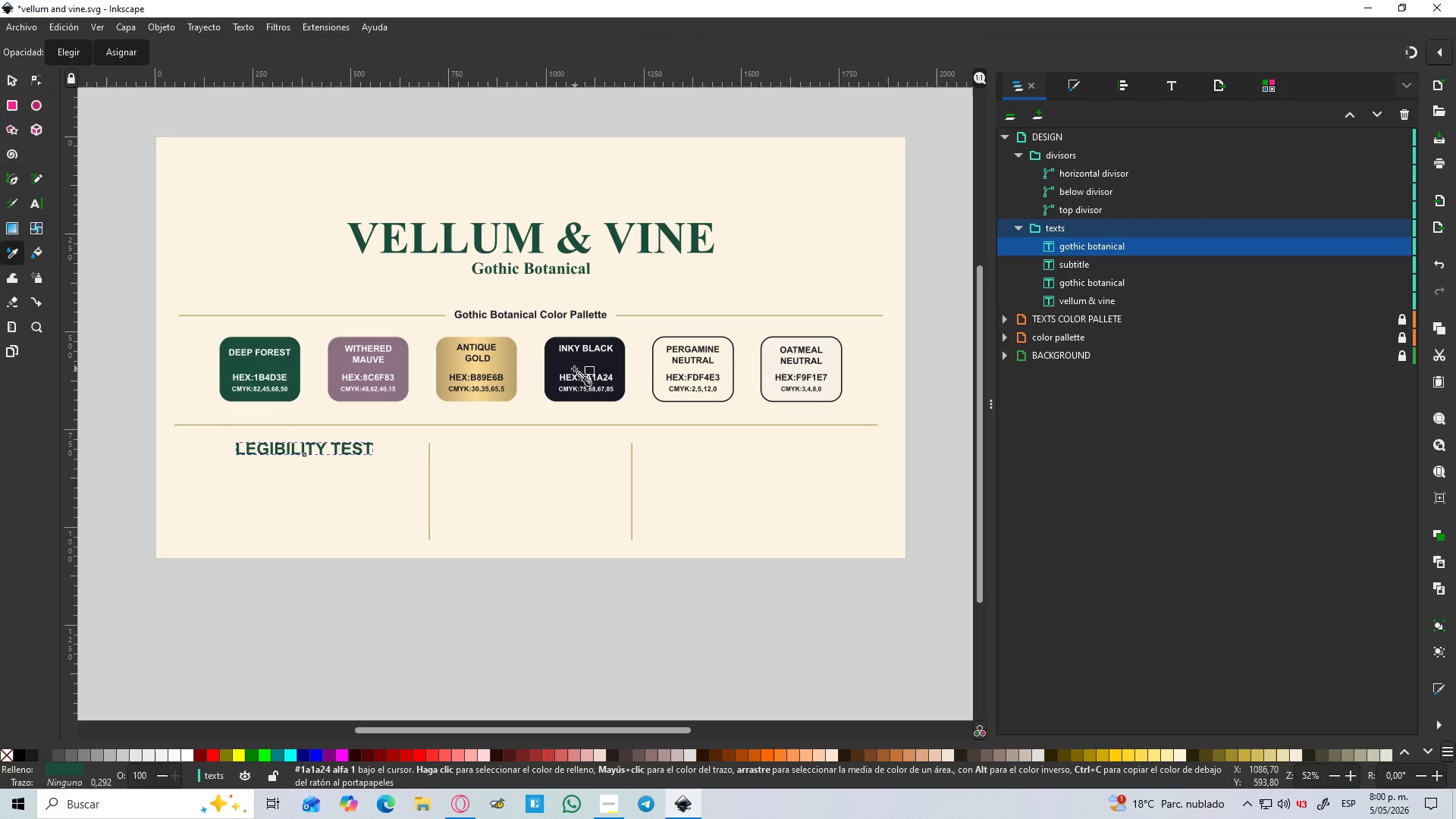 
left_click([574, 369])
 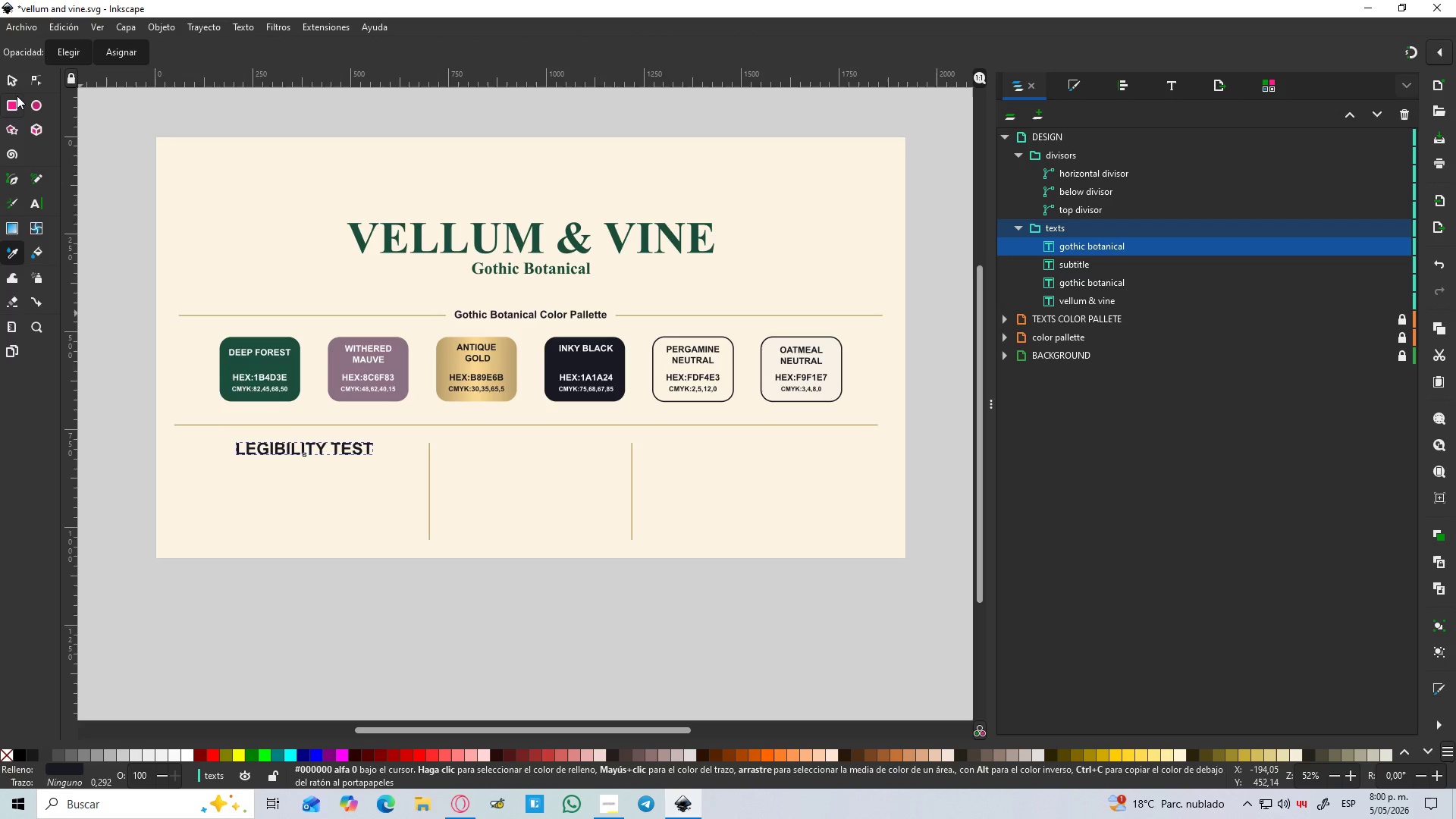 
left_click([13, 83])
 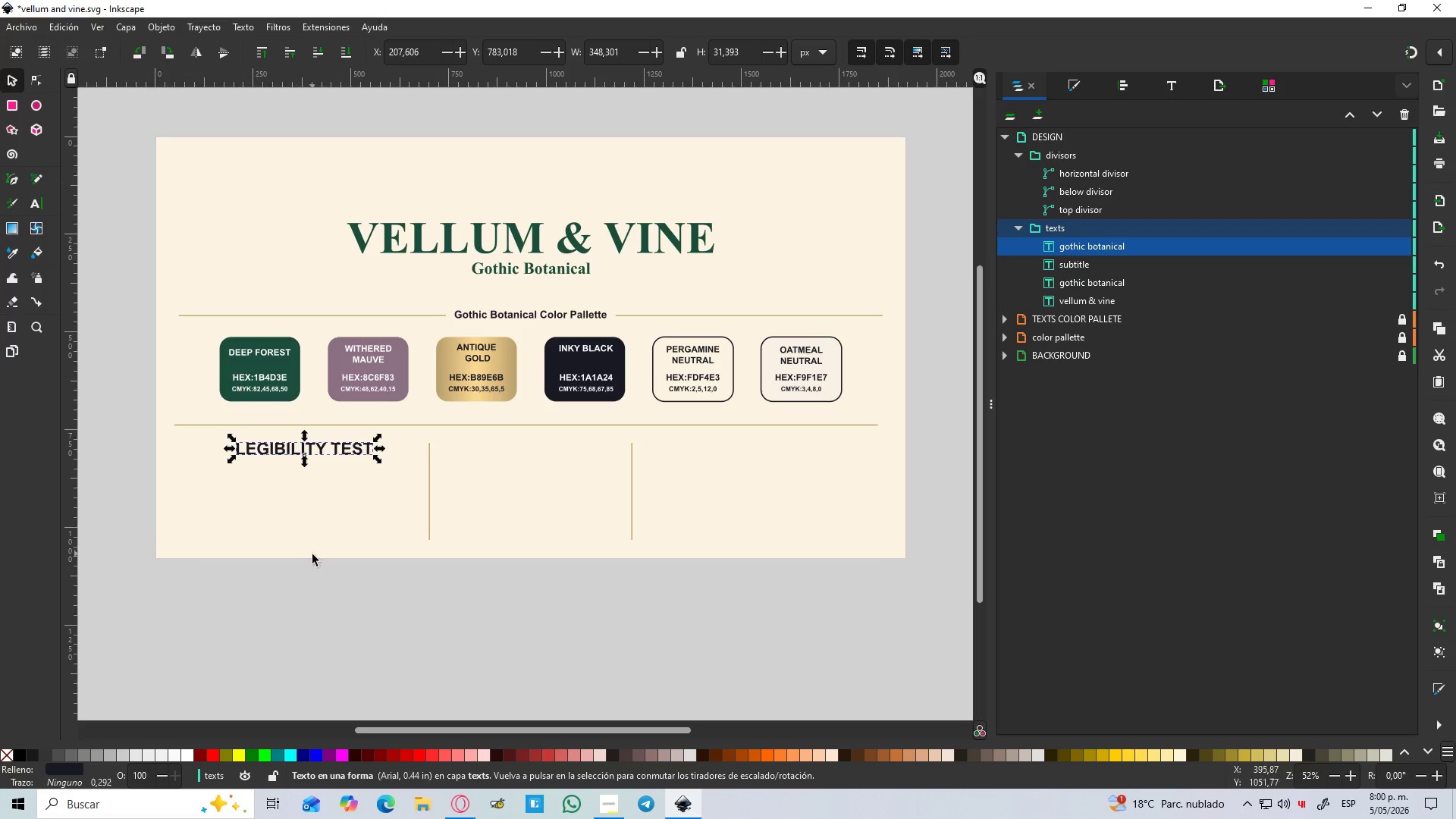 
left_click([322, 570])
 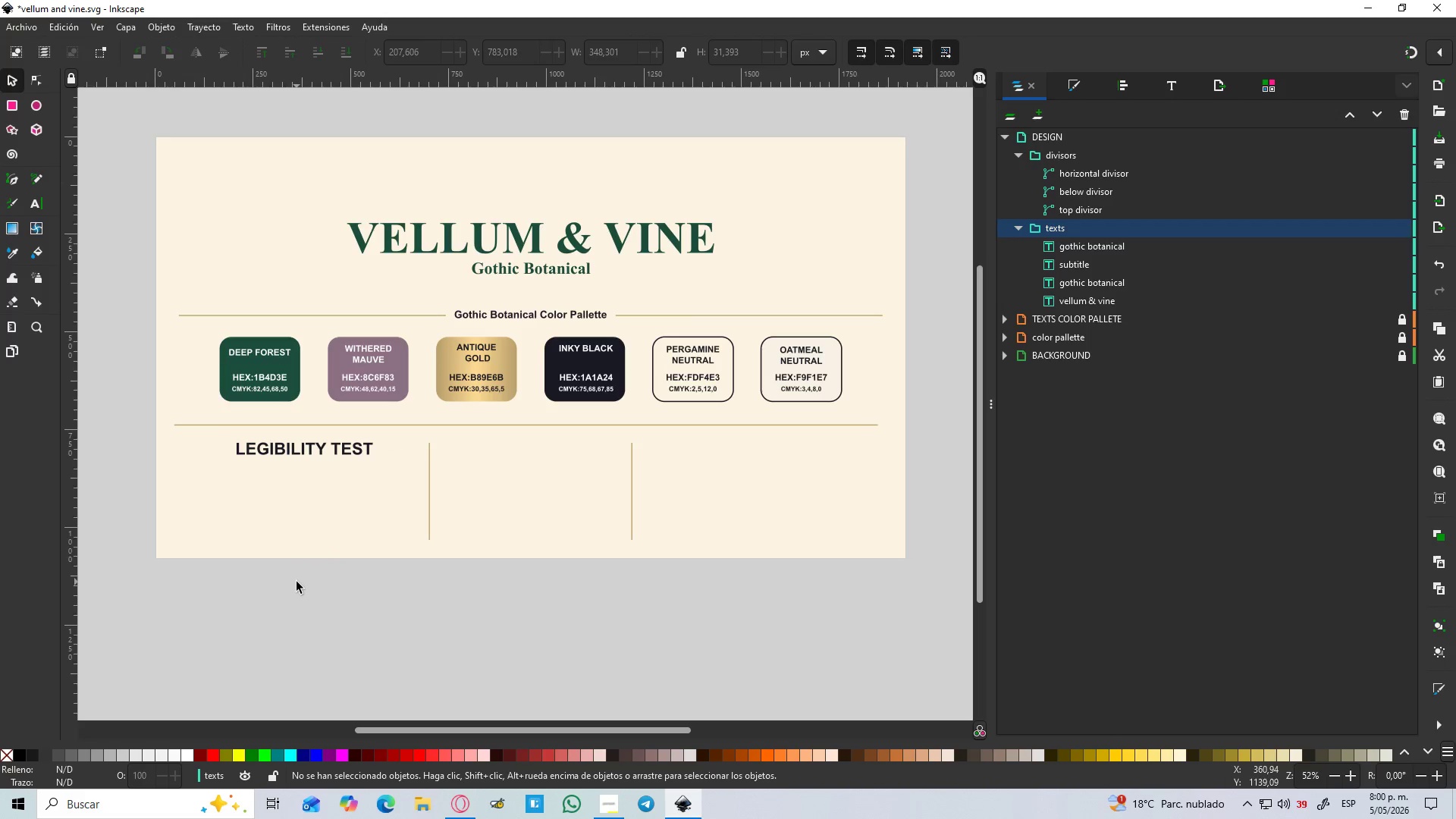 
hold_key(key=ControlLeft, duration=0.81)
scroll: coordinate [266, 572], scroll_direction: up, amount: 1.0
 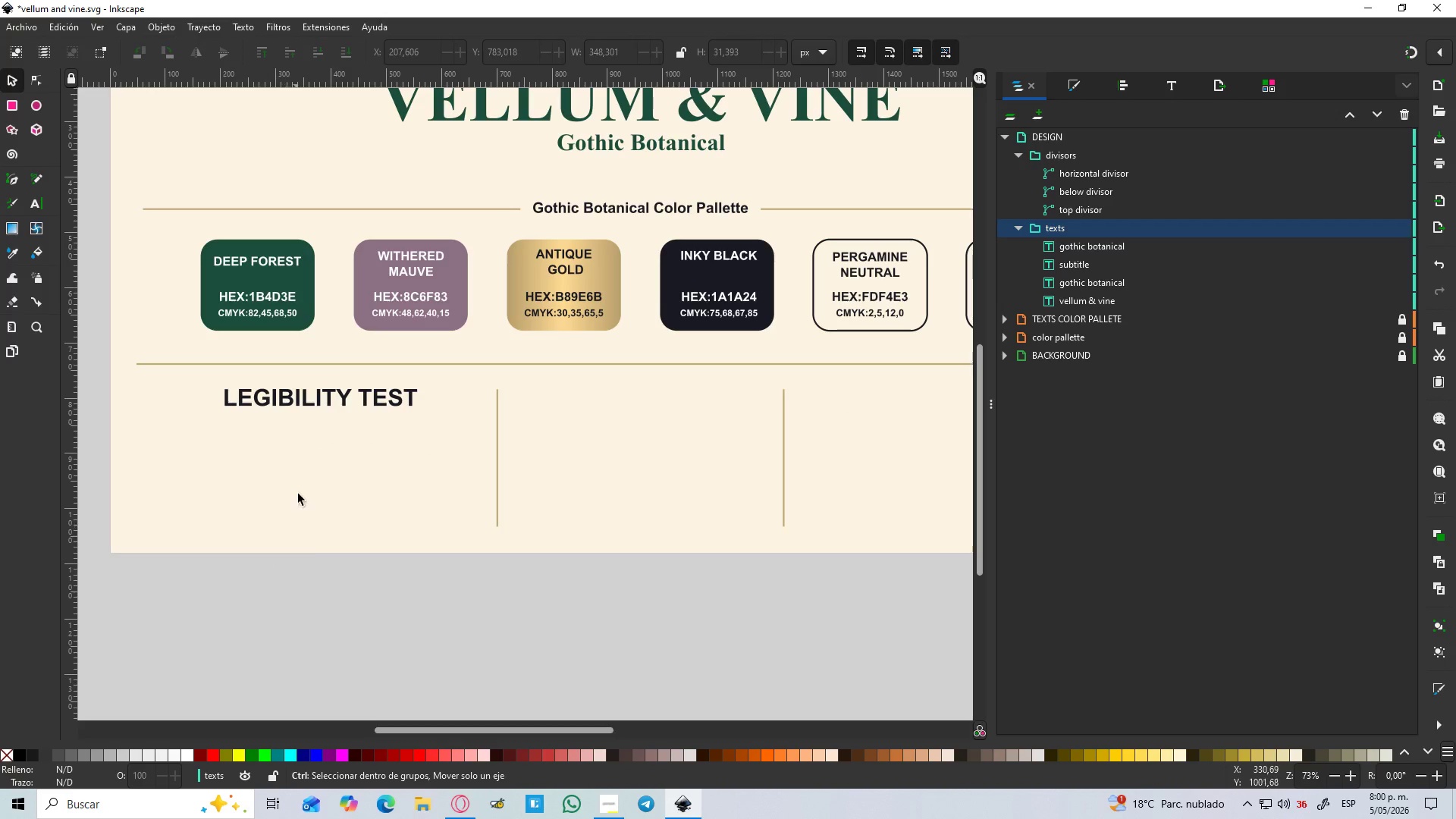 
hold_key(key=ControlLeft, duration=2.44)
left_click([334, 399])
 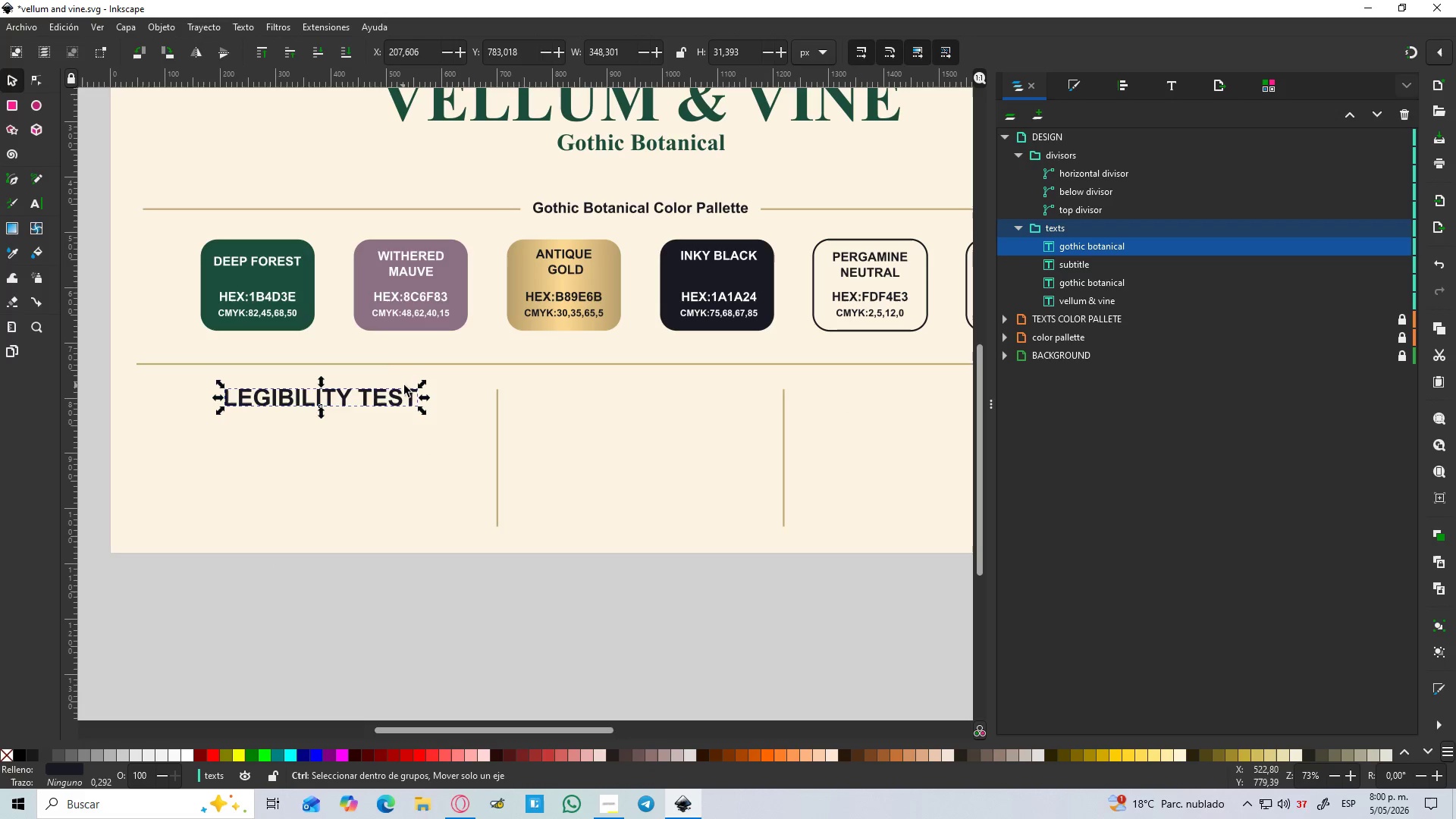 
hold_key(key=ShiftLeft, duration=1.5)
left_click_drag(start_coordinate=[420, 385], to_coordinate=[409, 388])
 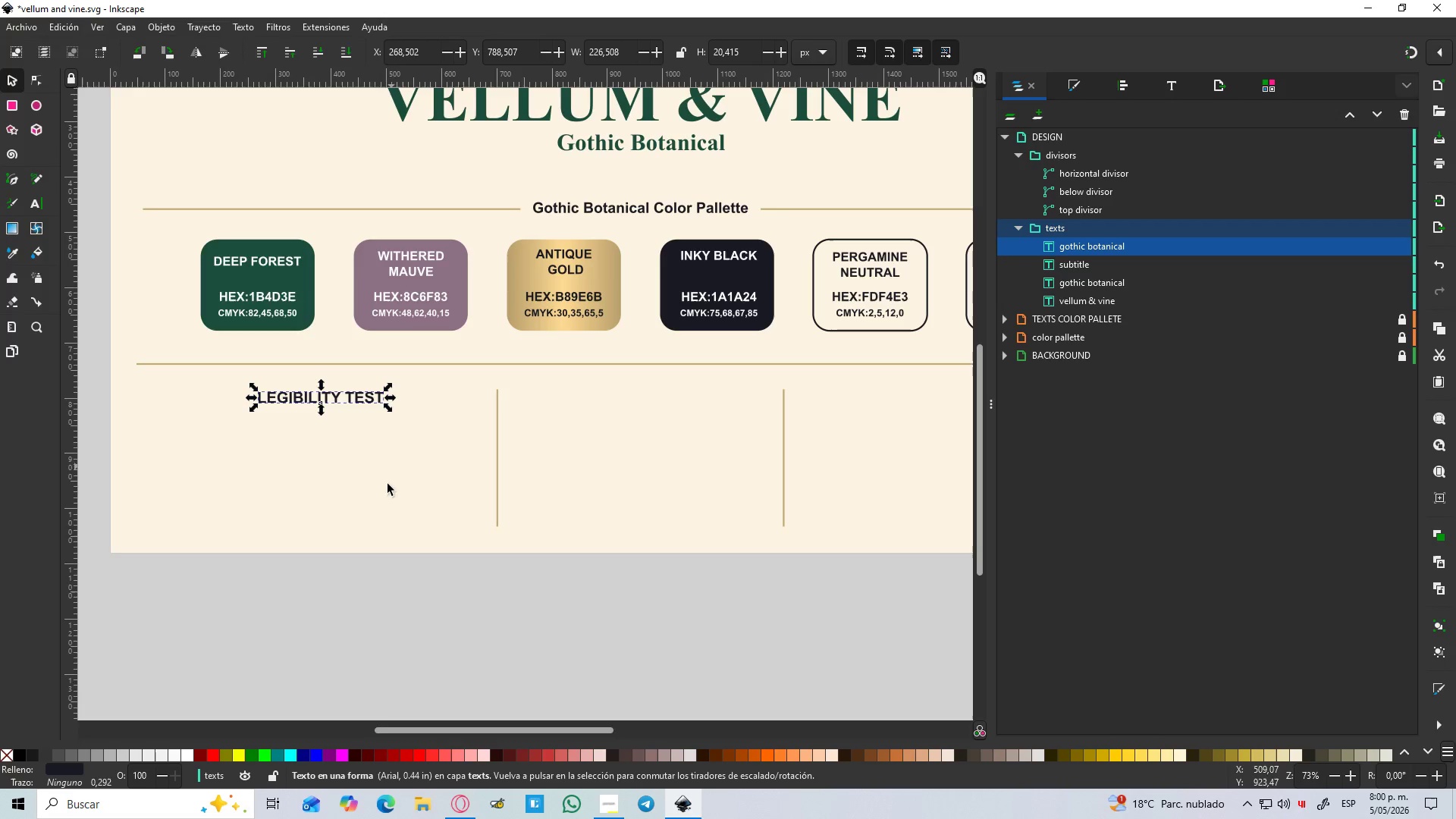 
key(Control+Shift+ShiftLeft)
 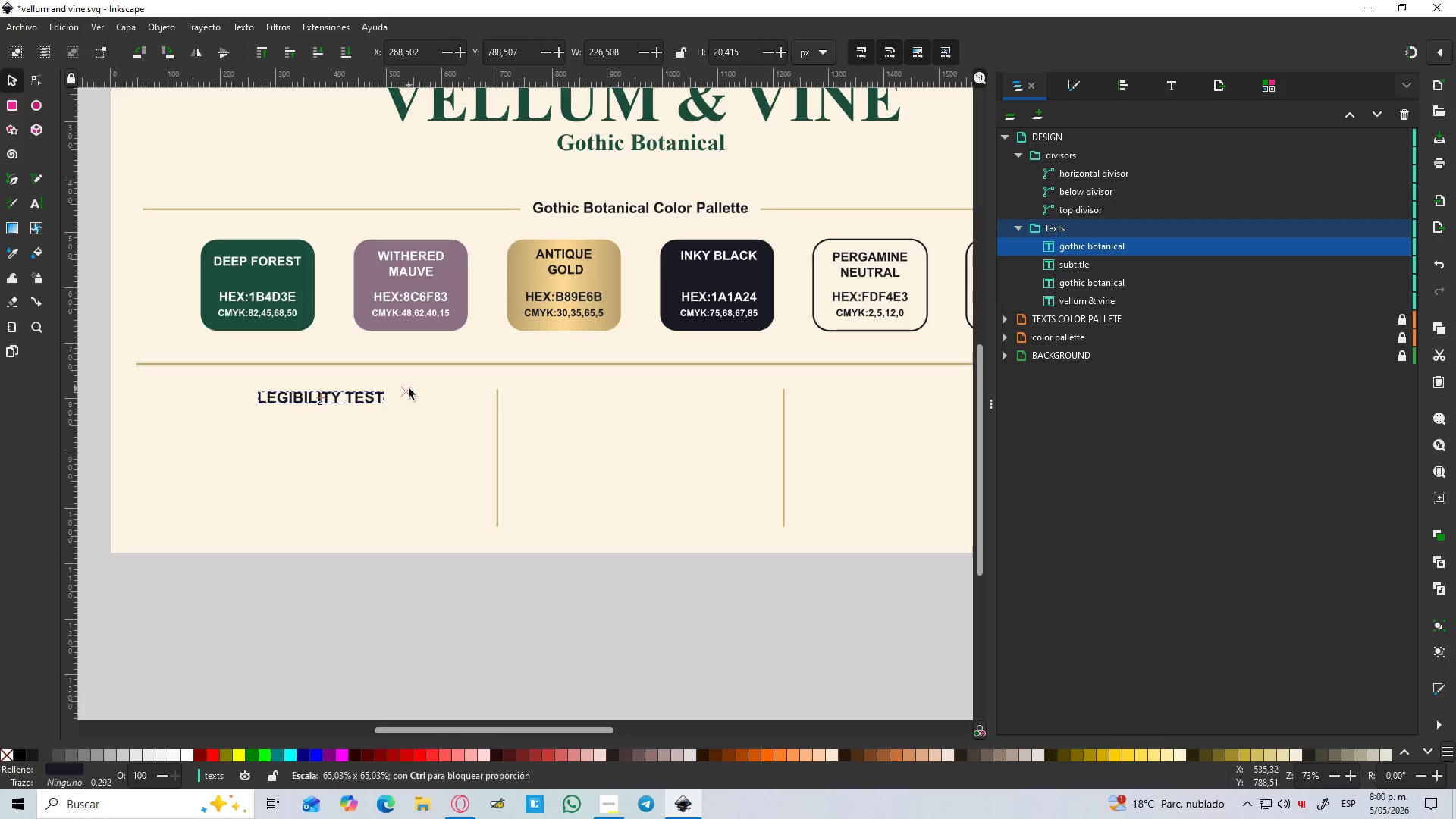 
key(Control+Shift+ShiftLeft)
 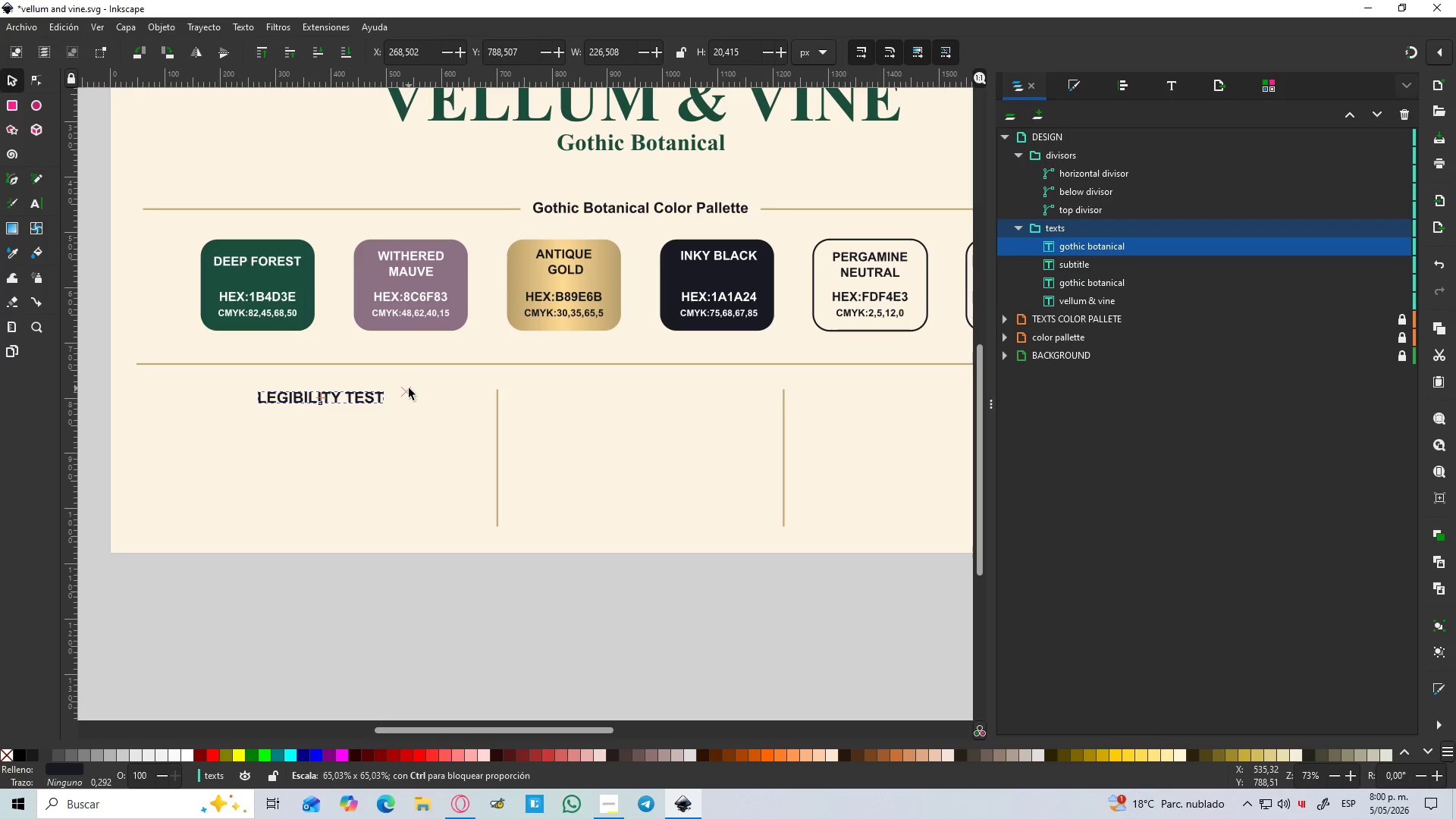 
key(Control+Shift+ShiftLeft)
 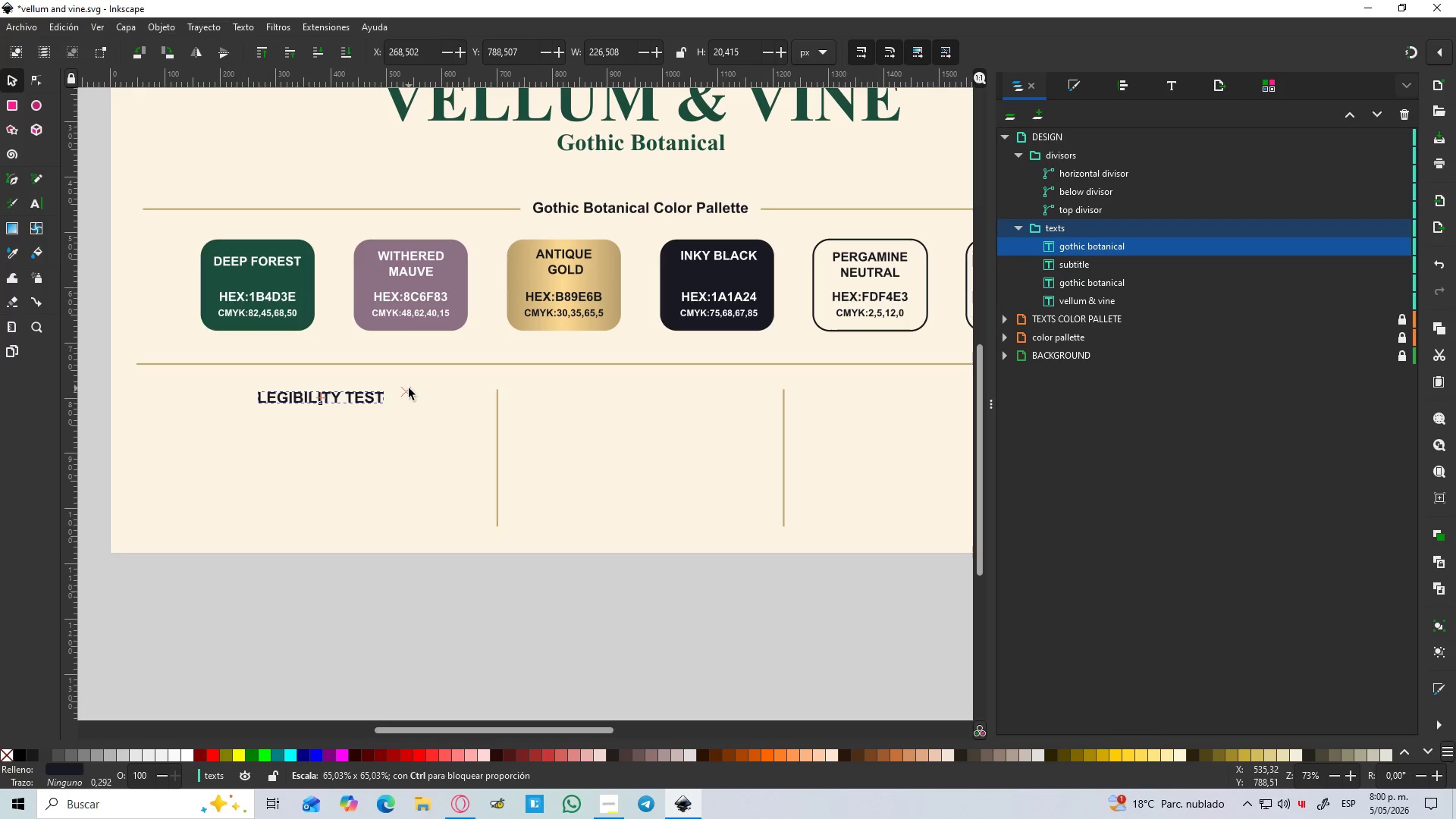 
key(Control+Shift+ShiftLeft)
 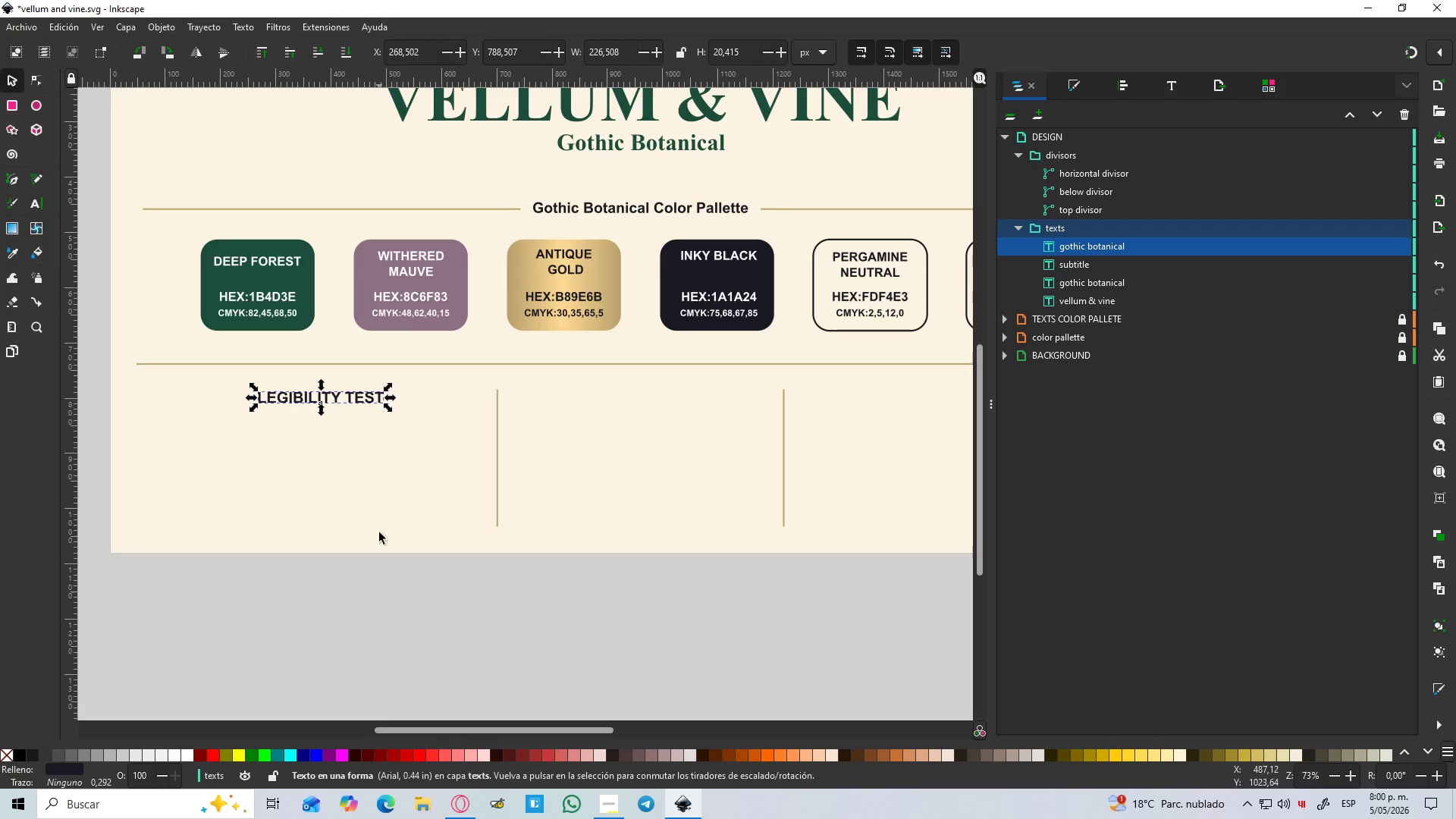 
left_click([380, 635])
 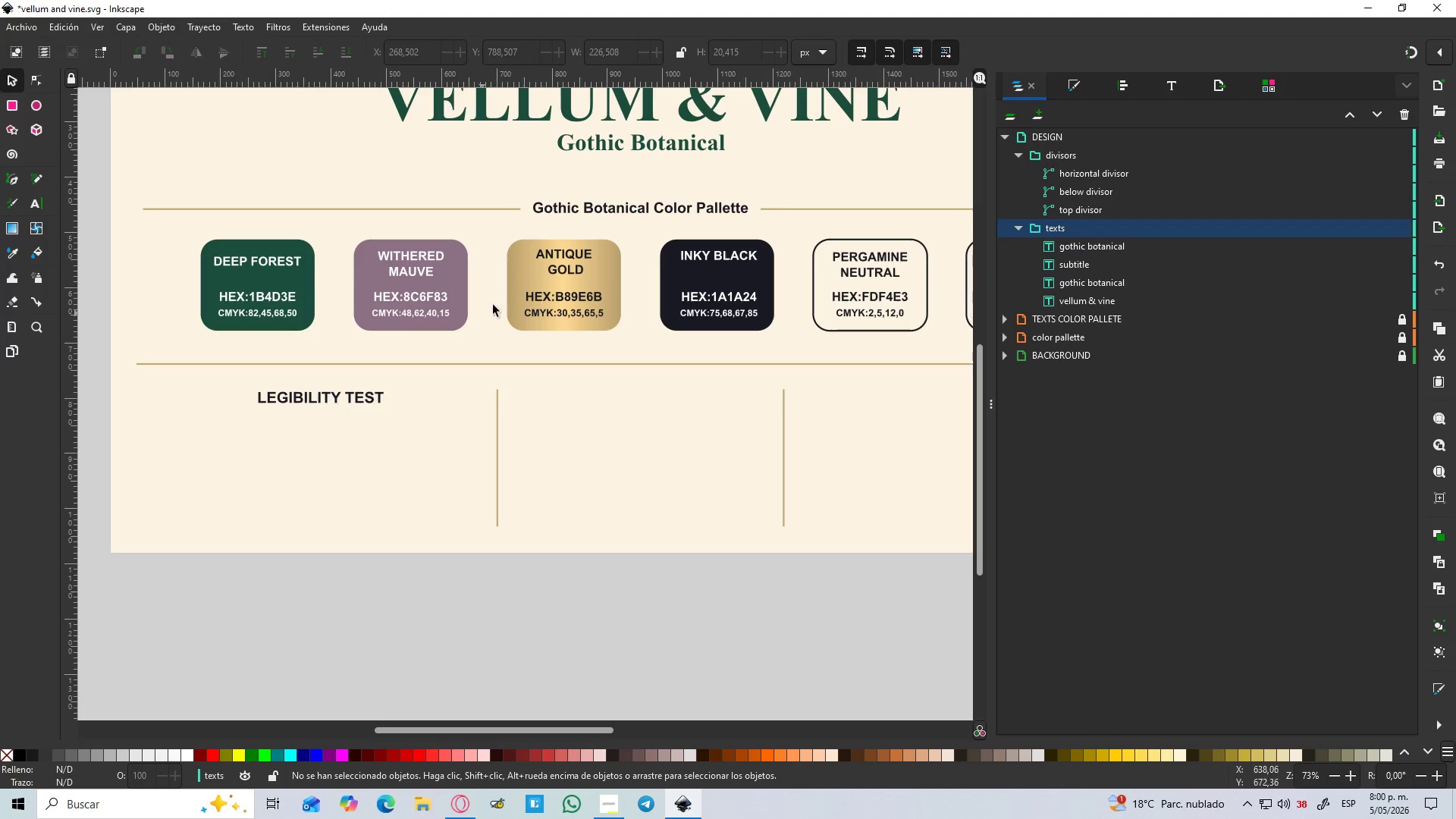 
left_click([595, 149])
 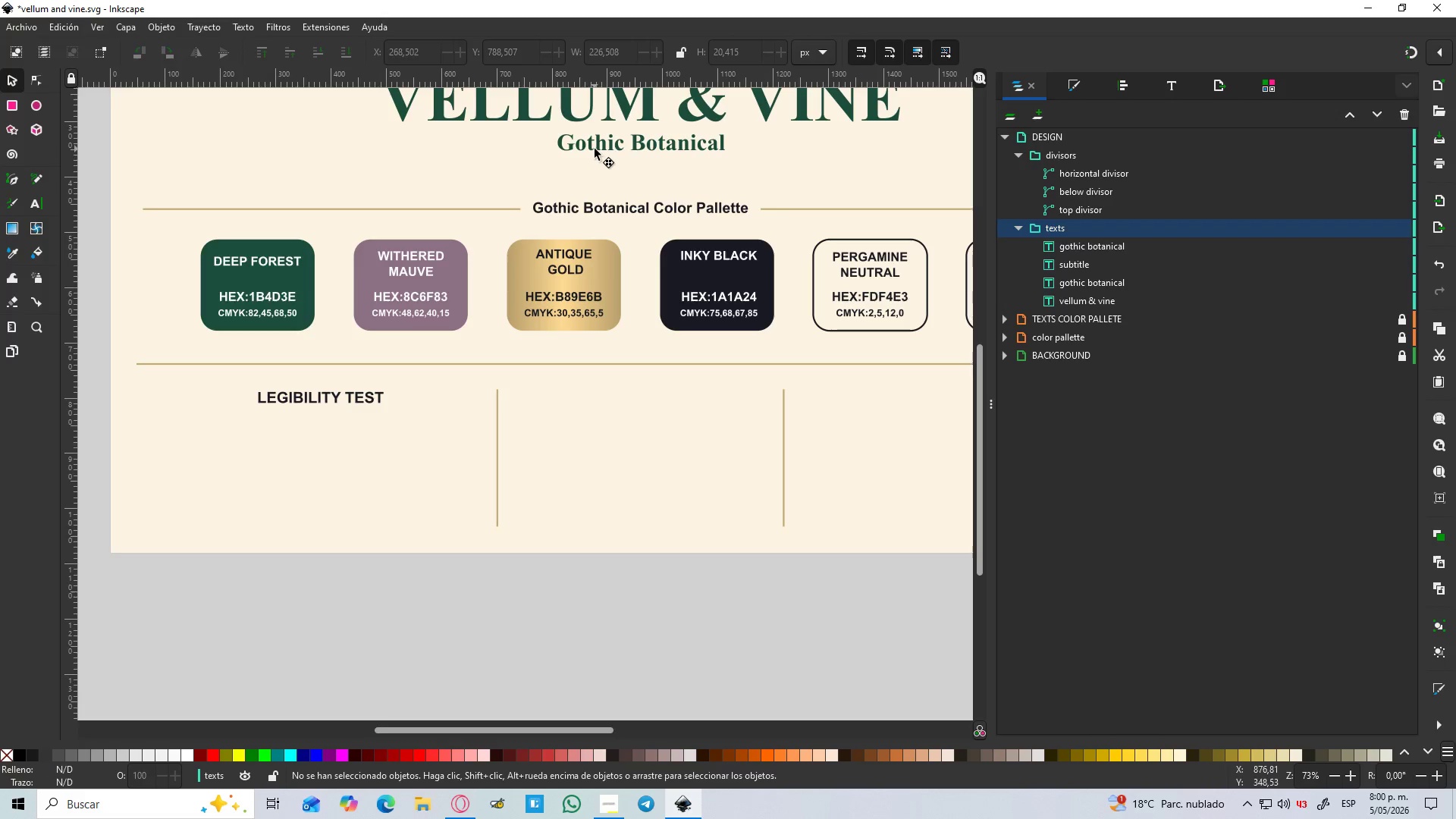 
key(Control+D)
 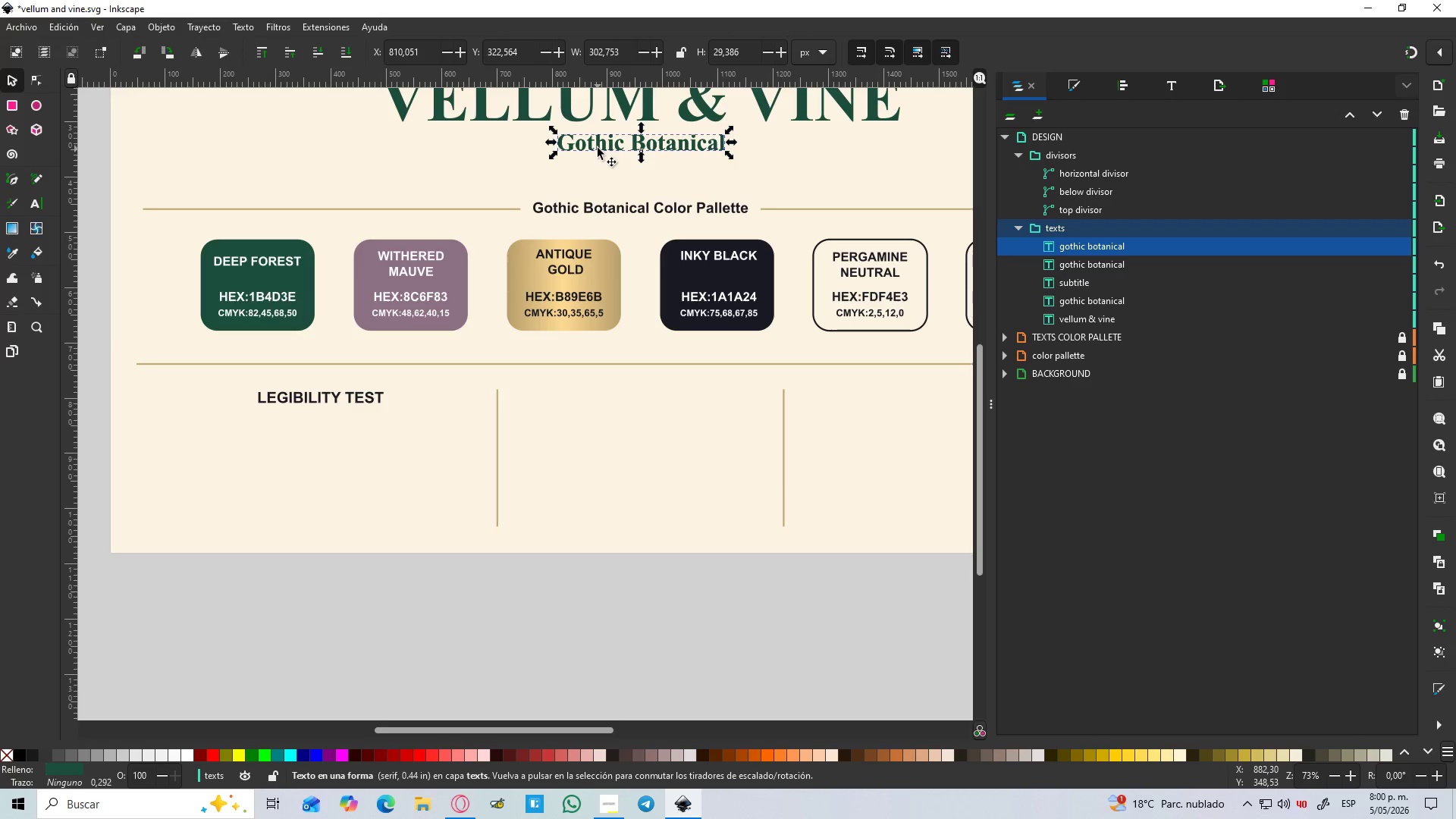 
left_click_drag(start_coordinate=[598, 146], to_coordinate=[190, 441])
 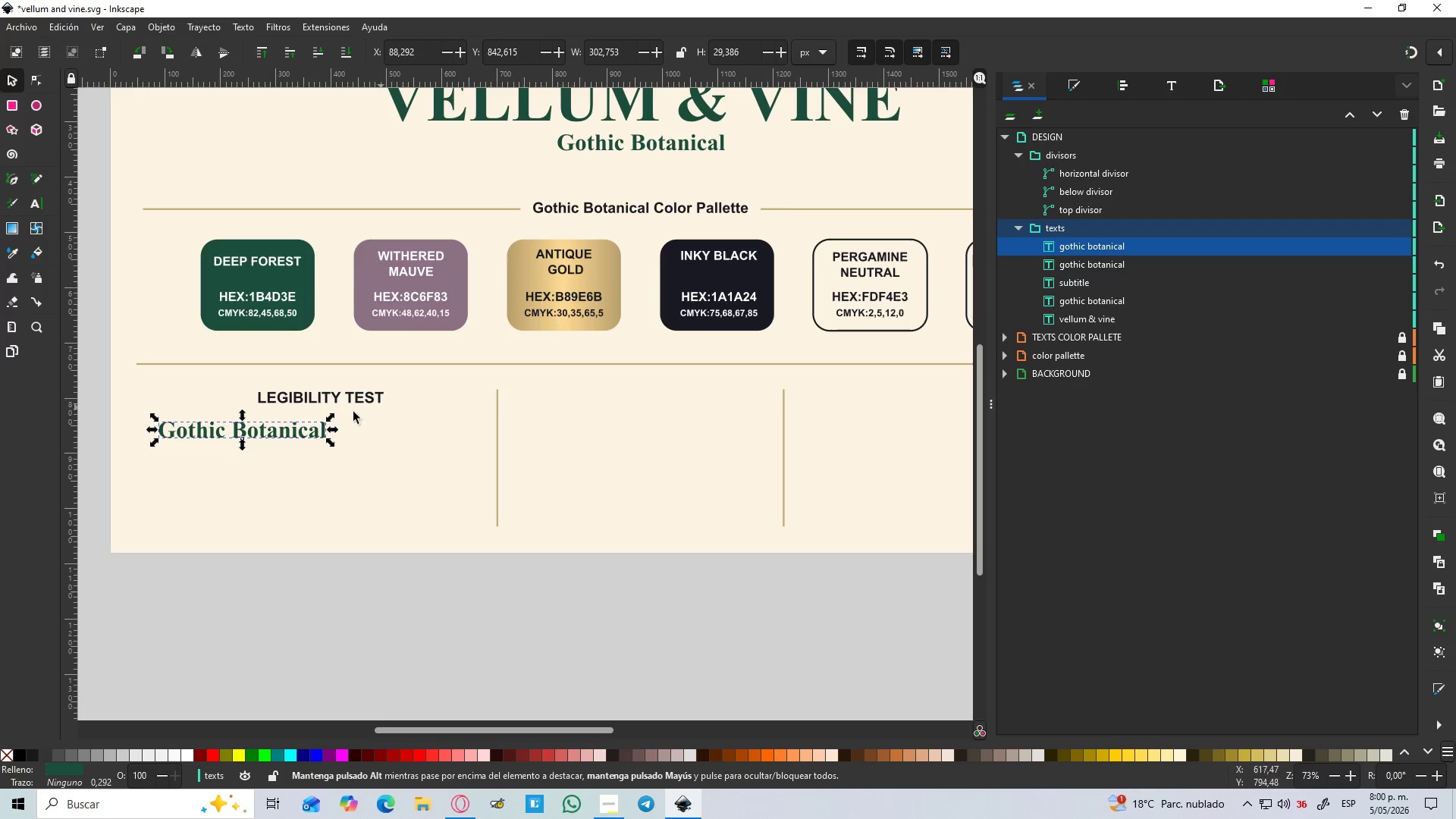 
double_click([275, 433])
 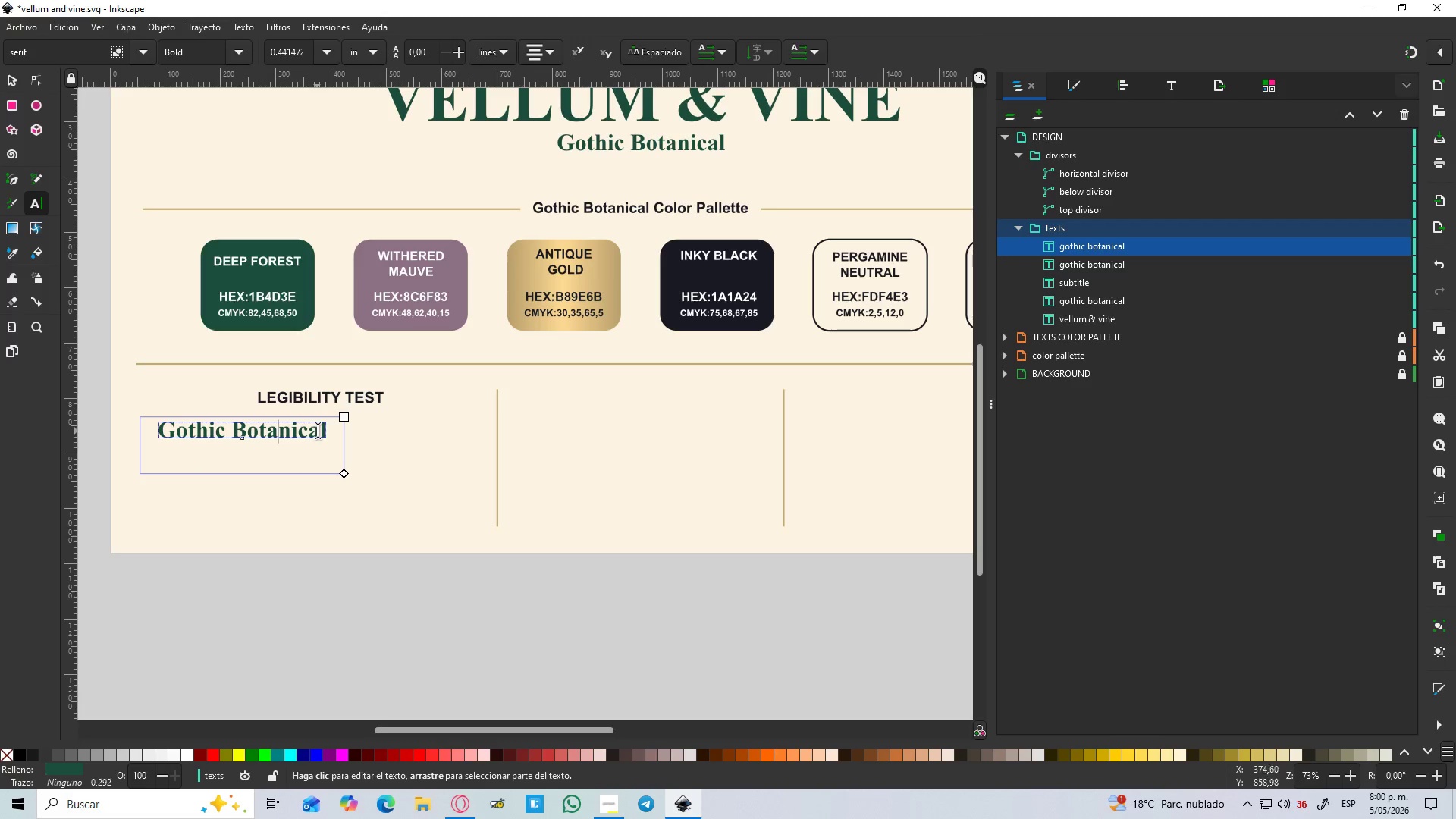 
left_click_drag(start_coordinate=[326, 430], to_coordinate=[145, 432])
 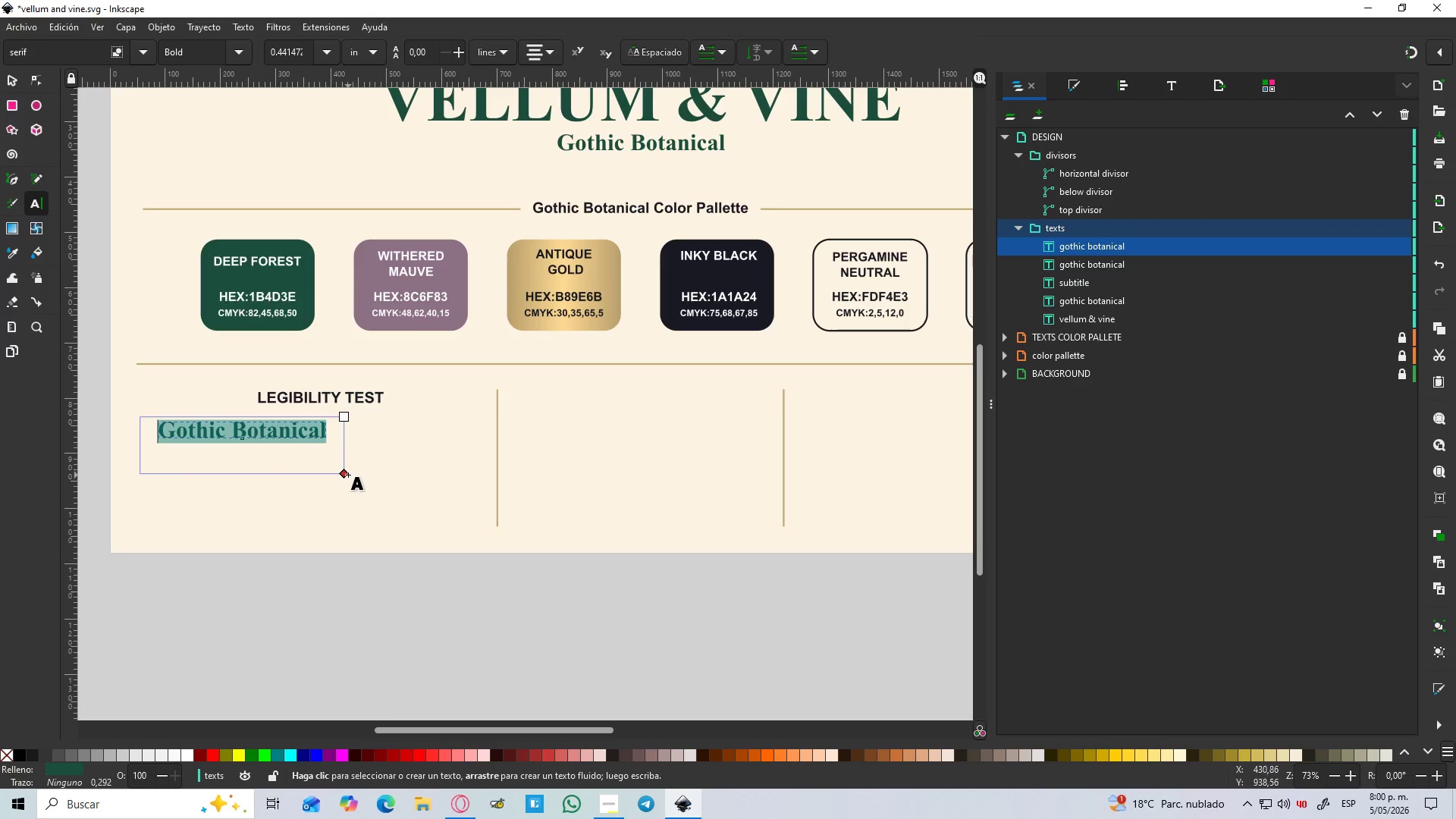 
left_click_drag(start_coordinate=[347, 475], to_coordinate=[348, 446])
 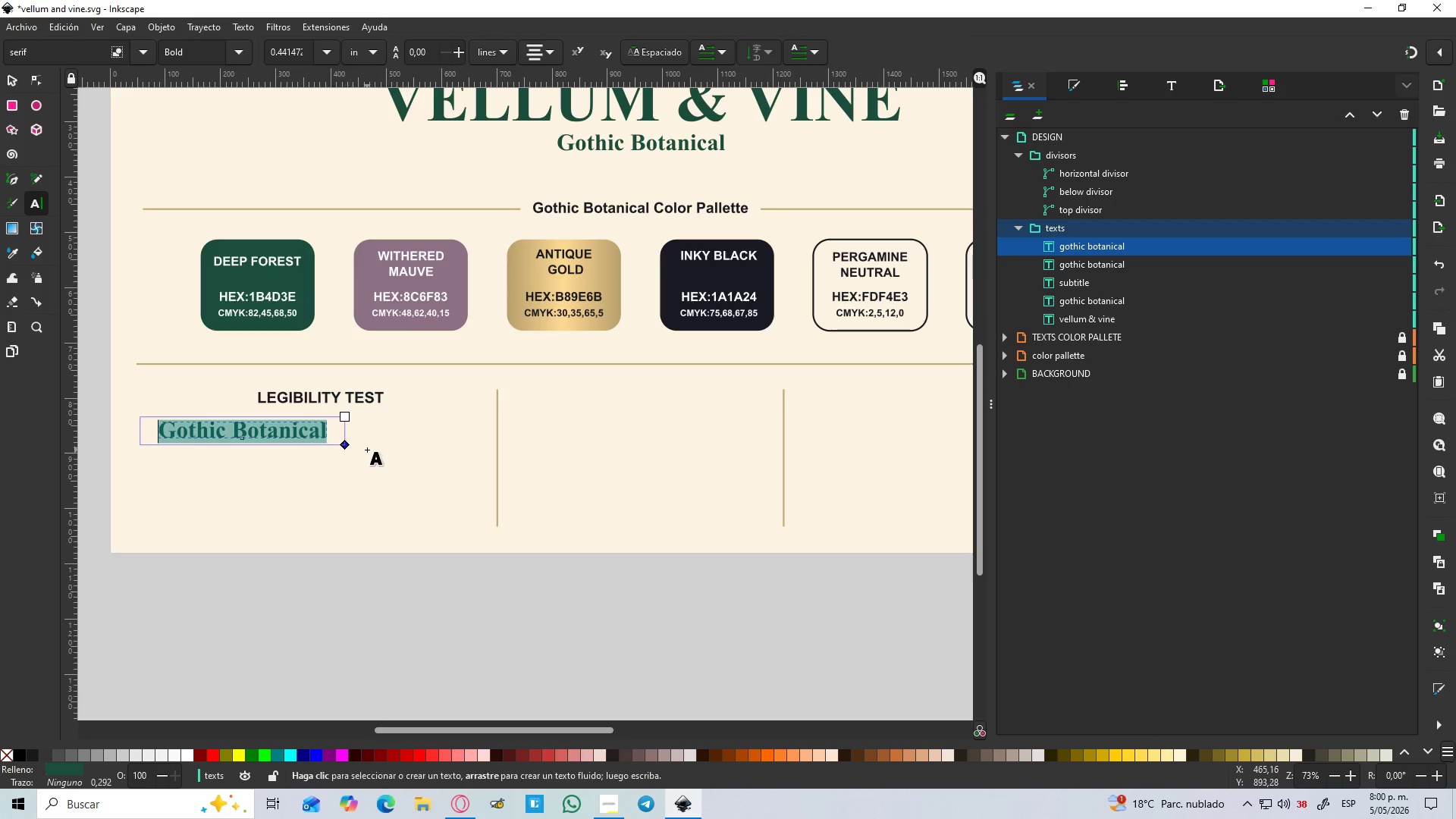 
type(I)
key(Backspace)
type(iNTRODUCTION)
key(Backspace)
key(Backspace)
key(Backspace)
key(Backspace)
key(Backspace)
key(Backspace)
key(Backspace)
key(Backspace)
key(Backspace)
key(Backspace)
key(Backspace)
type(ntroduction)
 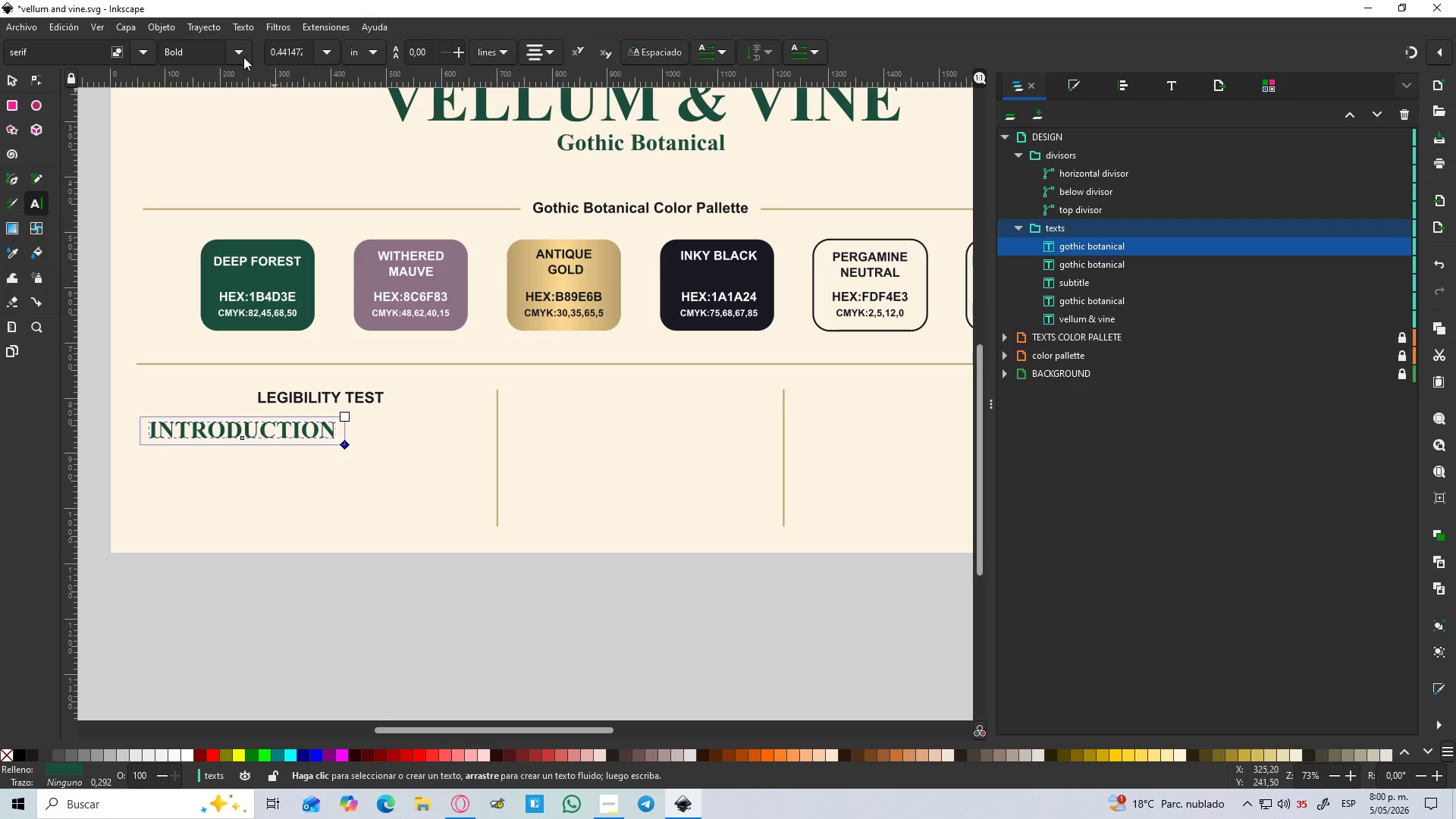 
left_click([17, 73])
 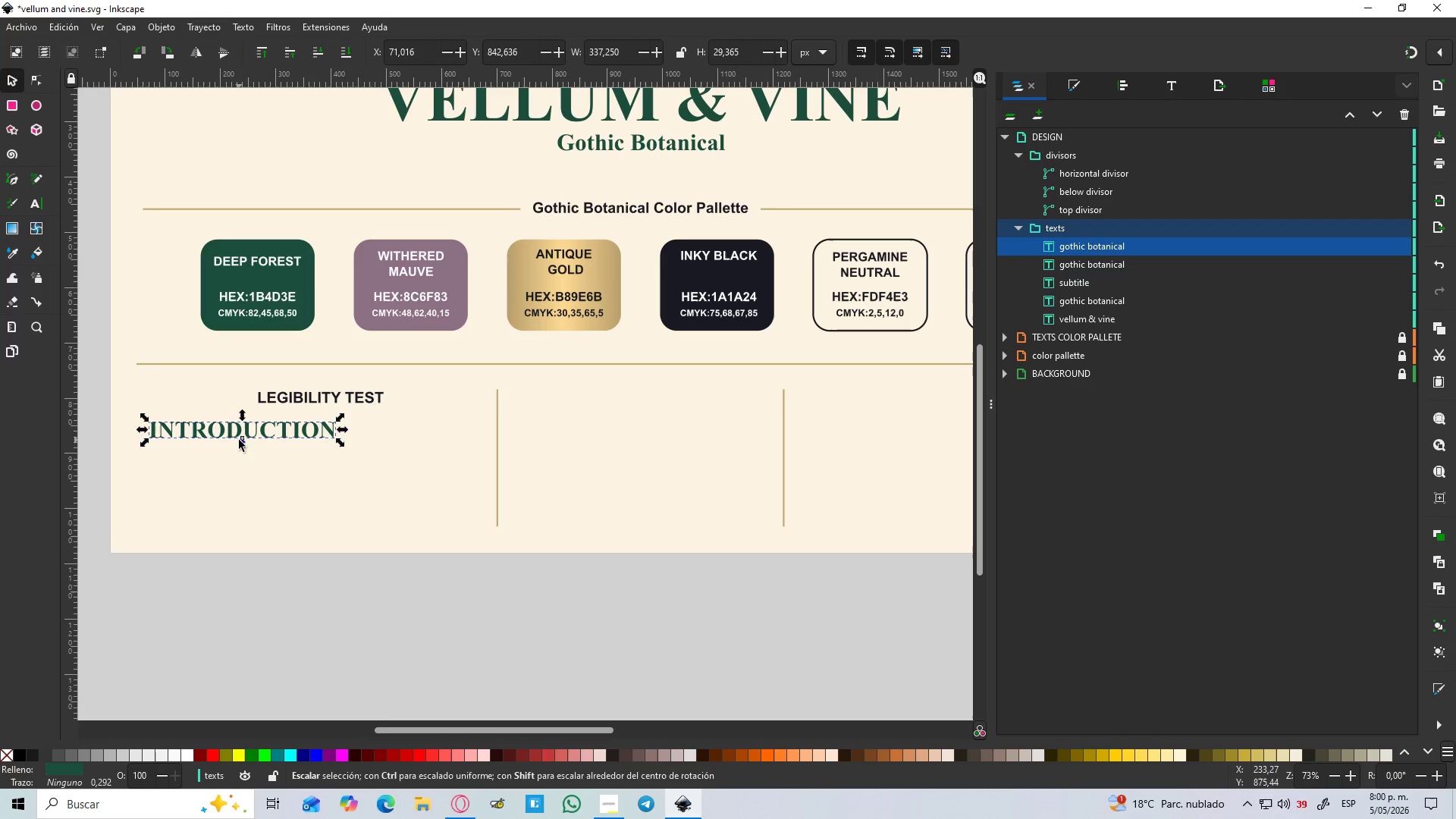 
left_click_drag(start_coordinate=[243, 428], to_coordinate=[263, 430])
 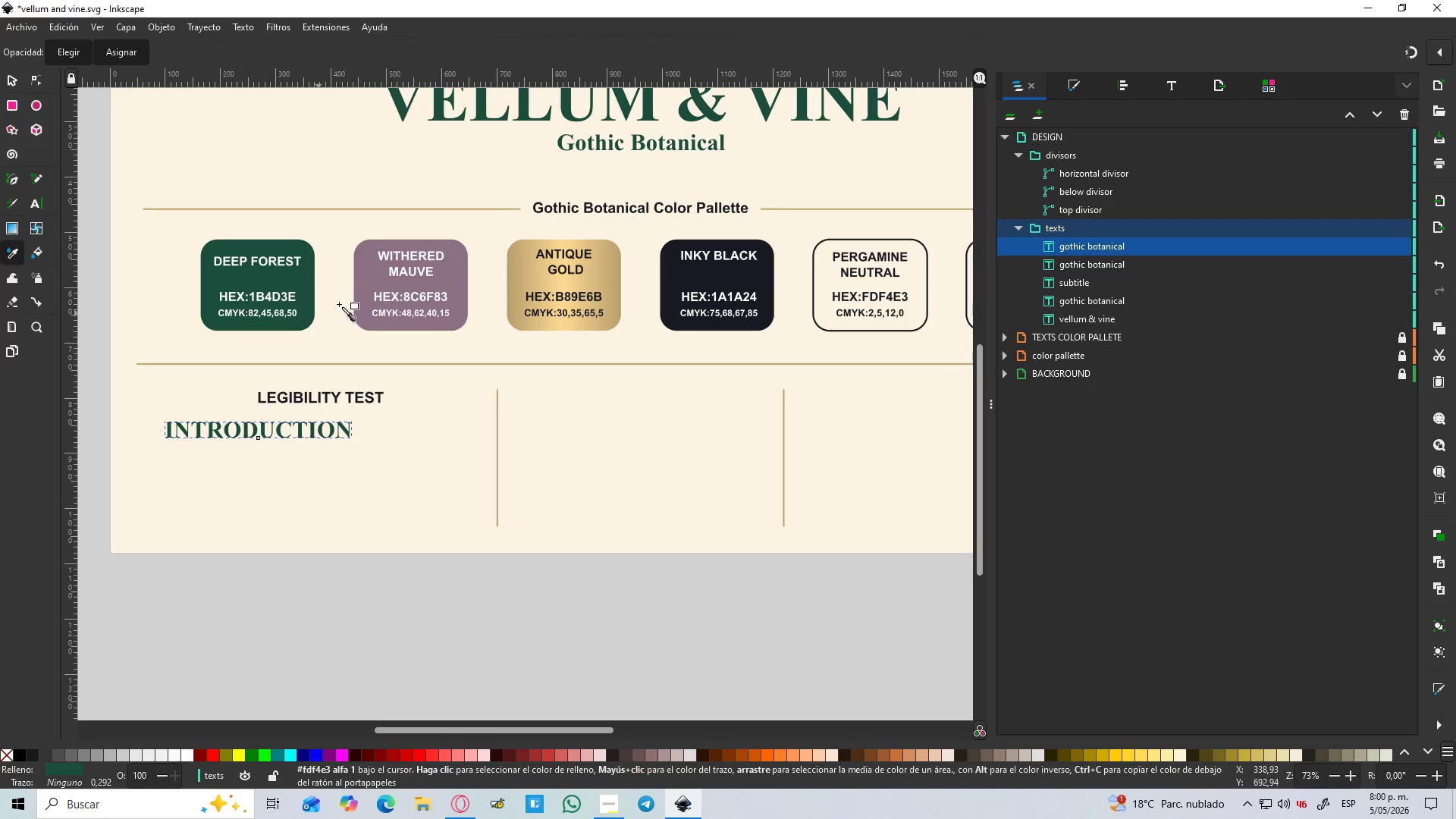 
hold_key(key=ControlLeft, duration=1.05)
 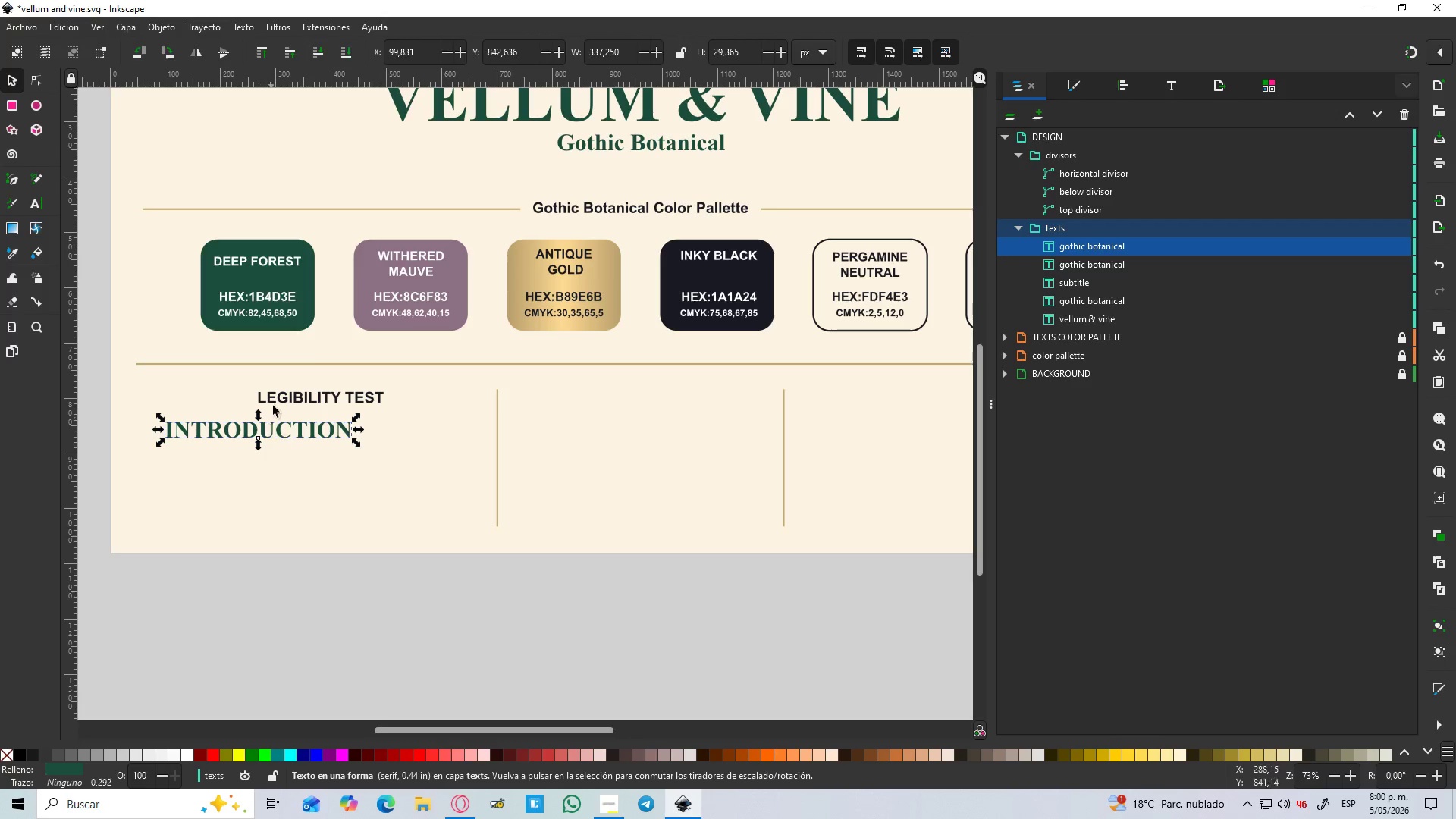 
key(D)
 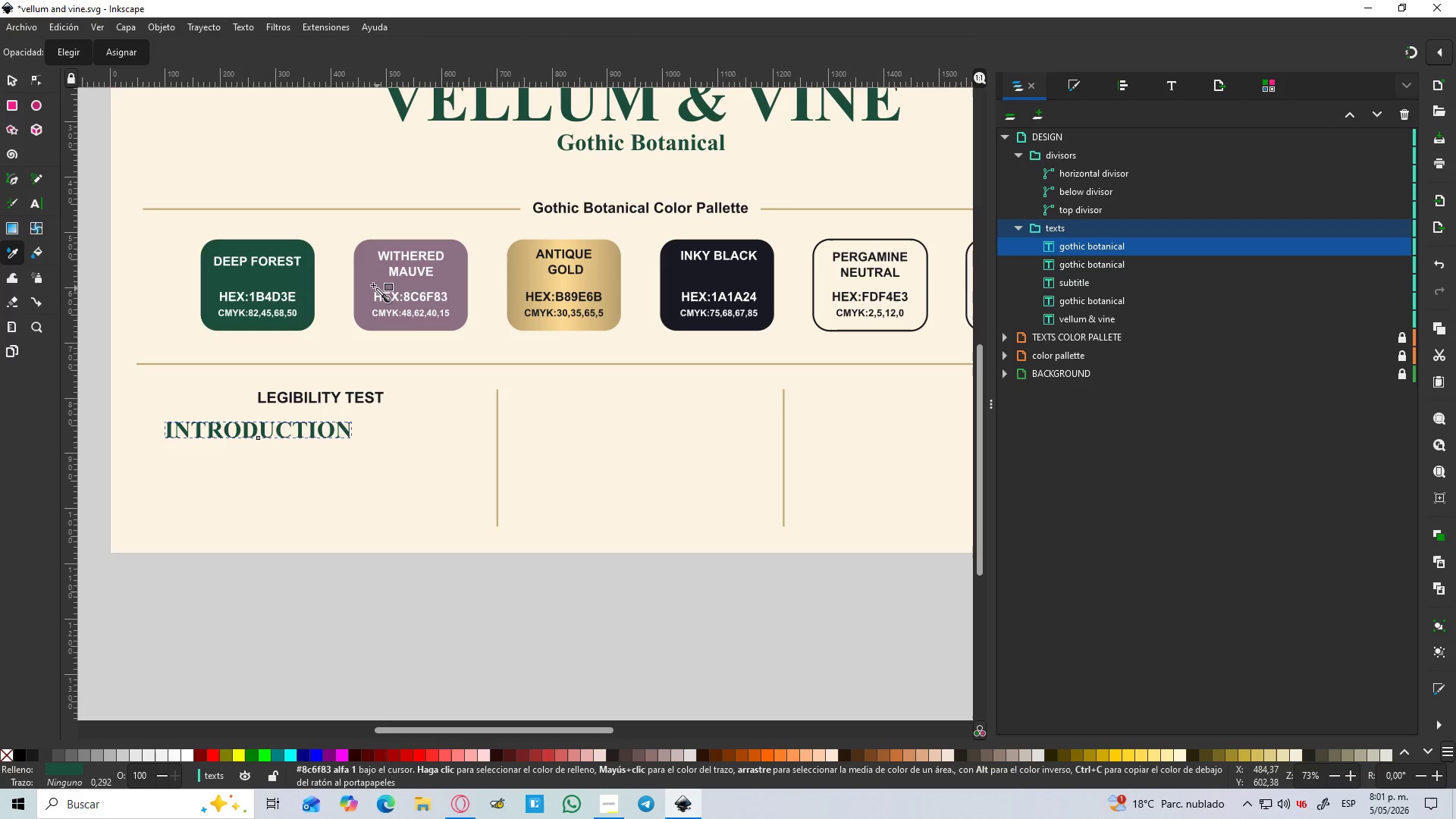 
left_click([372, 284])
 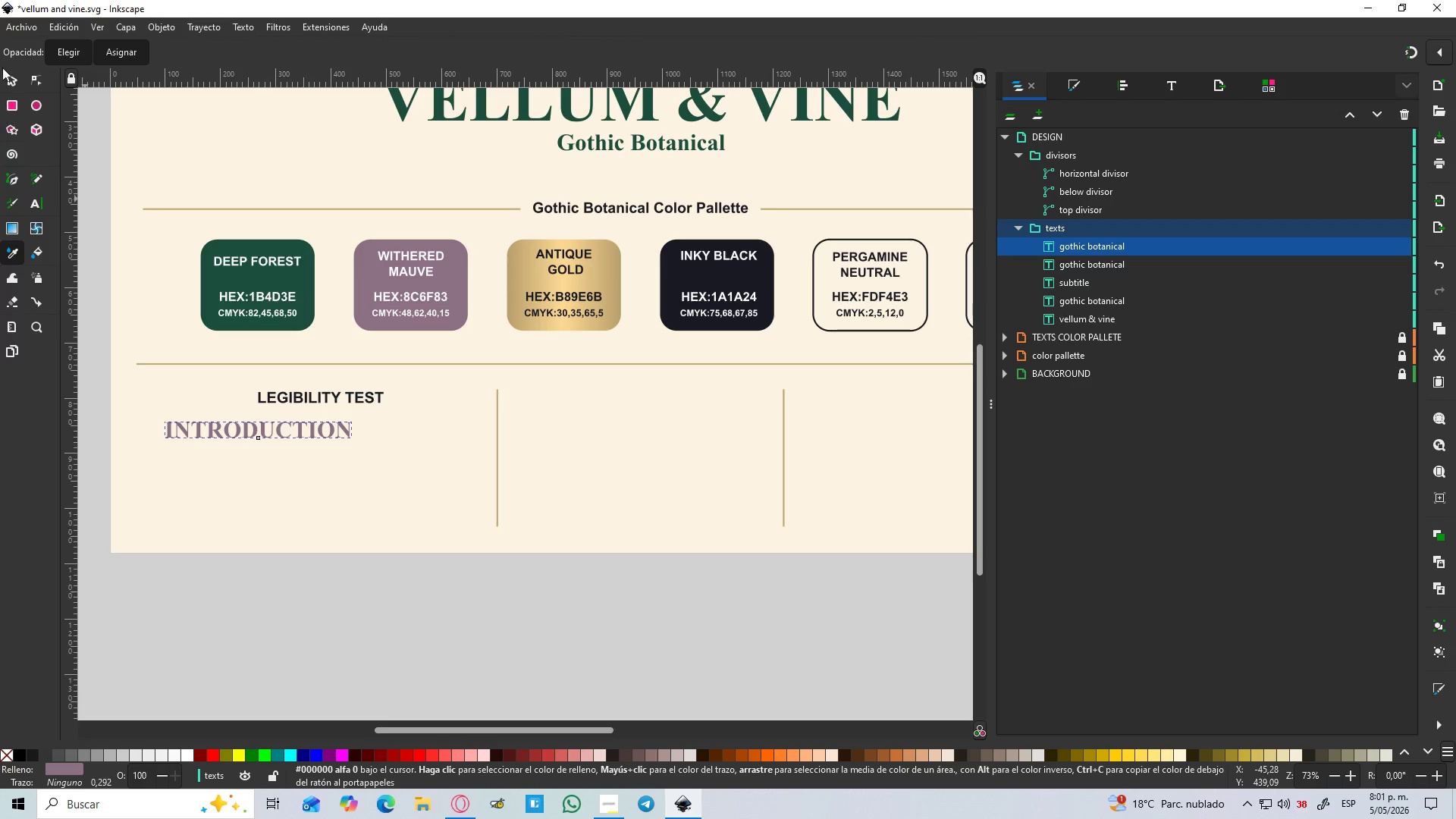 
left_click([13, 76])
 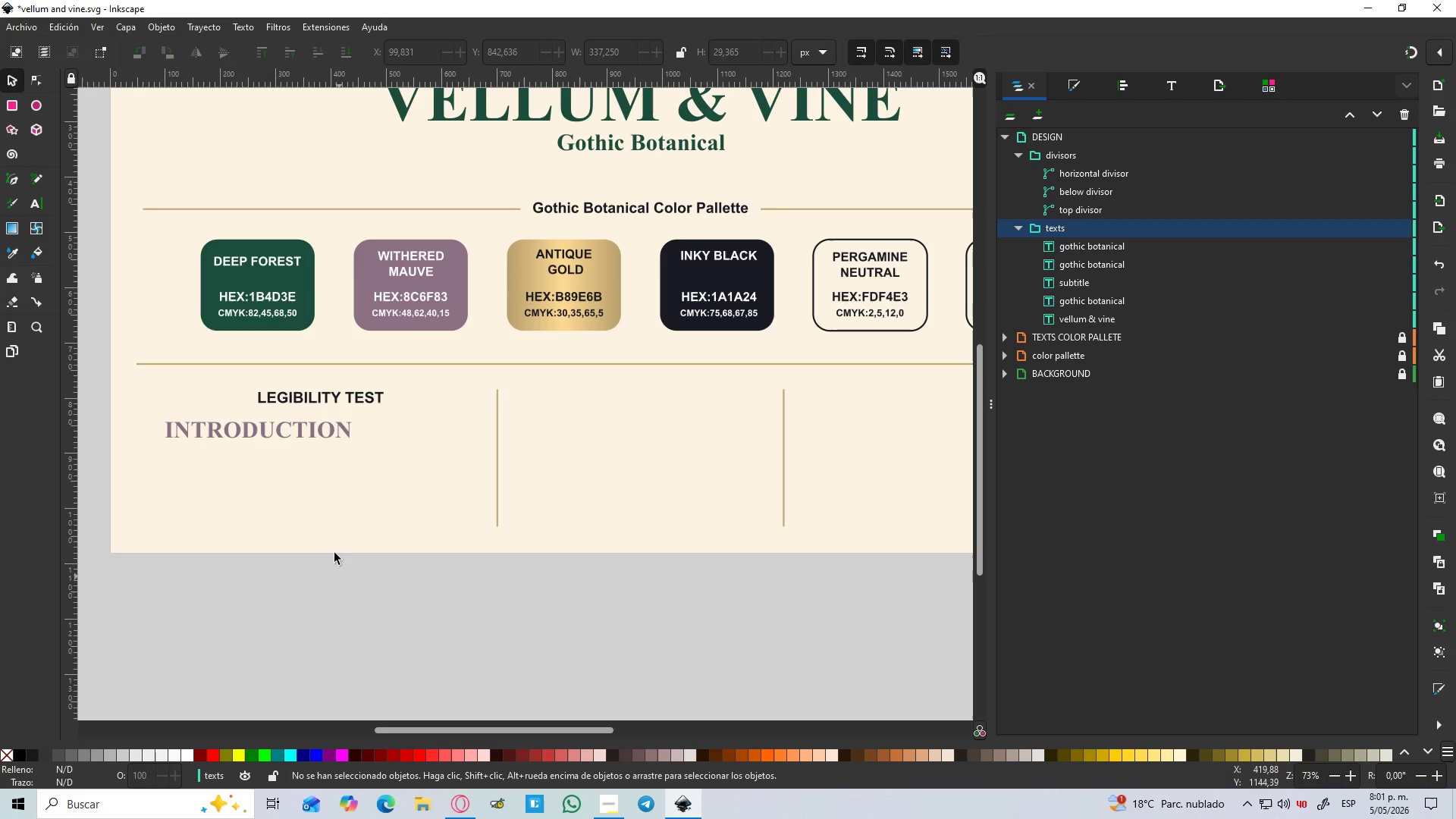 
hold_key(key=ControlLeft, duration=1.36)
scroll: coordinate [336, 504], scroll_direction: up, amount: 1.0
 